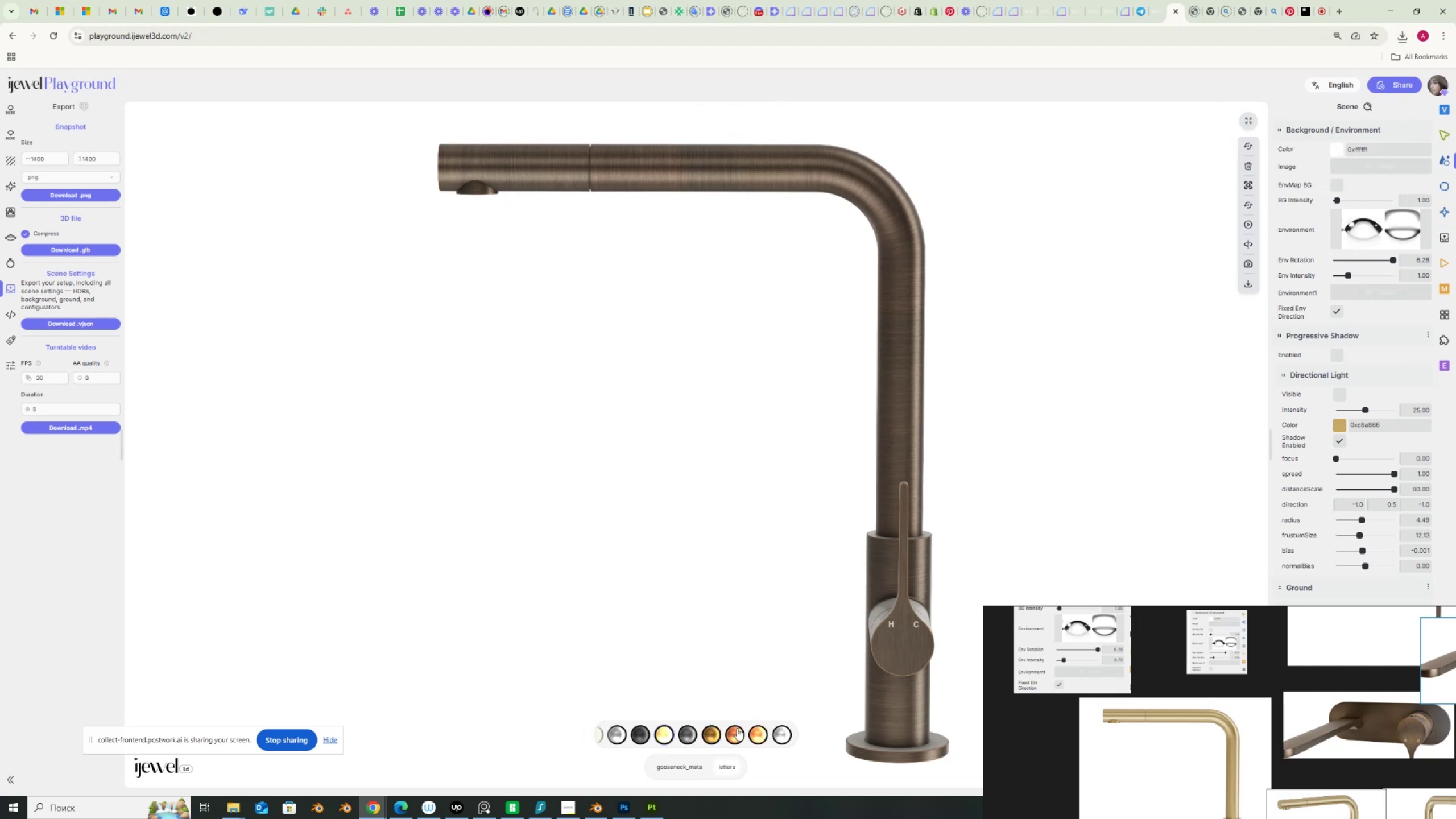 
left_click([751, 735])
 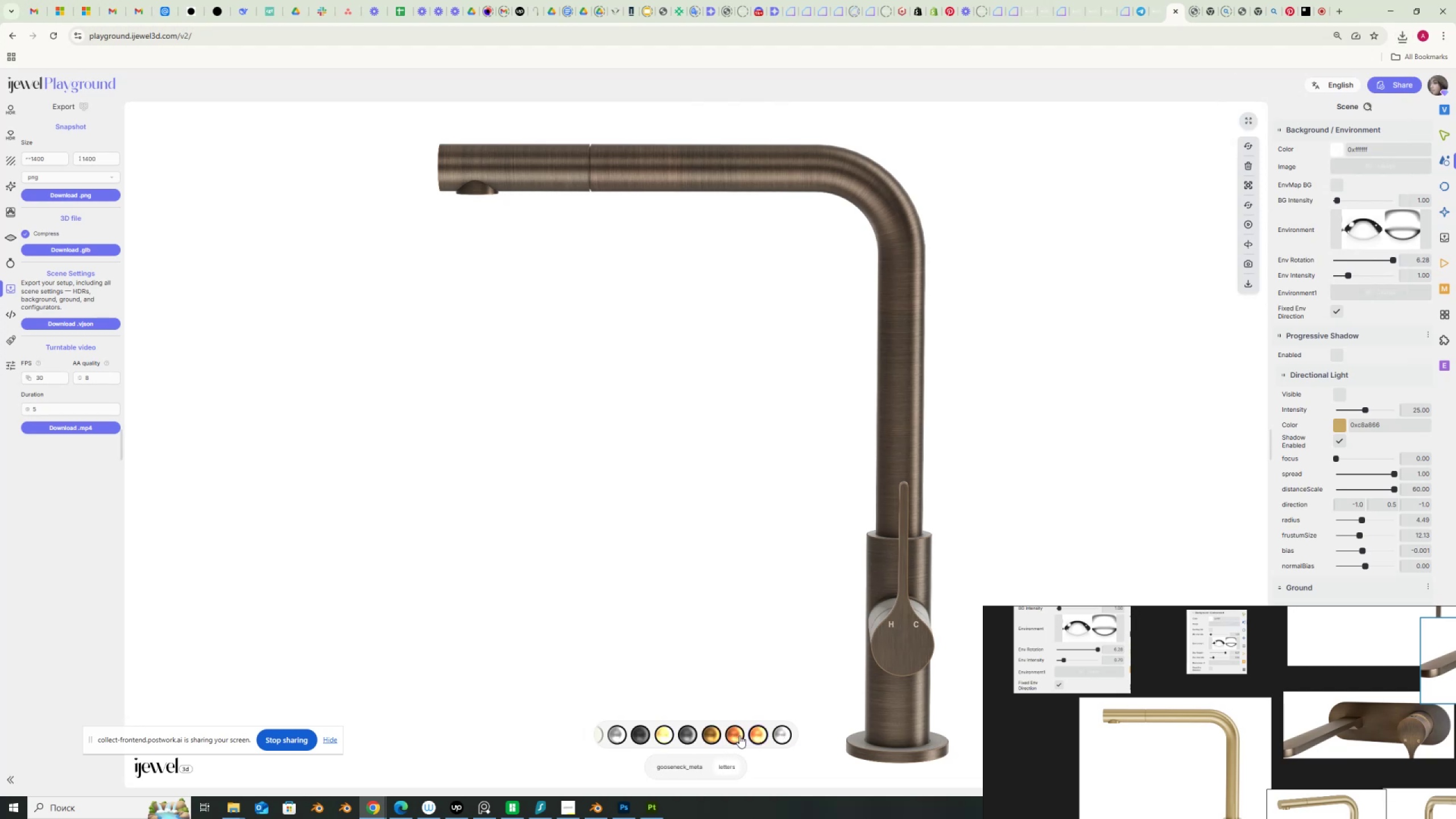 
left_click([739, 735])
 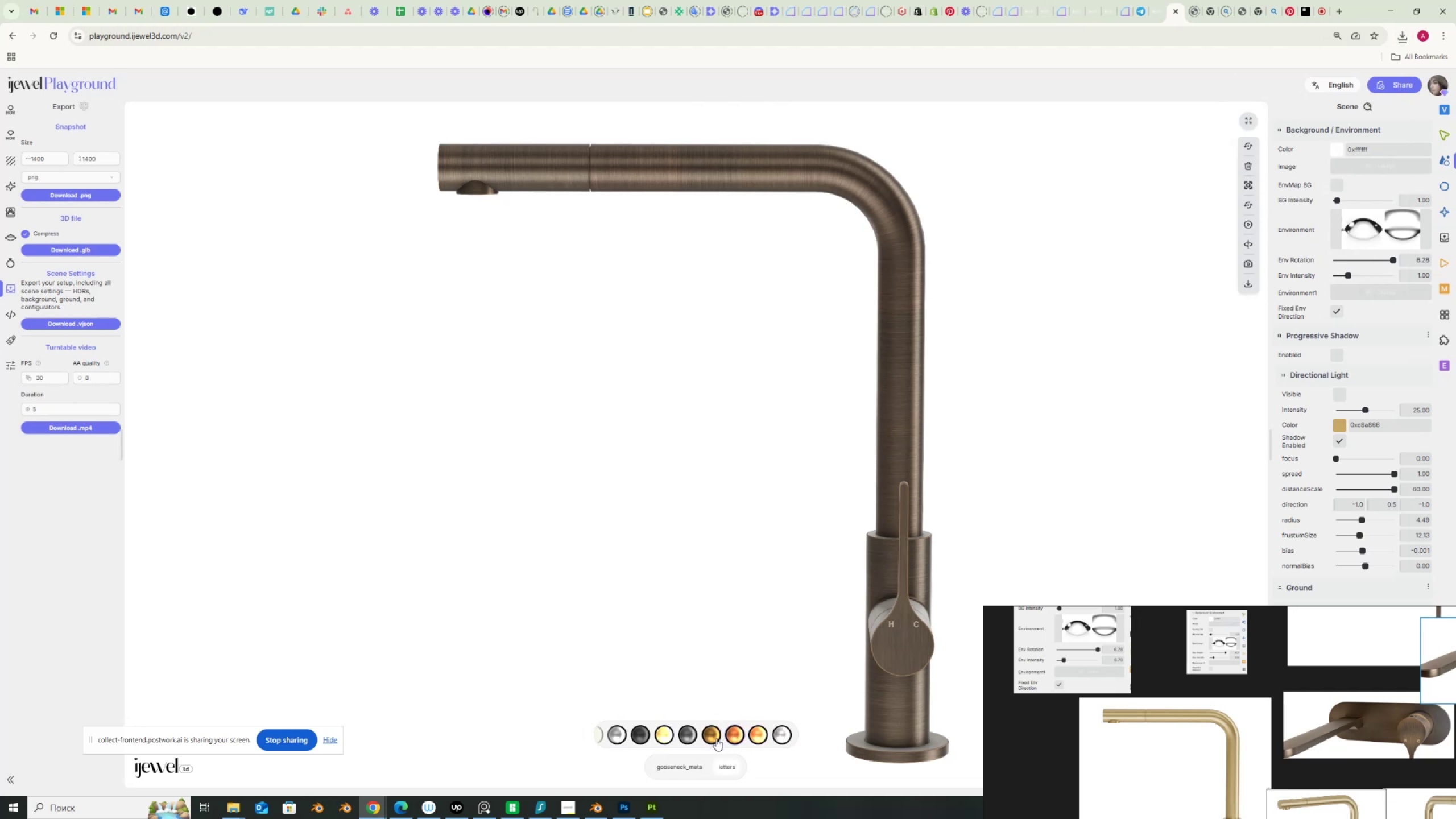 
left_click([715, 738])
 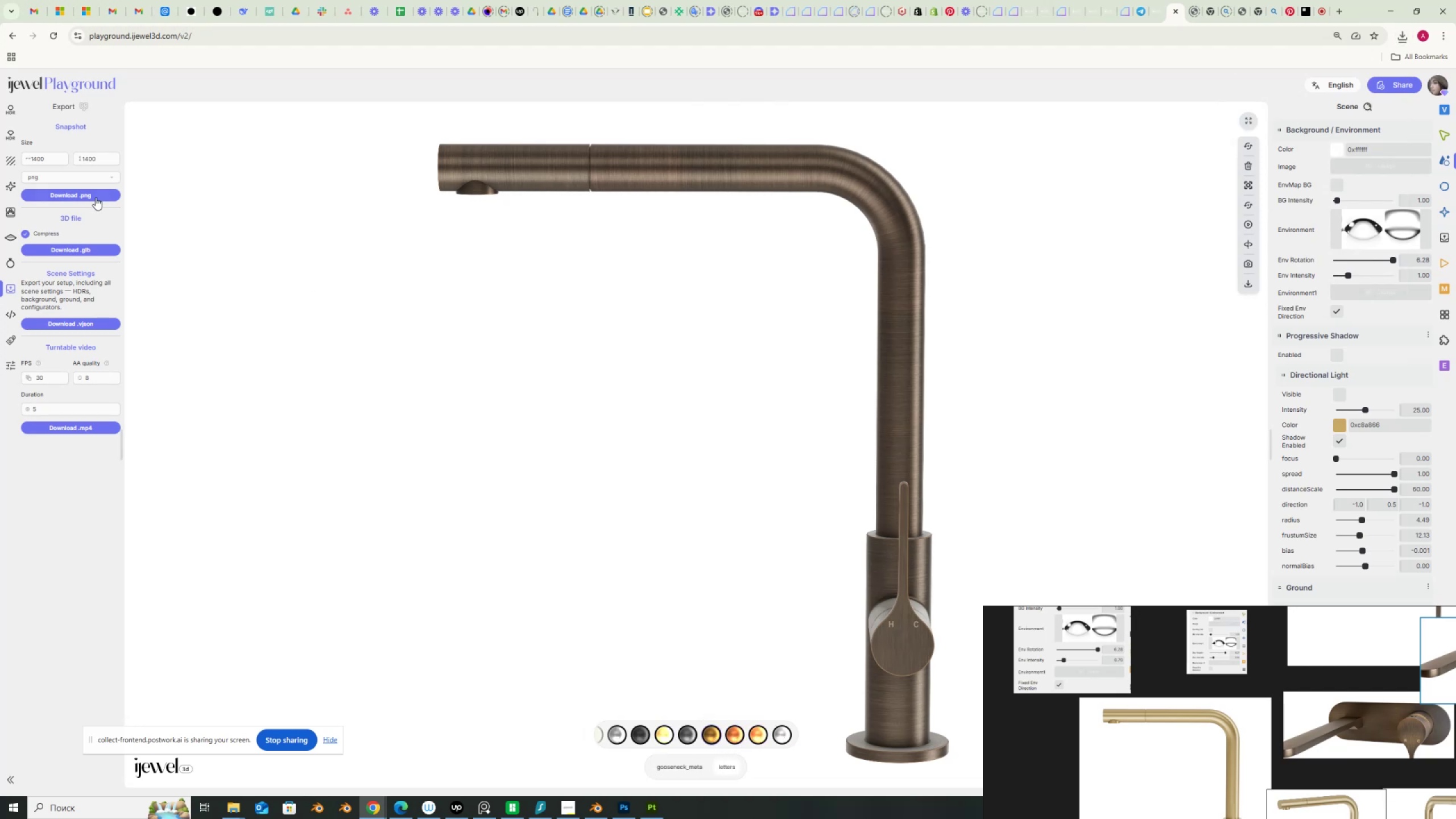 
left_click([77, 196])
 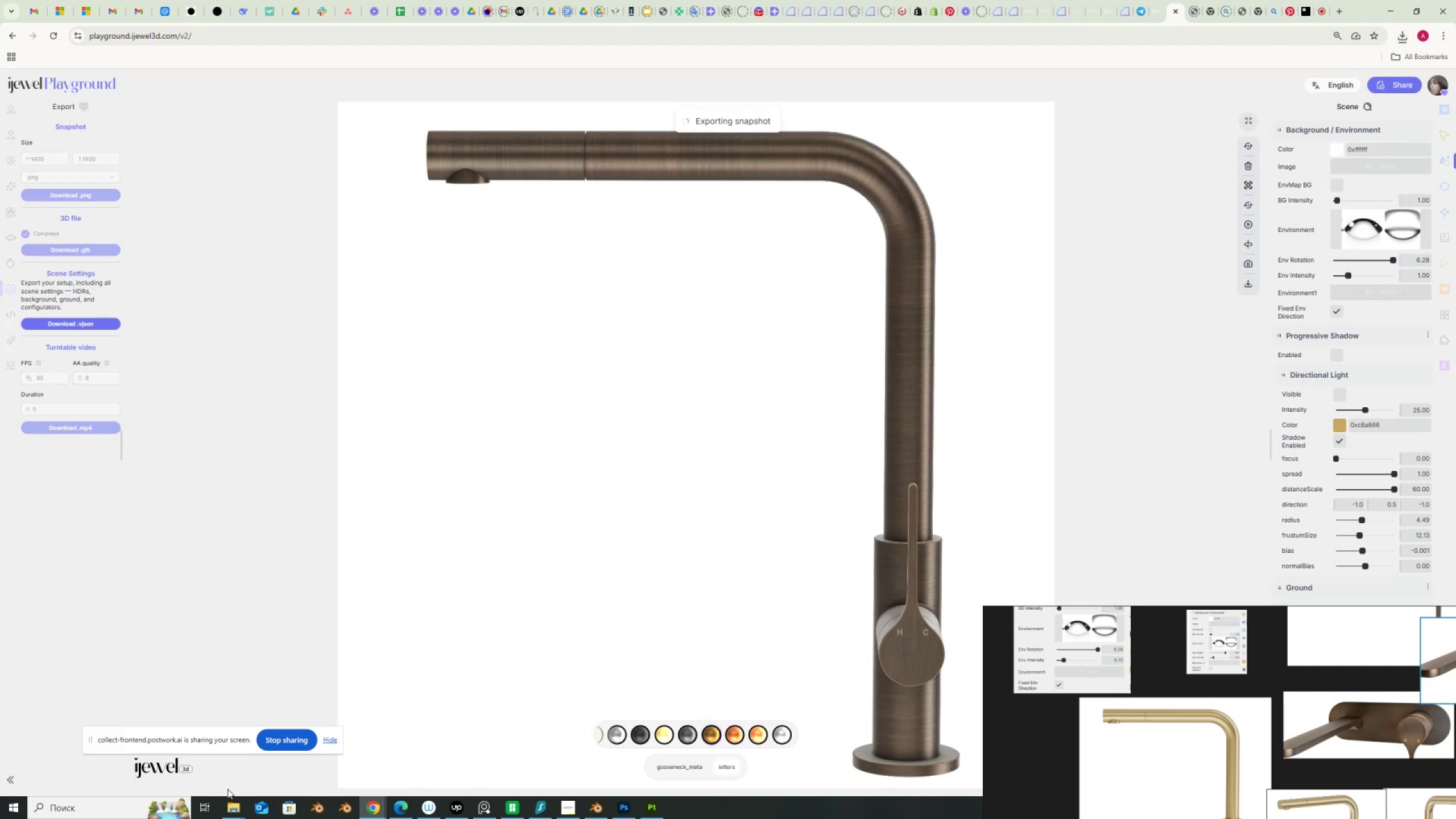 
left_click([234, 812])
 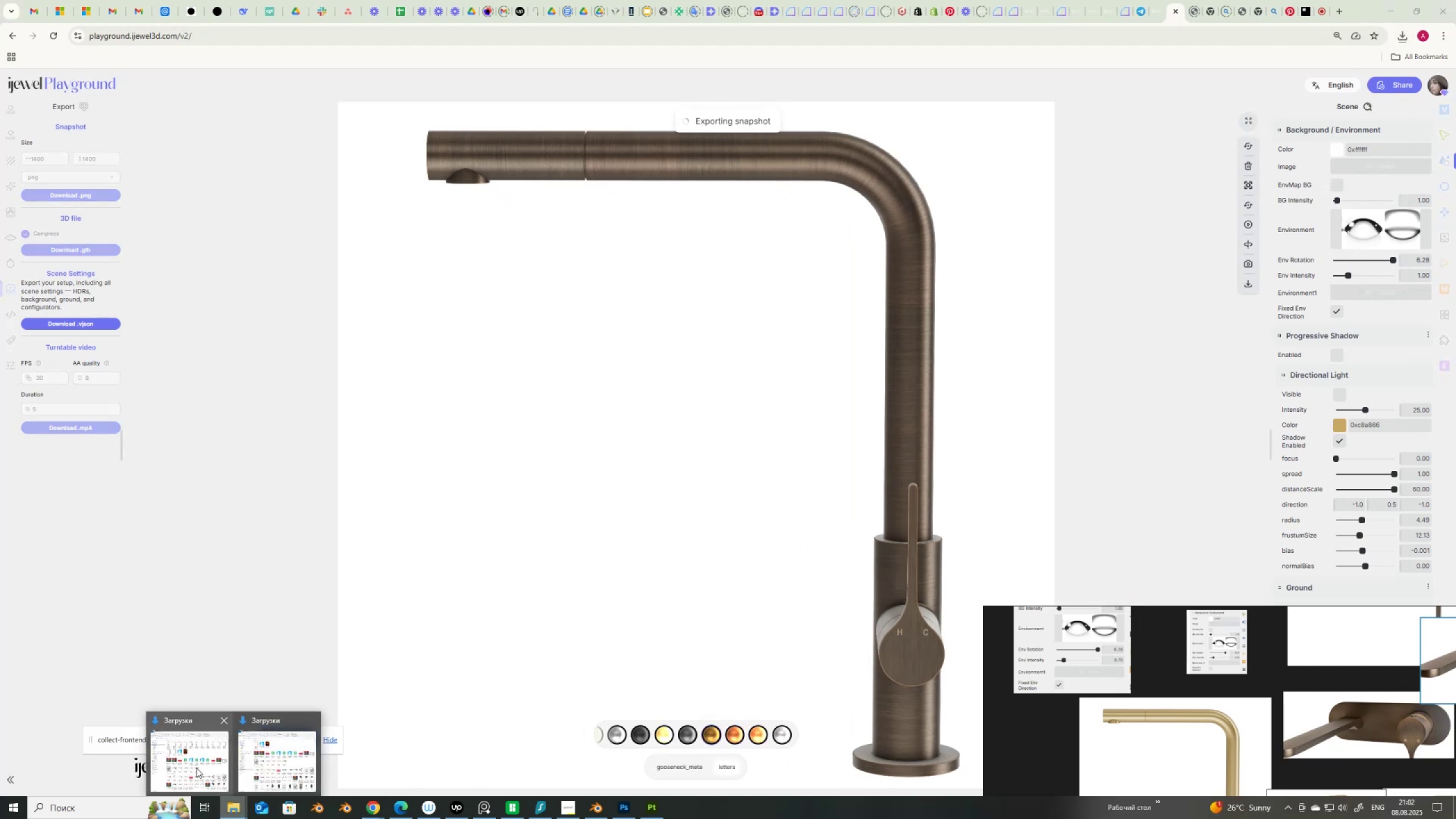 
left_click([196, 768])
 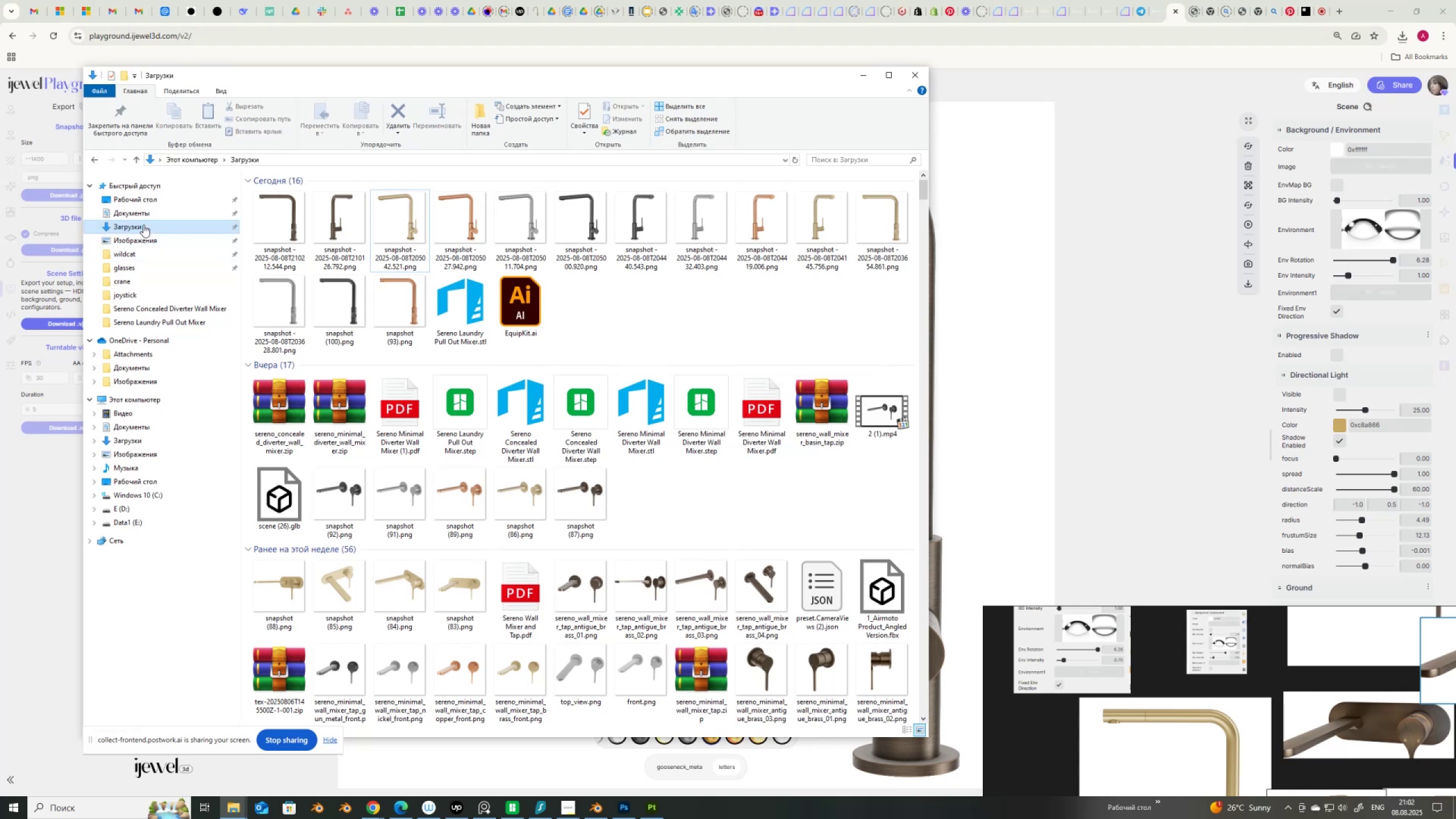 
left_click([142, 215])
 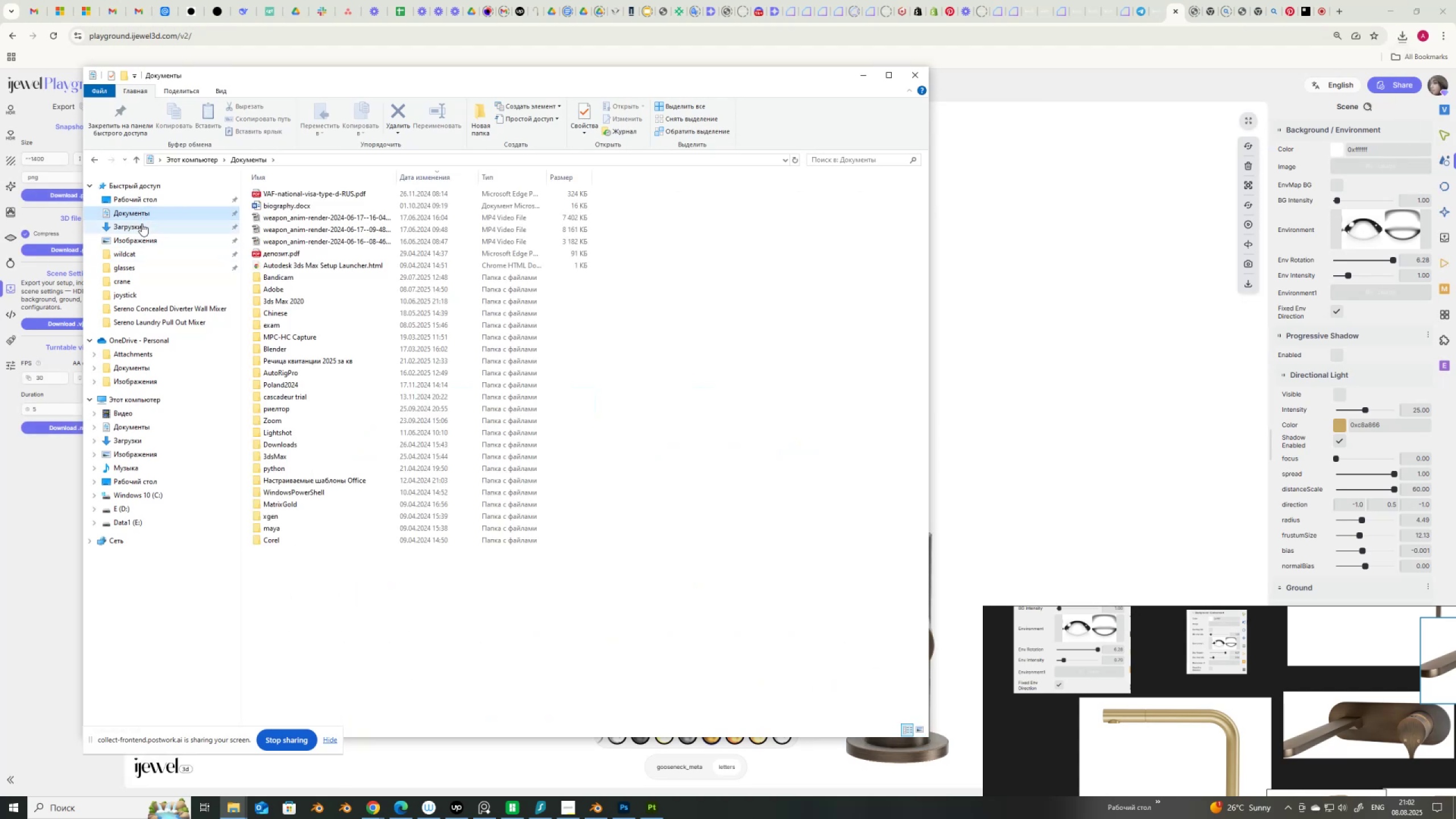 
left_click([142, 224])
 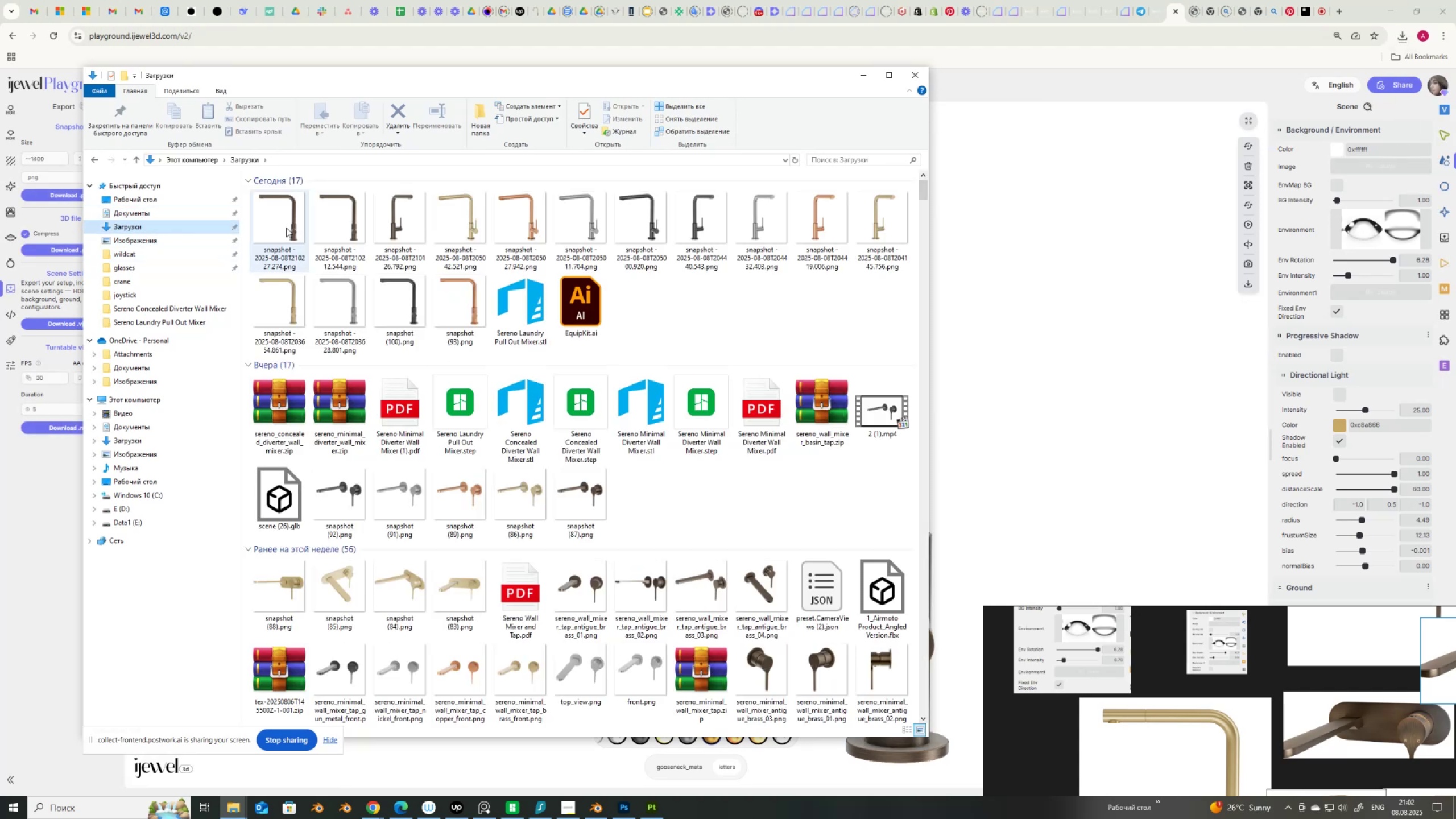 
mouse_move([332, 266])
 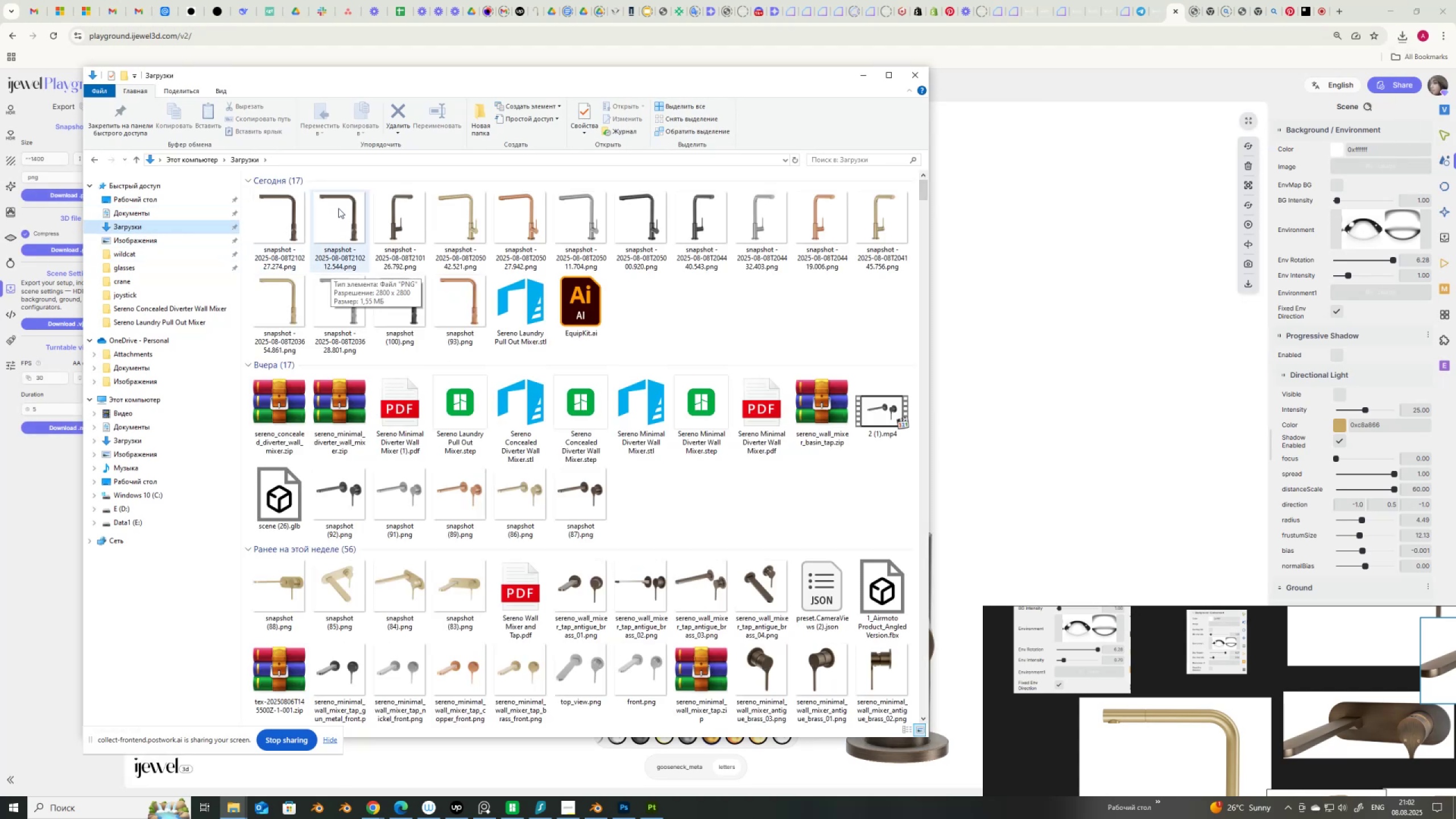 
left_click([338, 208])
 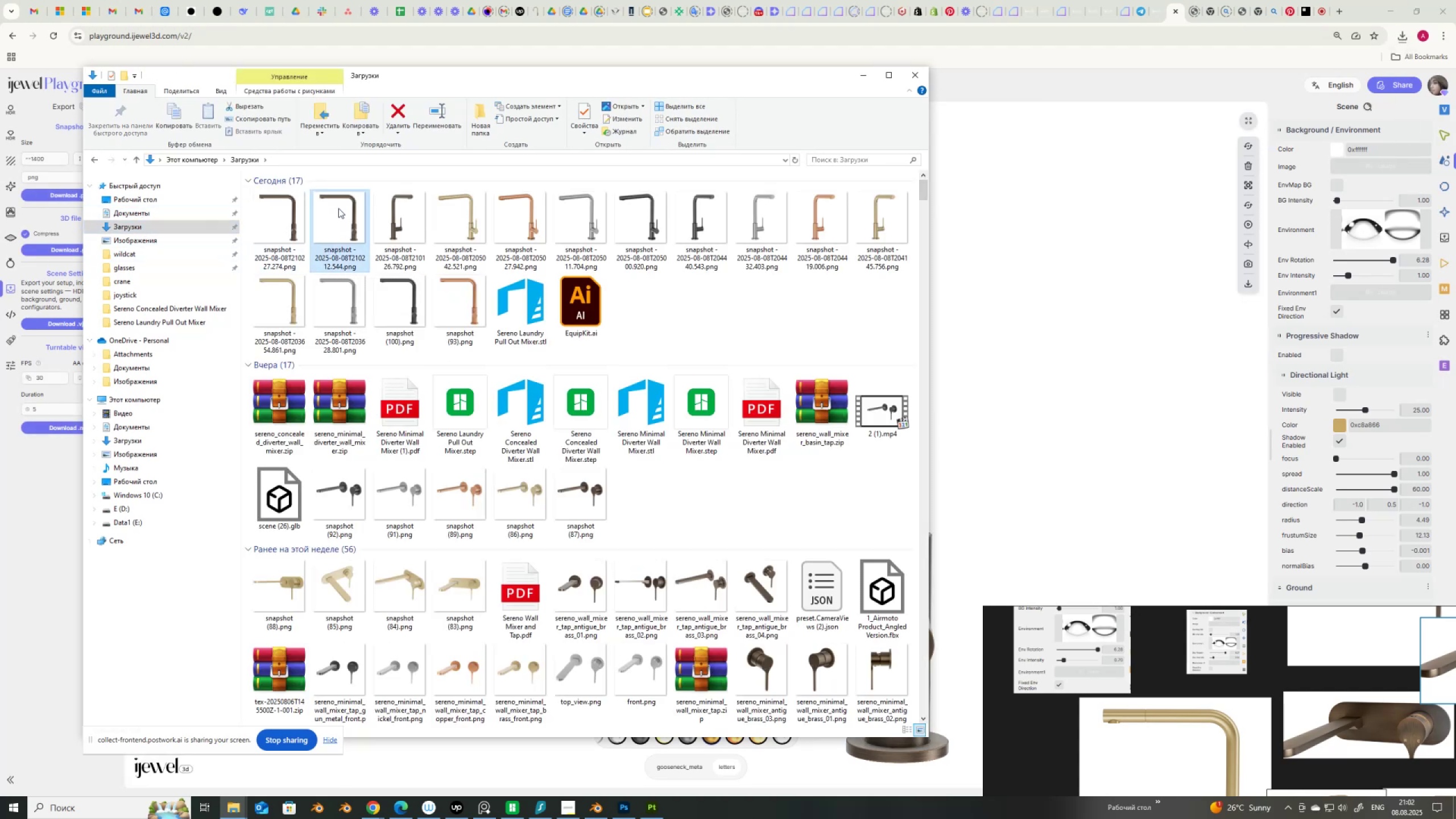 
key(Delete)
 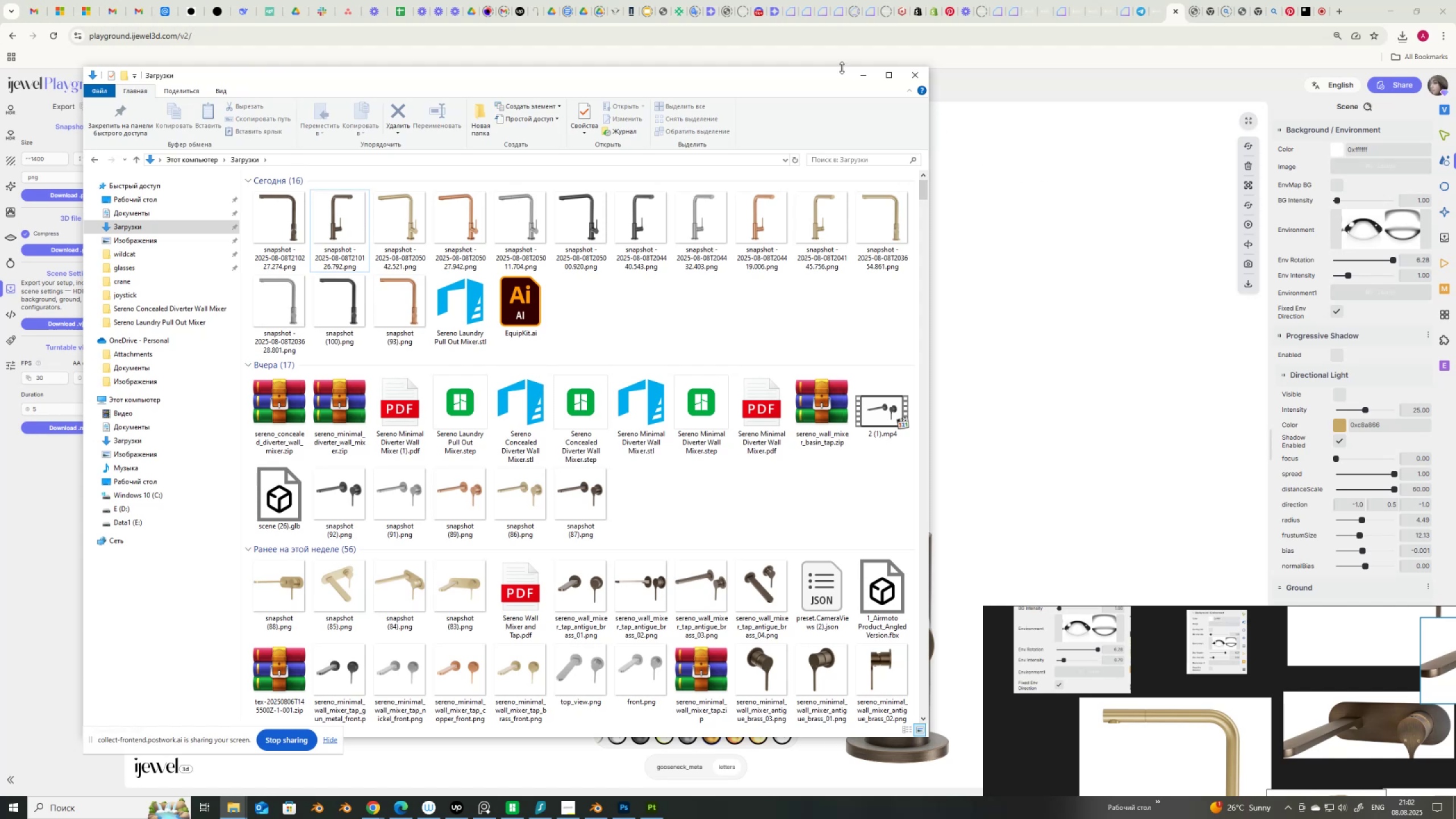 
left_click([862, 77])
 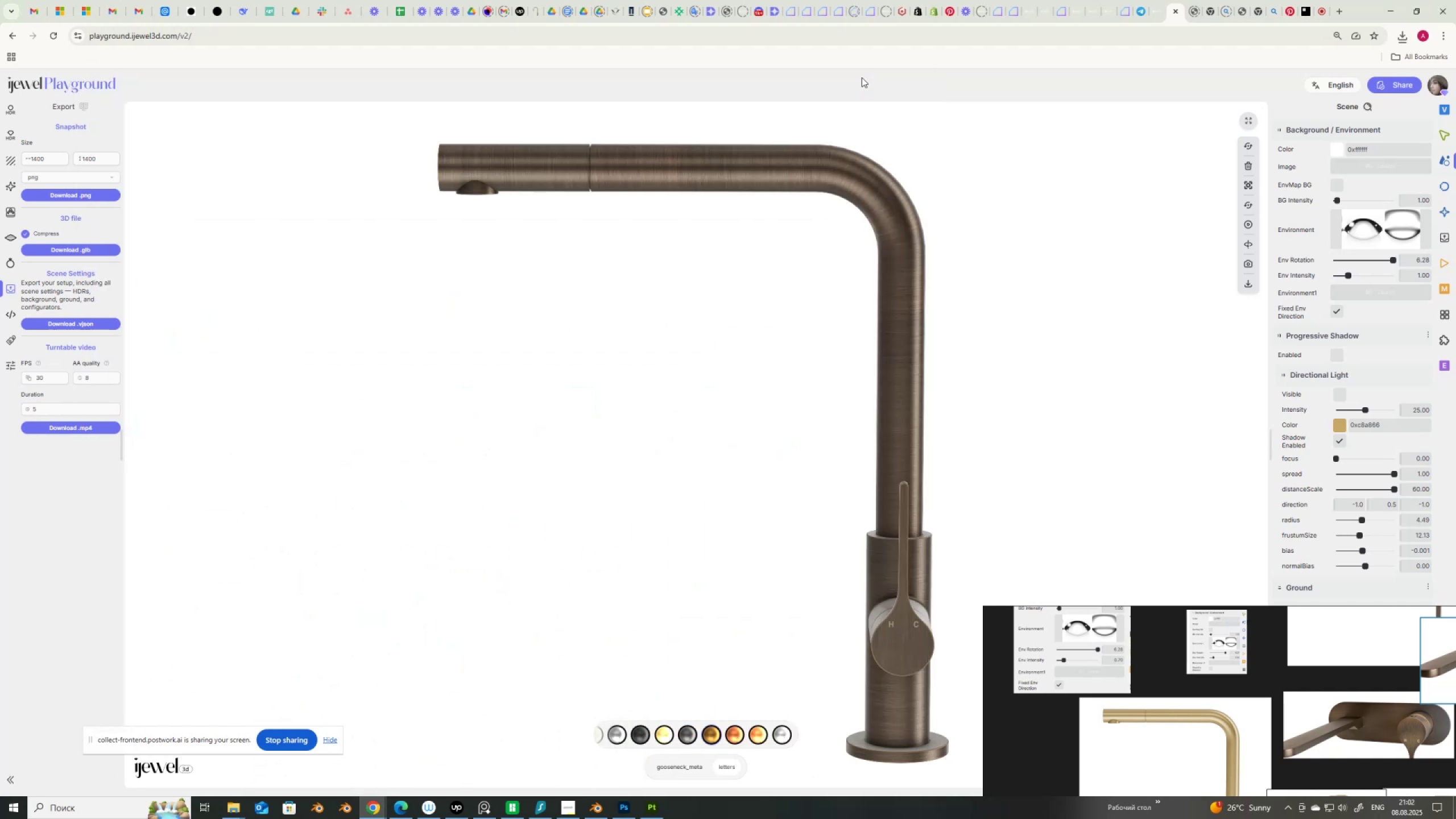 
wait(9.88)
 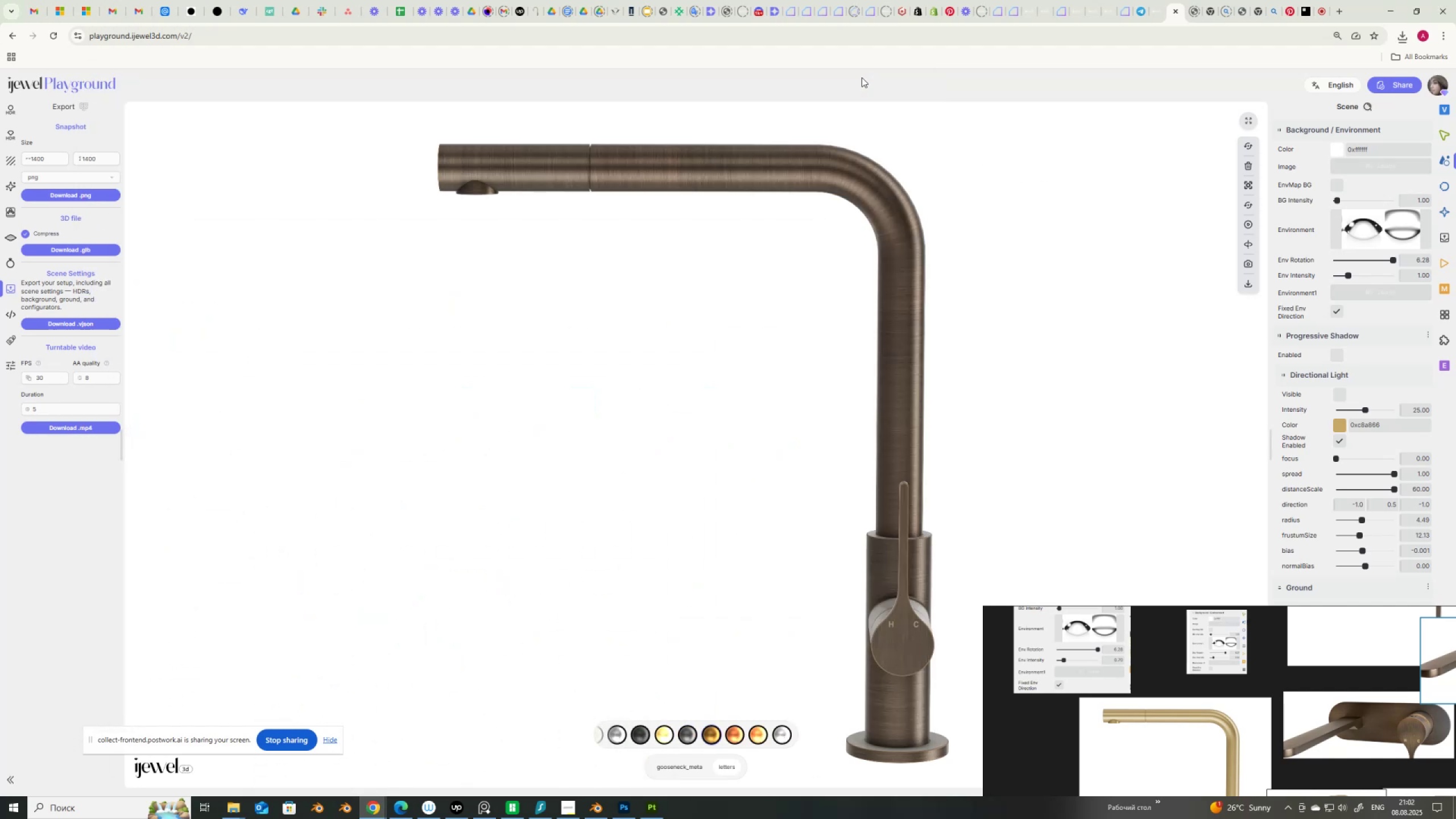 
mouse_move([1424, 278])
 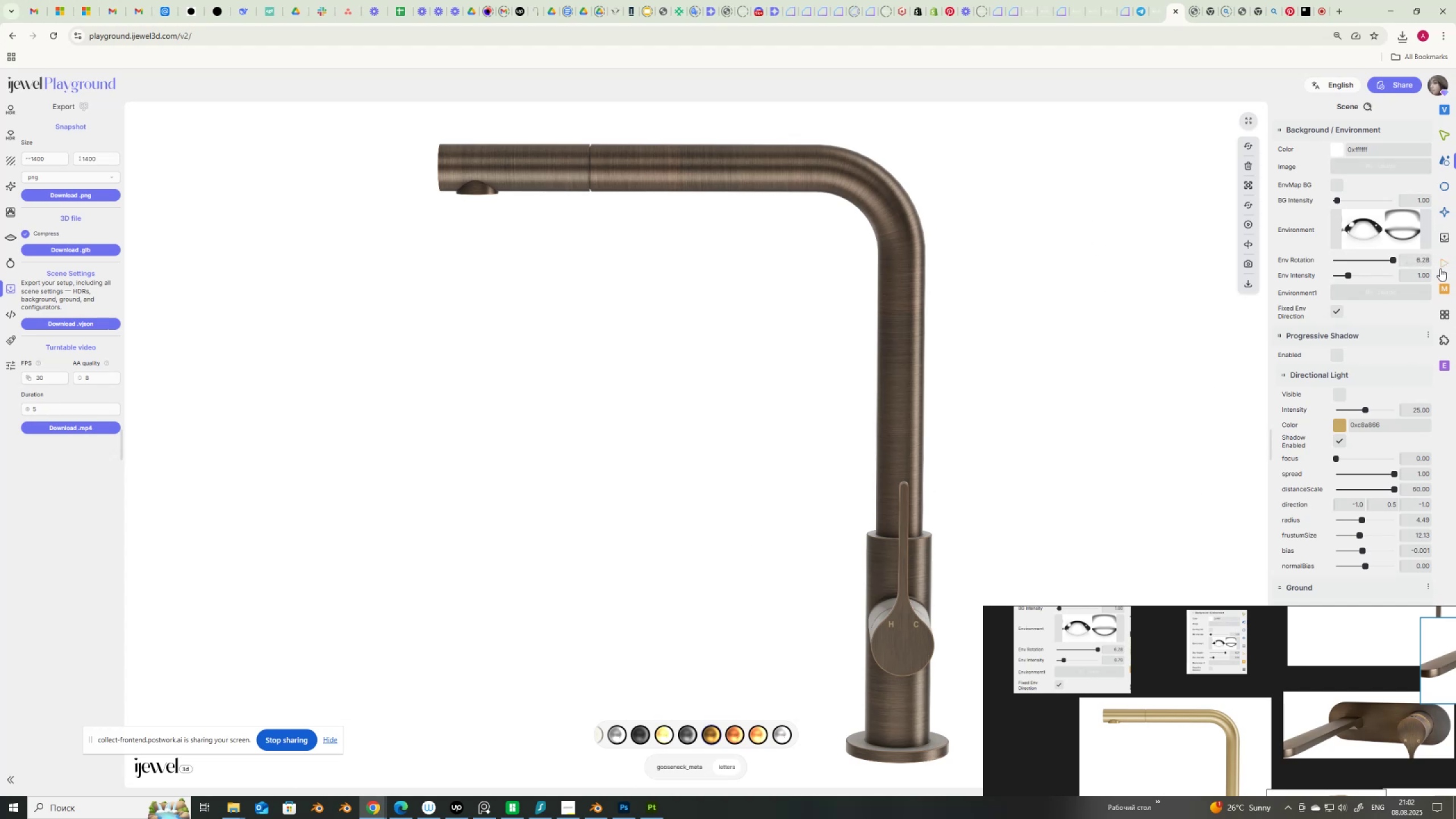 
left_click([1444, 262])
 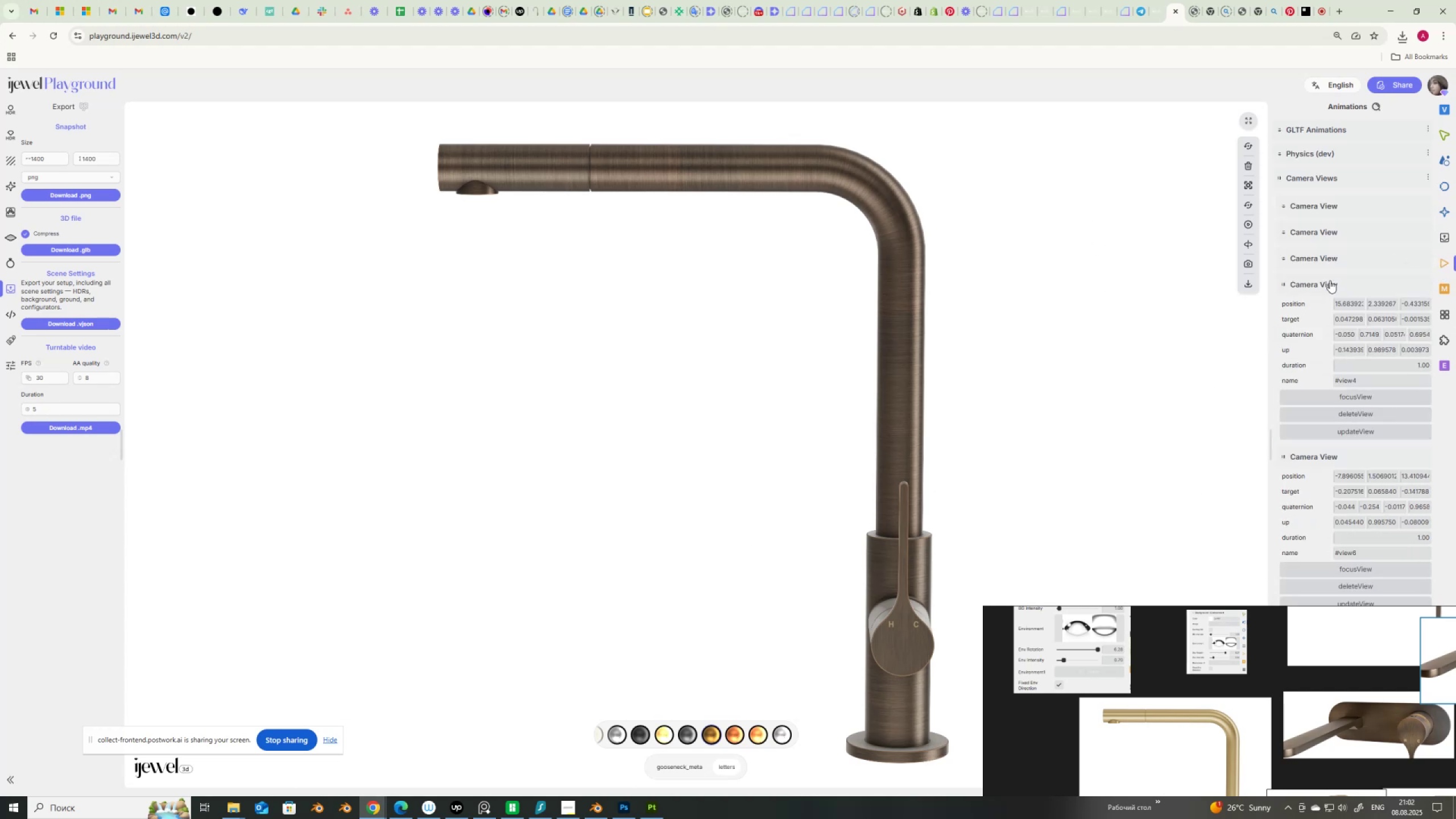 
left_click([1317, 255])
 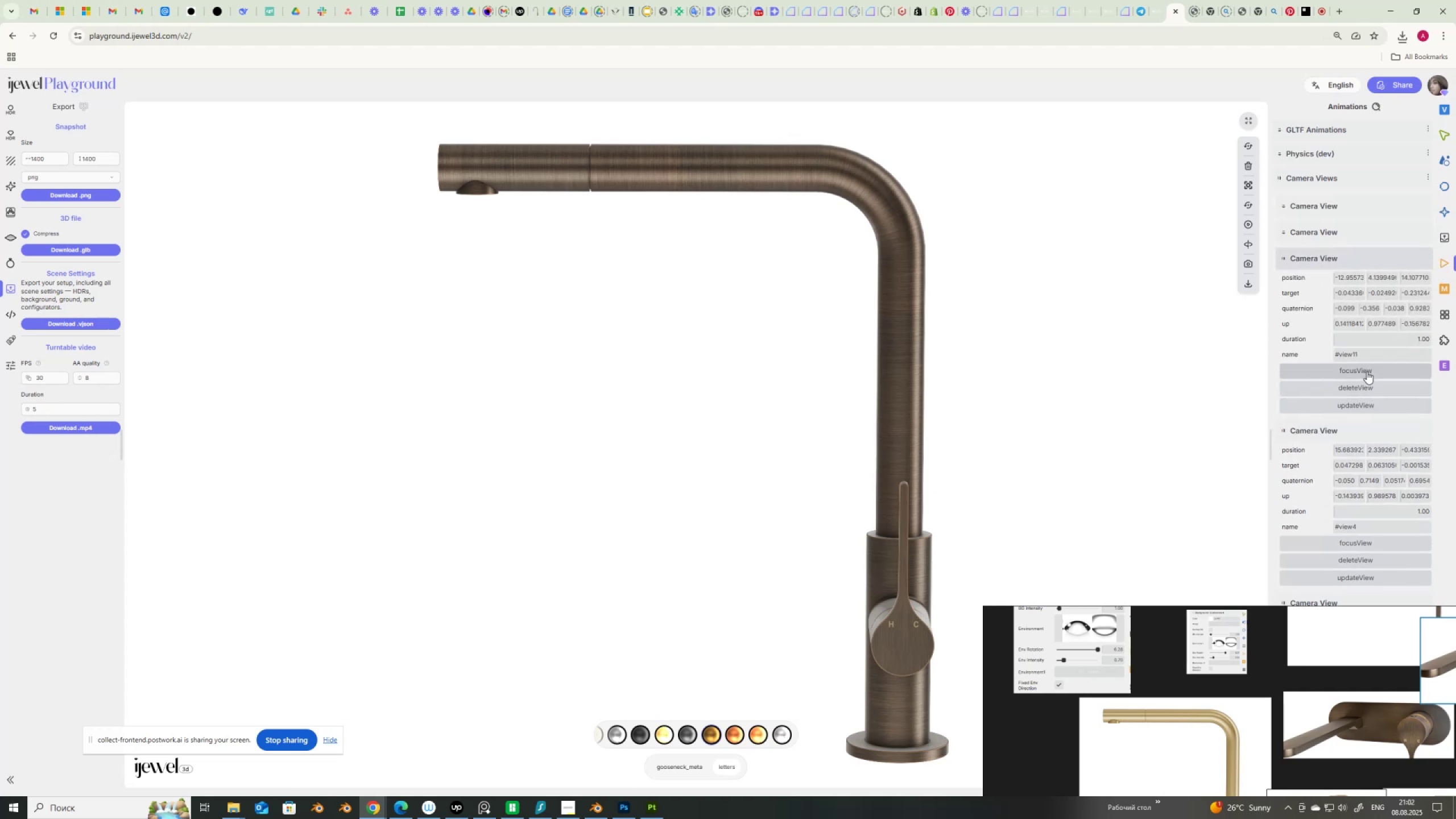 
left_click([1367, 367])
 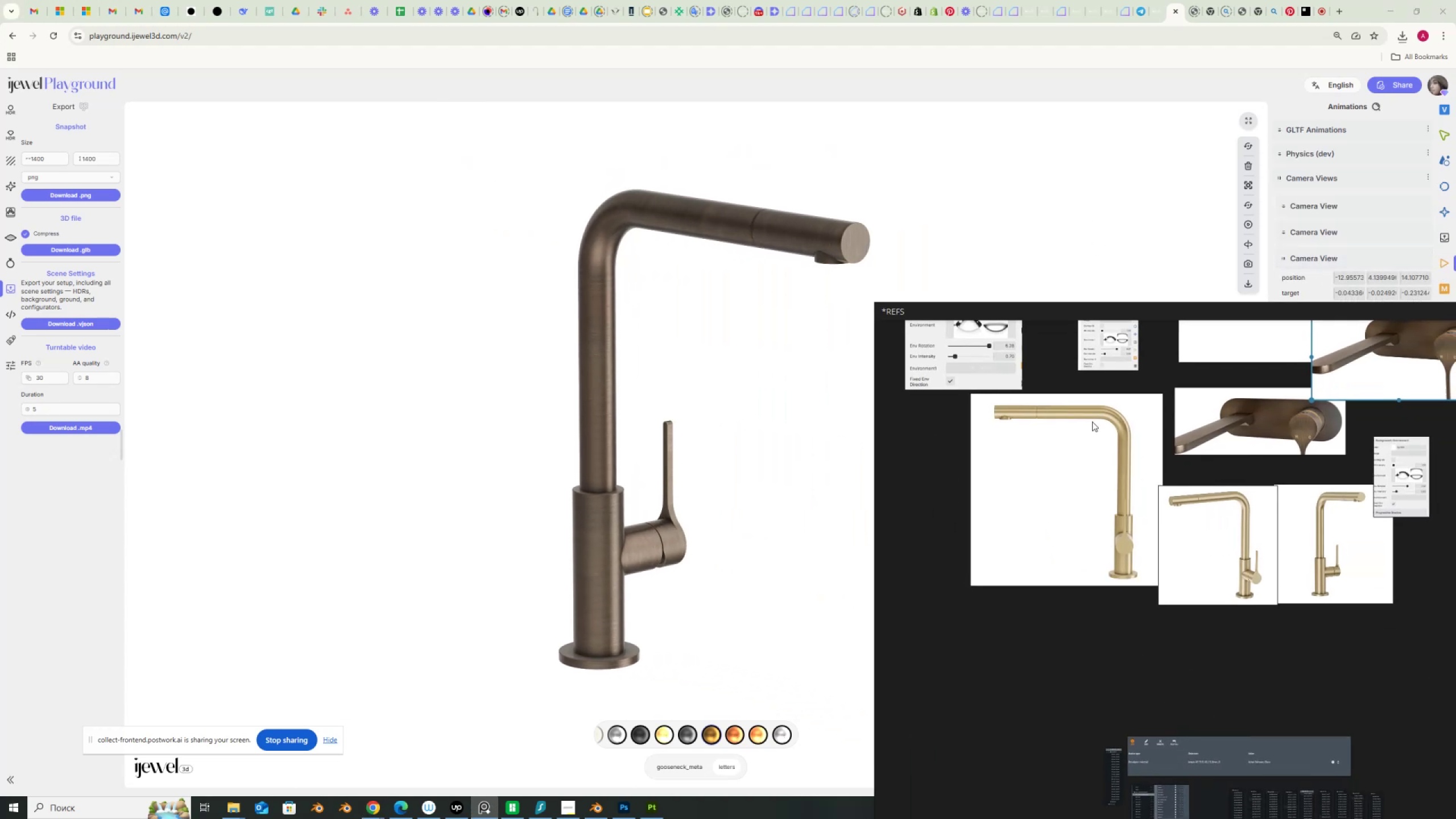 
scroll: coordinate [1128, 495], scroll_direction: down, amount: 7.0
 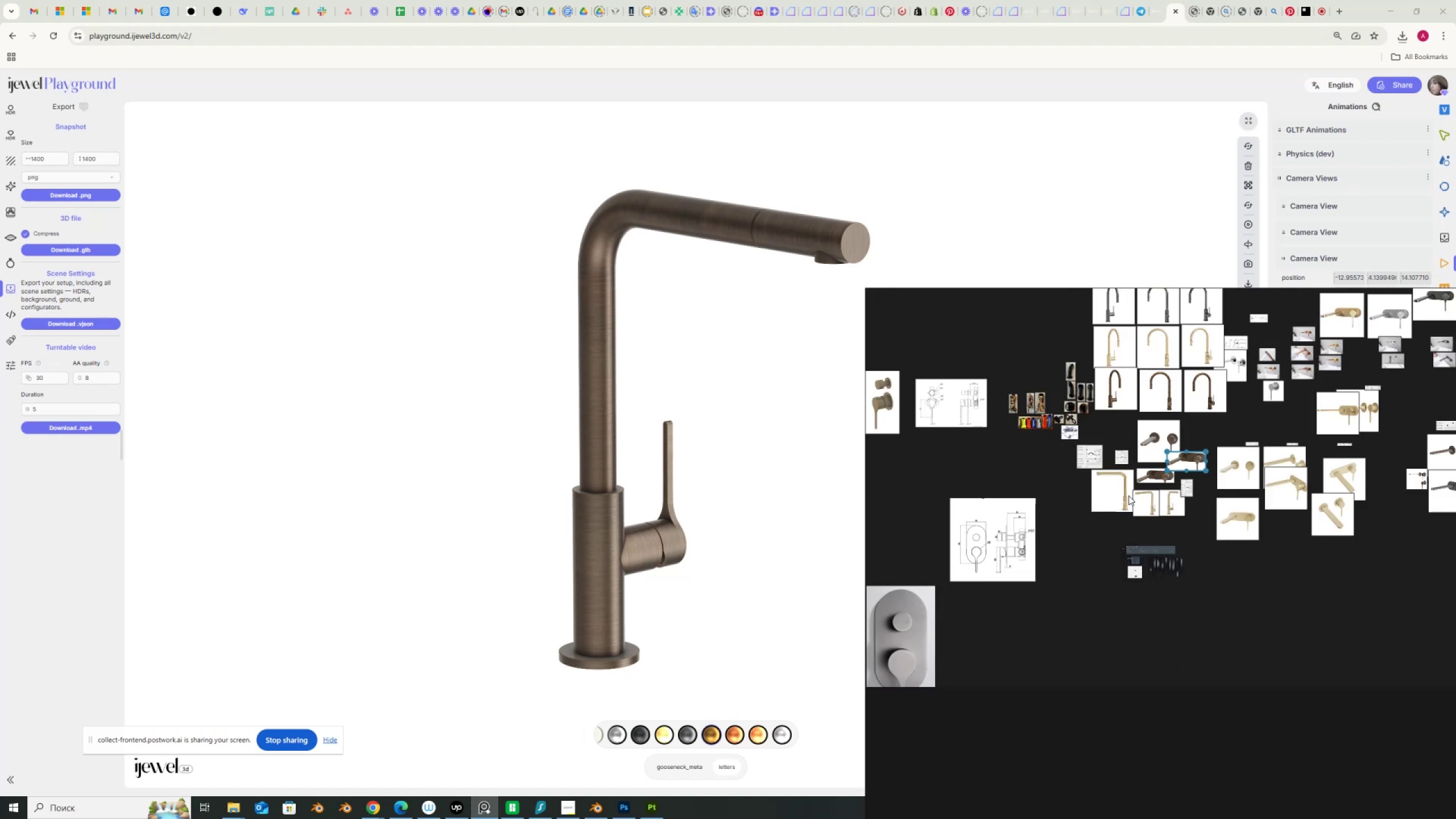 
scroll: coordinate [1084, 453], scroll_direction: up, amount: 5.0
 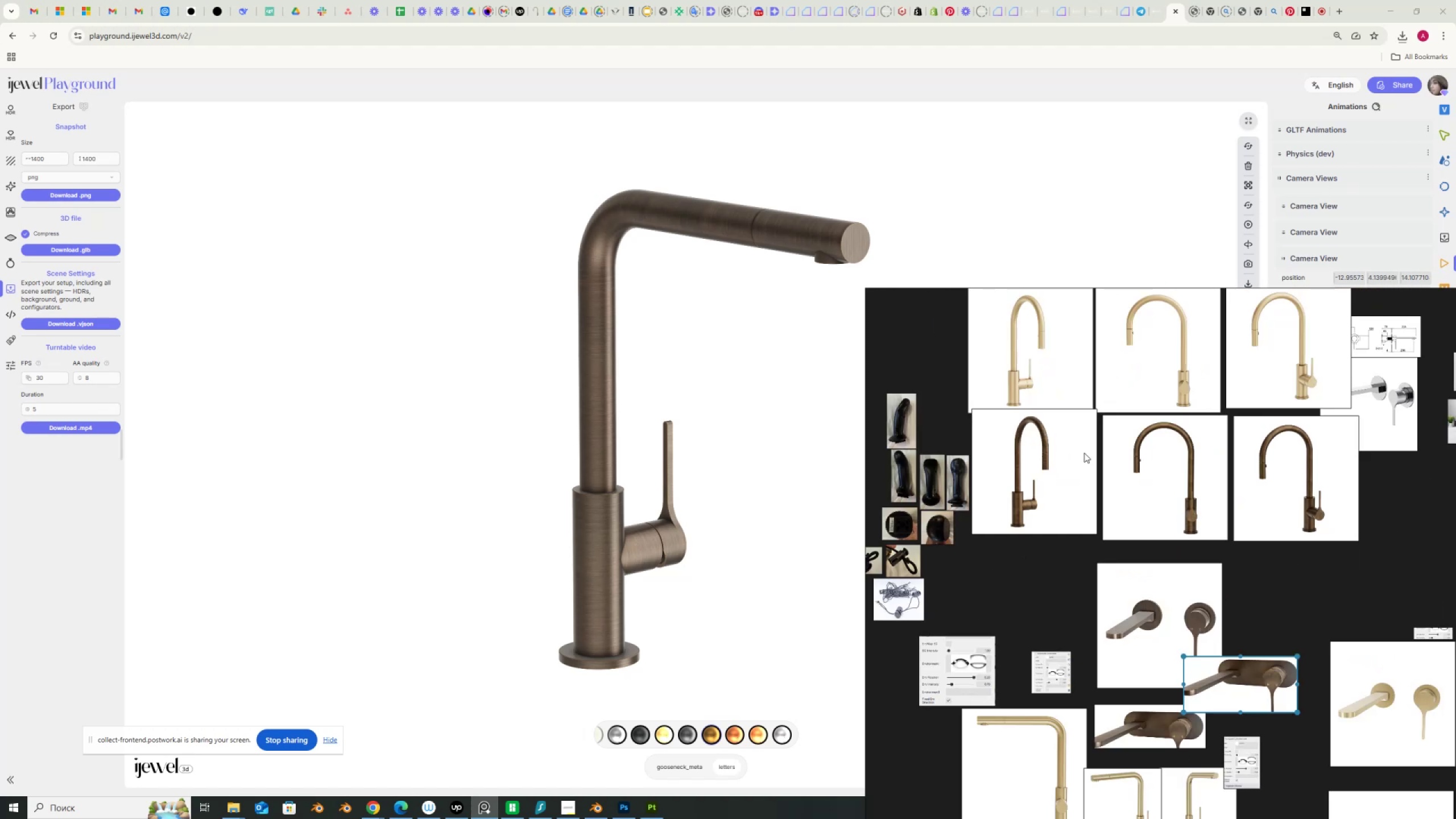 
scroll: coordinate [1096, 465], scroll_direction: down, amount: 2.0
 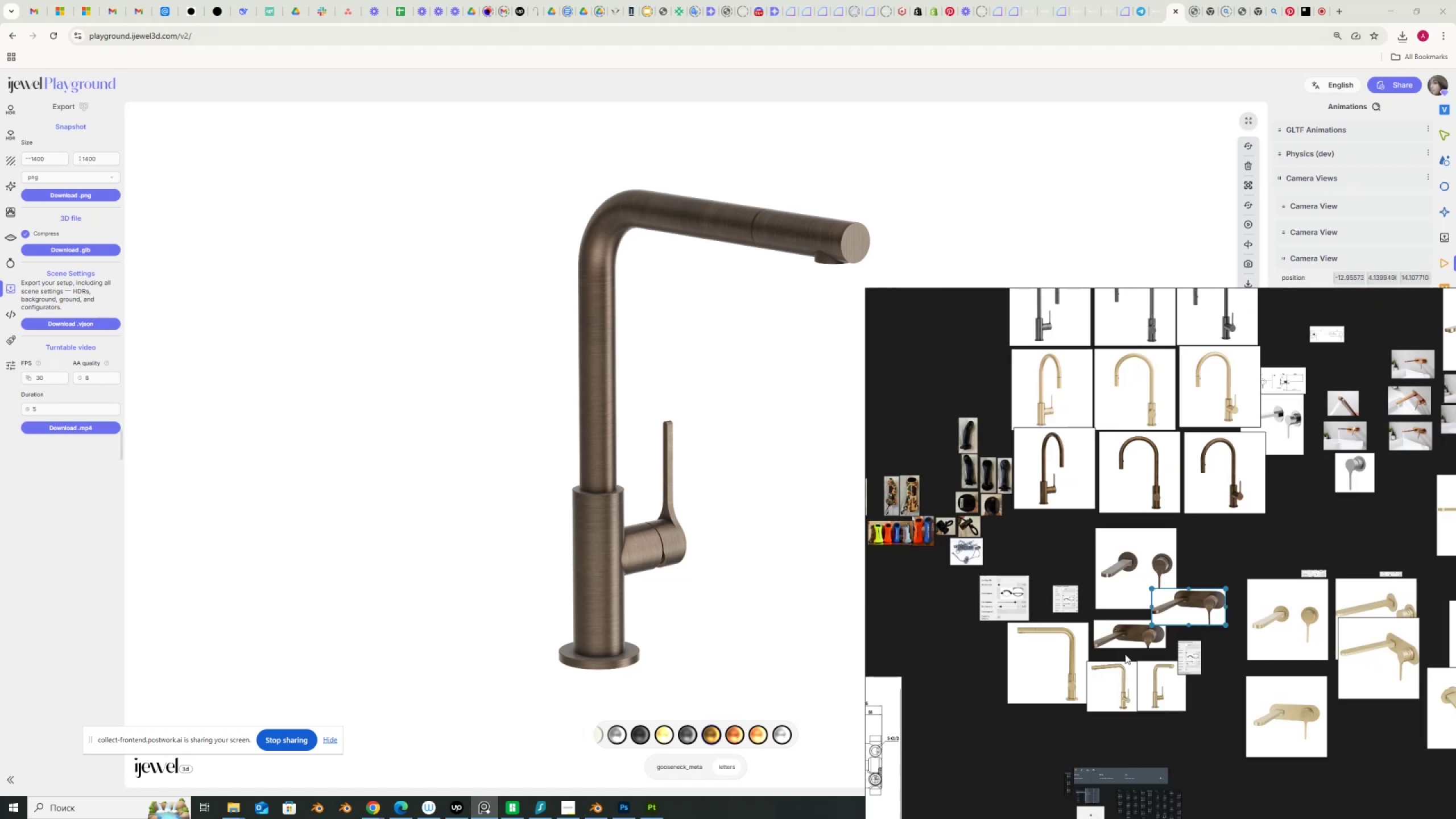 
scroll: coordinate [1223, 681], scroll_direction: up, amount: 5.0
 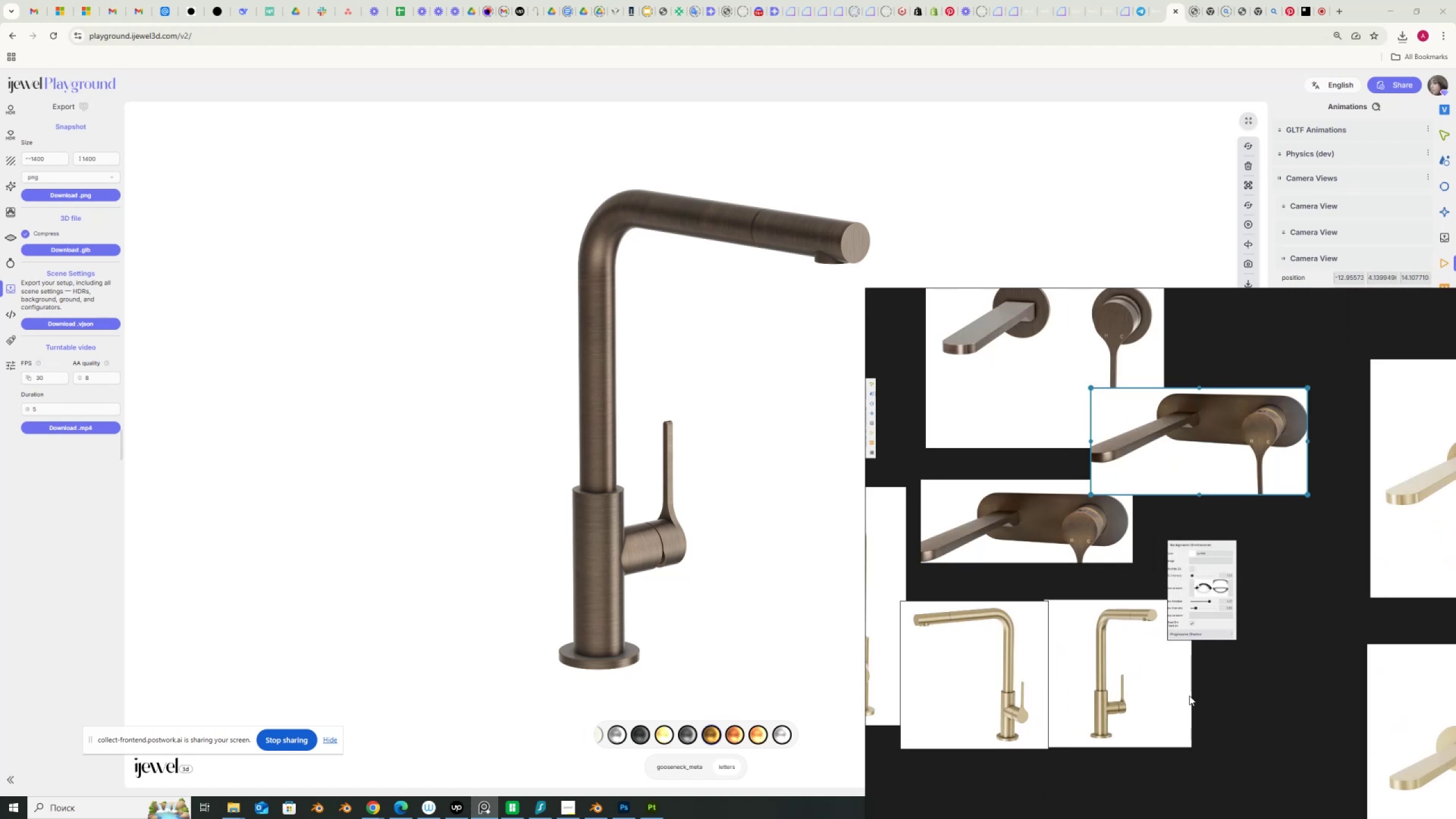 
scroll: coordinate [1350, 631], scroll_direction: down, amount: 10.0
 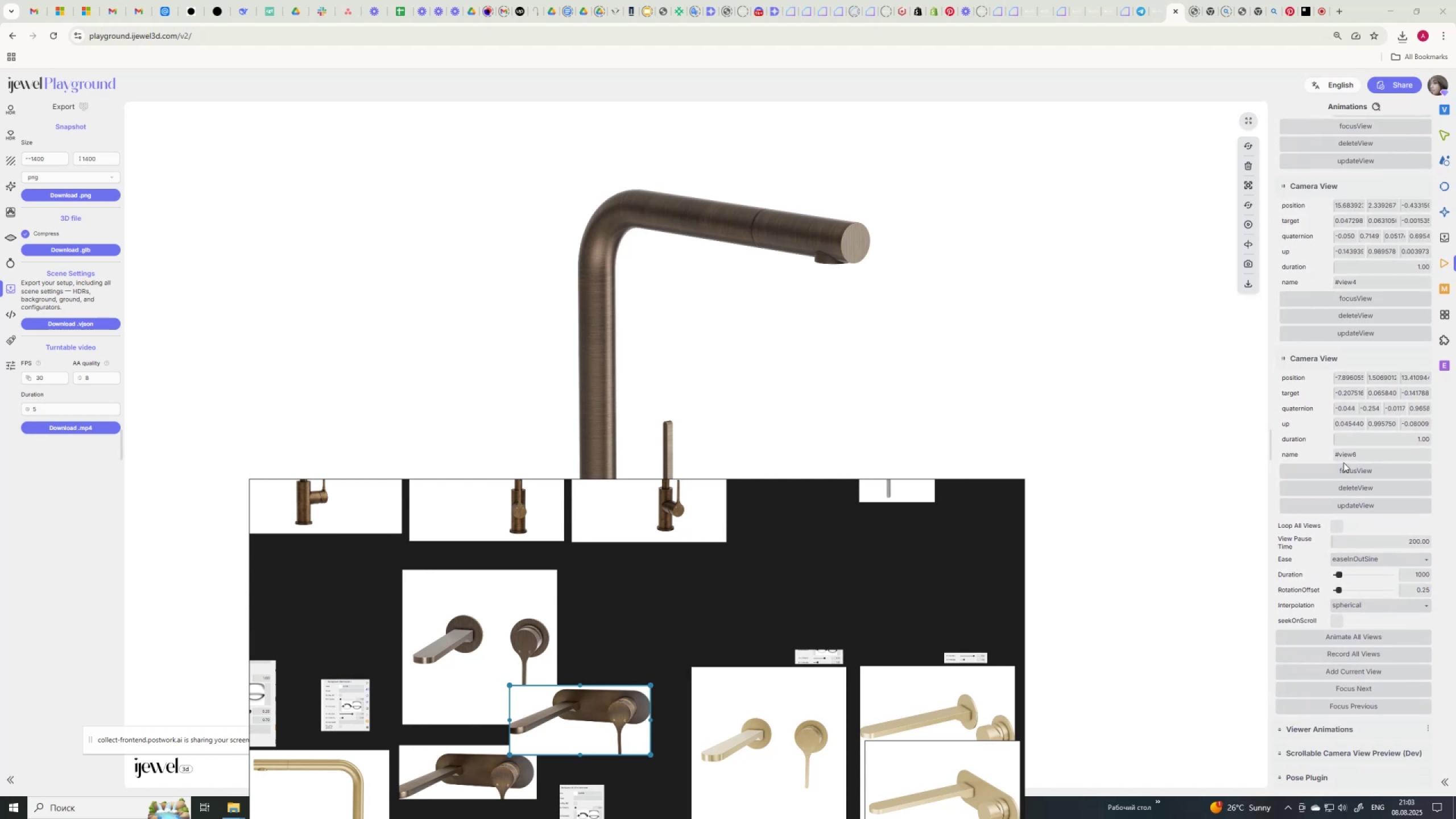 
left_click([1343, 466])
 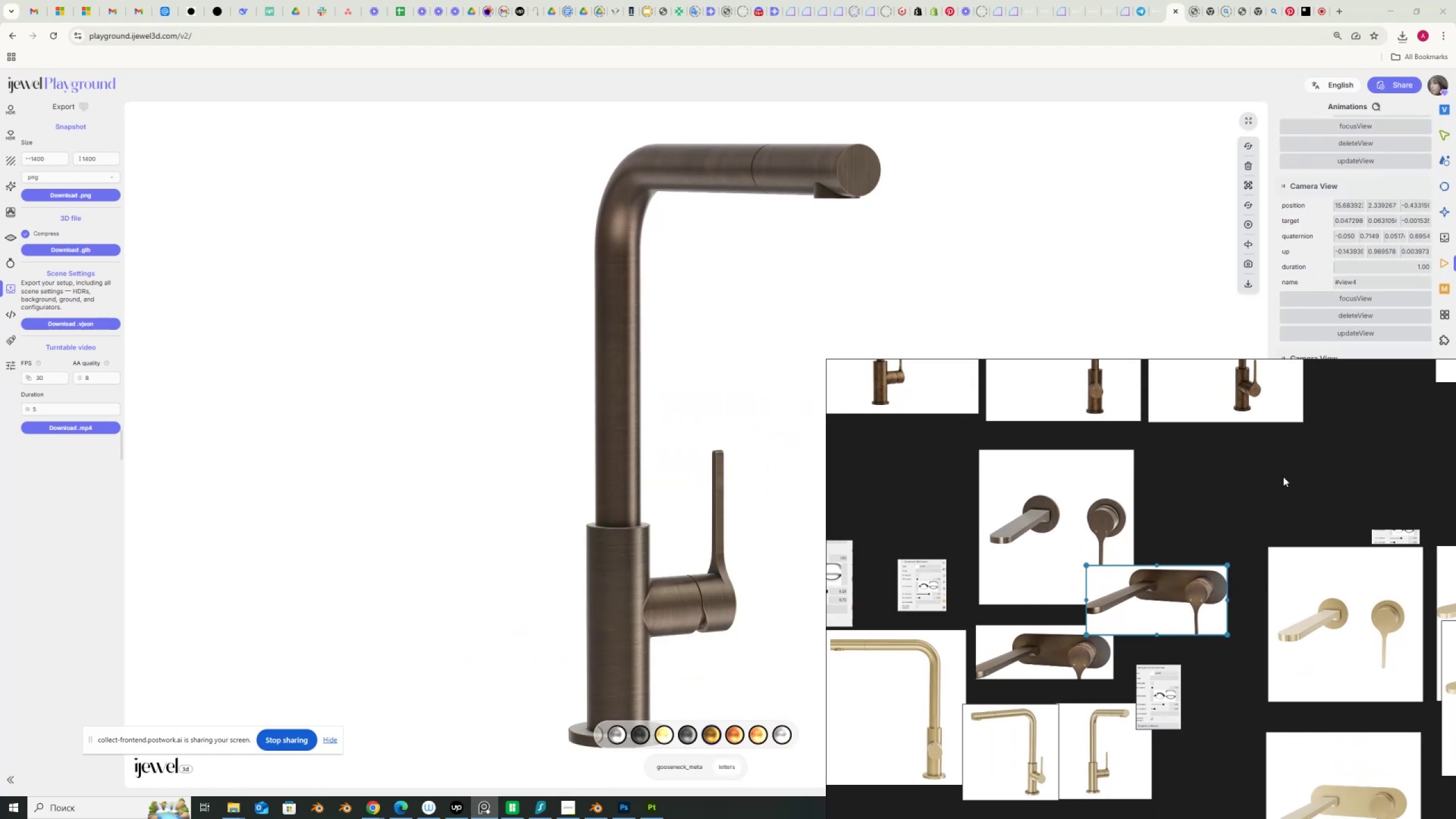 
scroll: coordinate [1305, 547], scroll_direction: down, amount: 3.0
 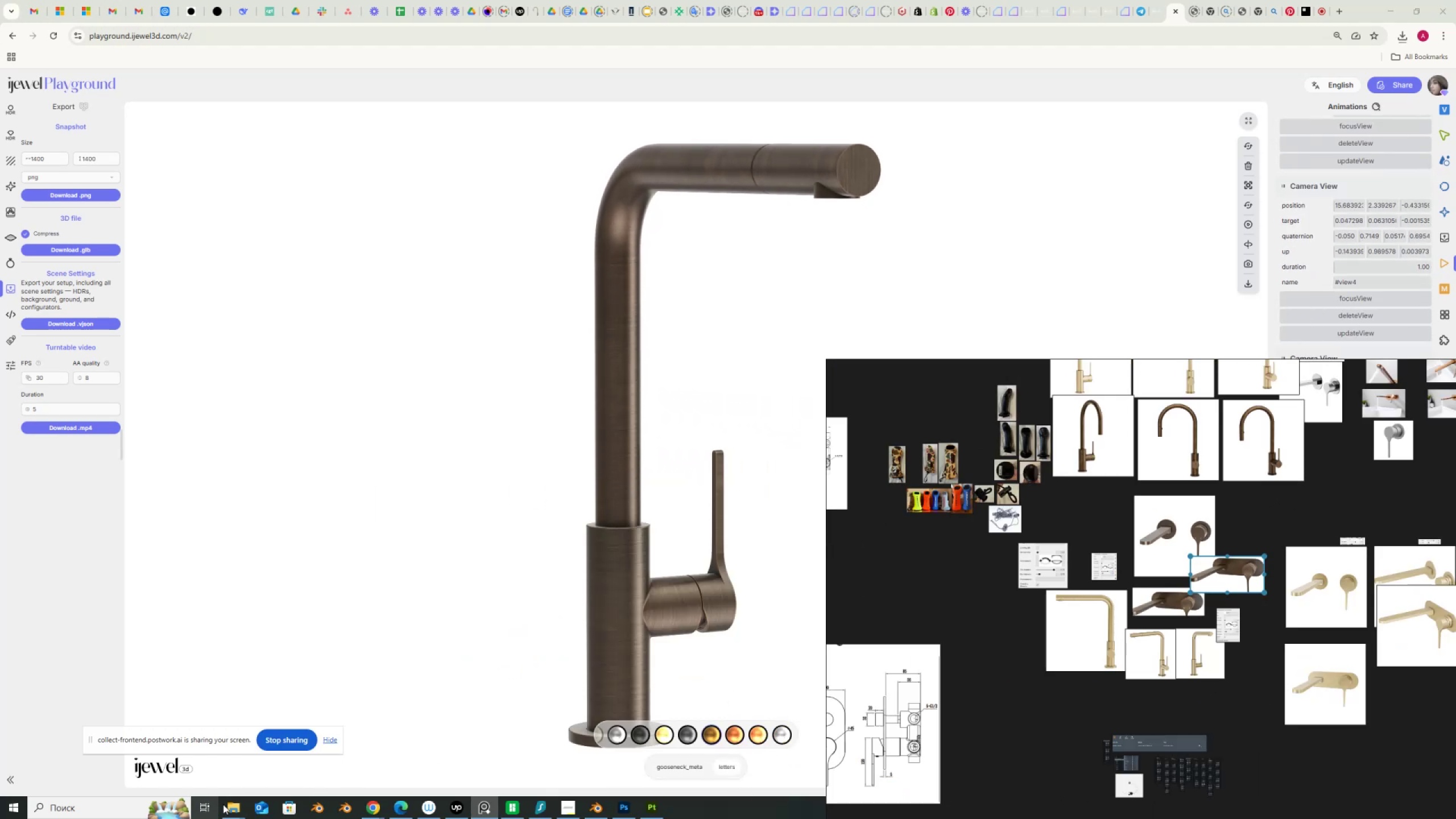 
left_click([230, 808])
 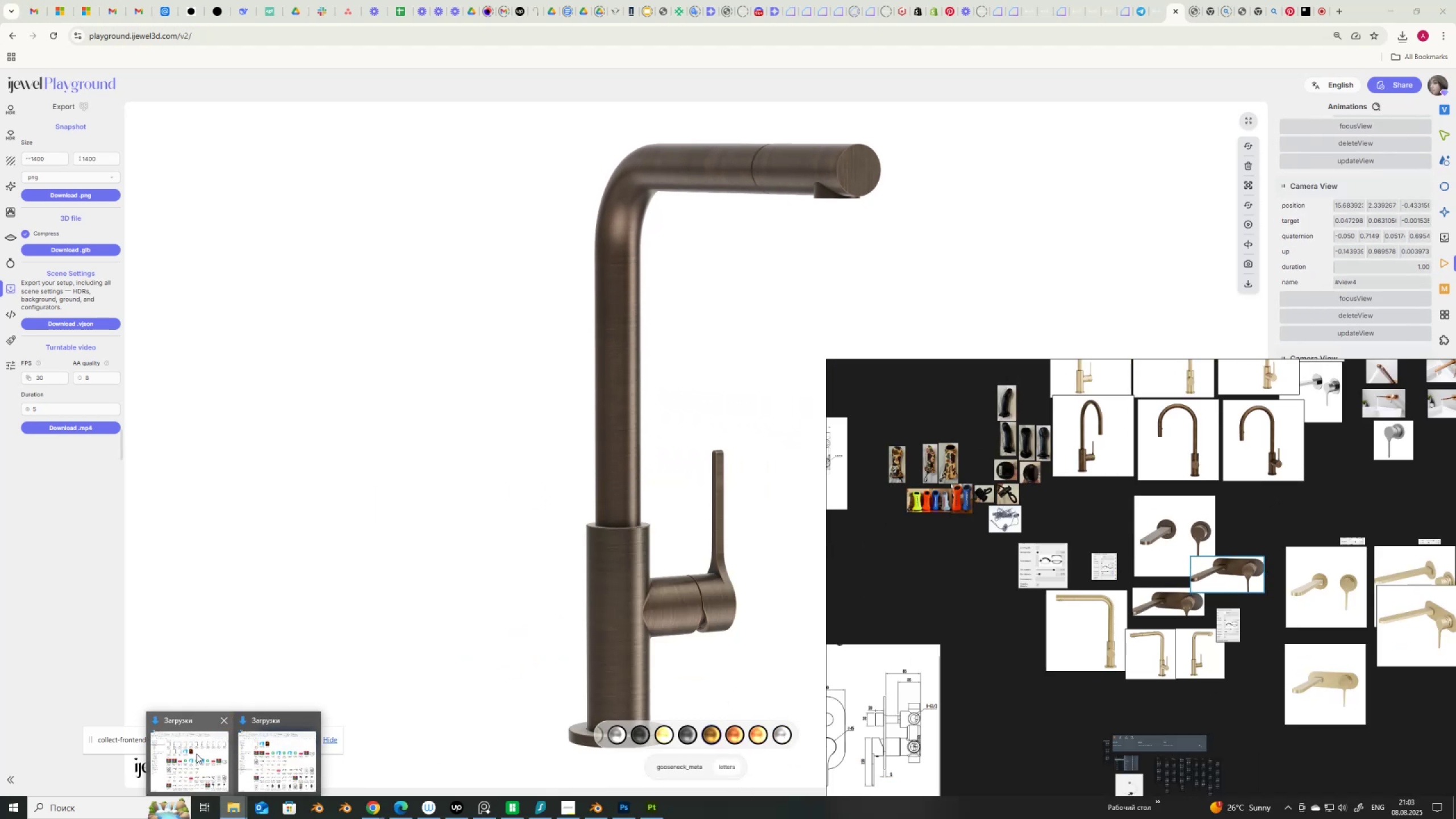 
left_click([196, 754])
 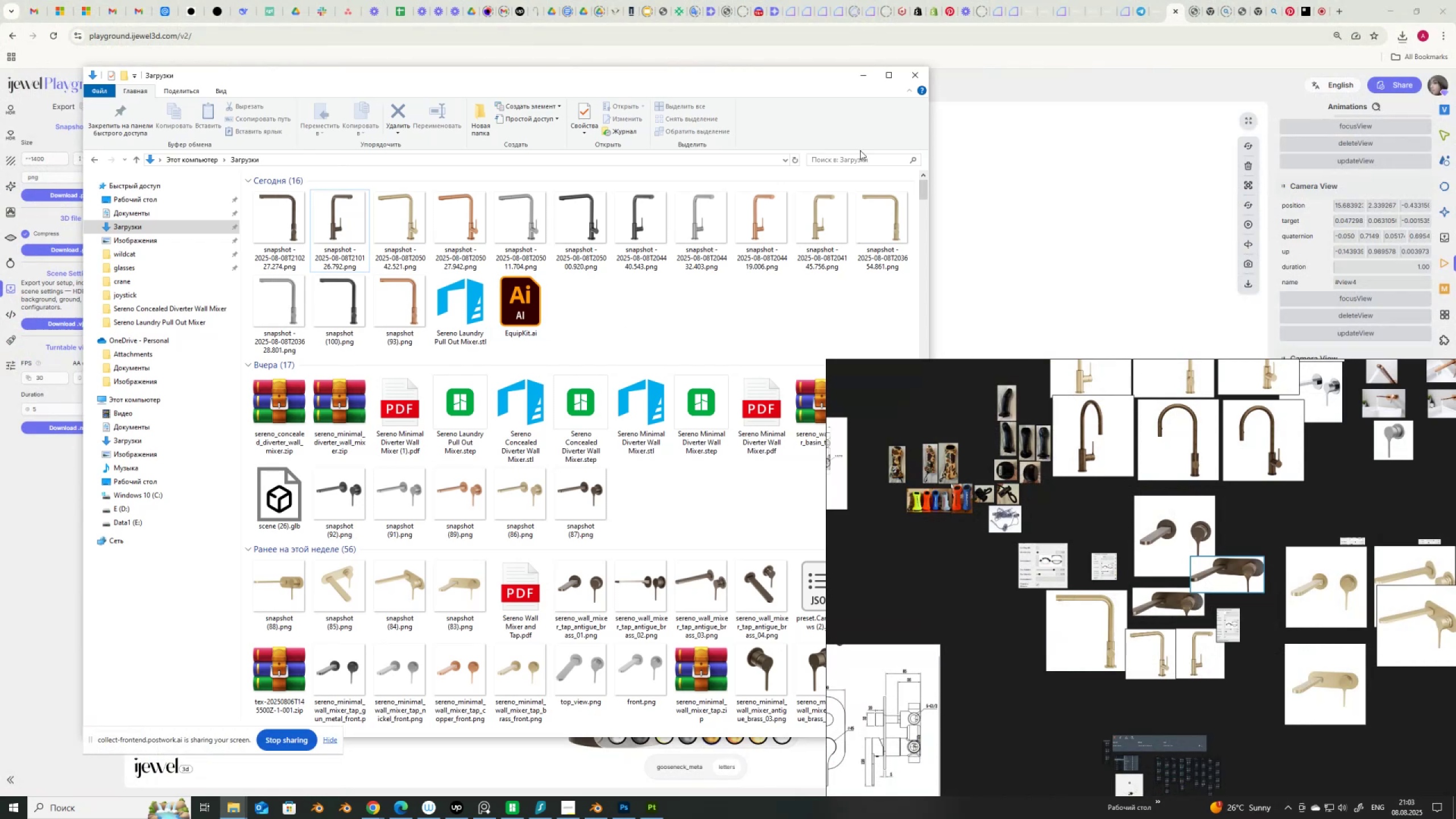 
left_click([865, 80])
 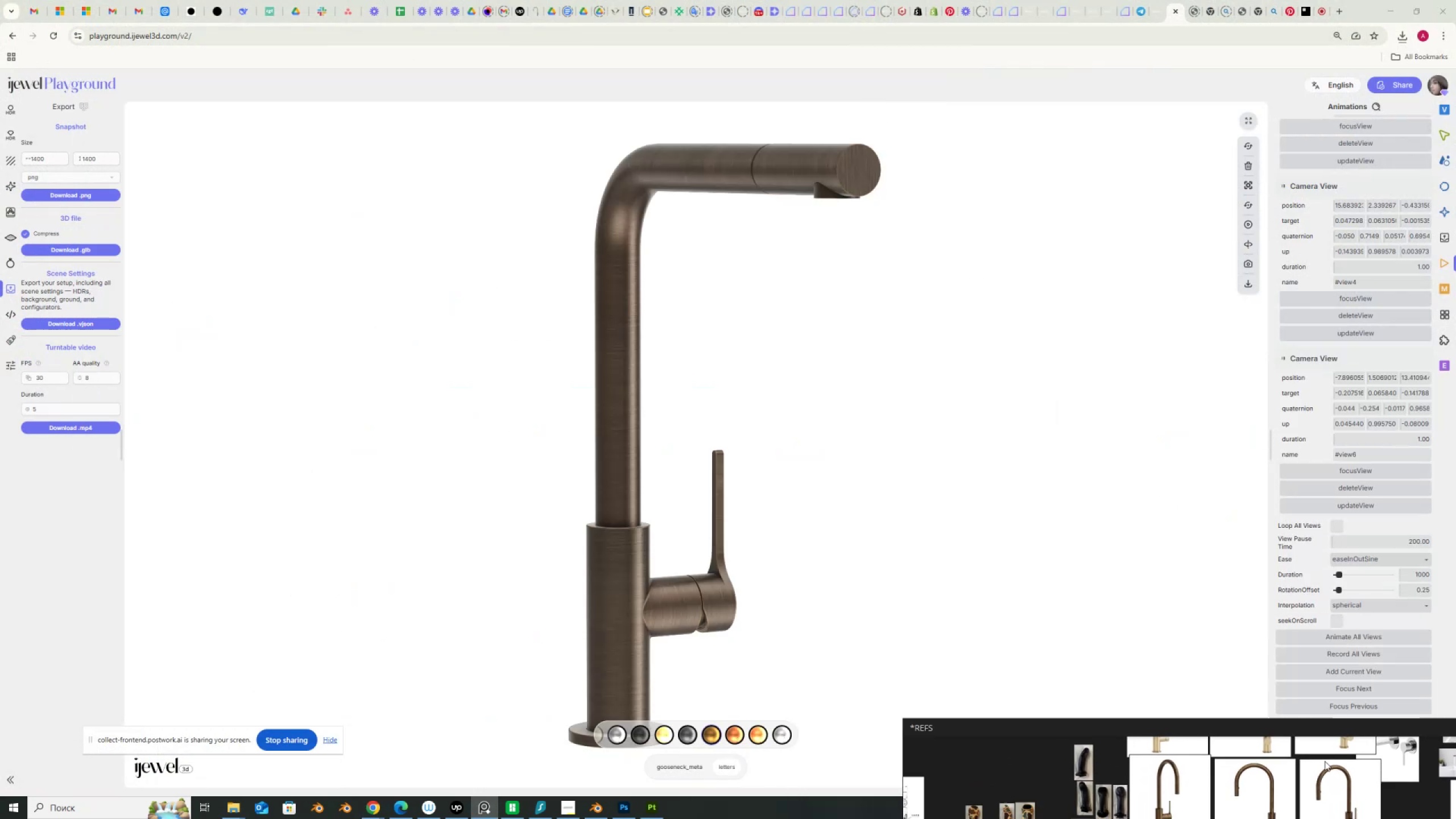 
wait(5.46)
 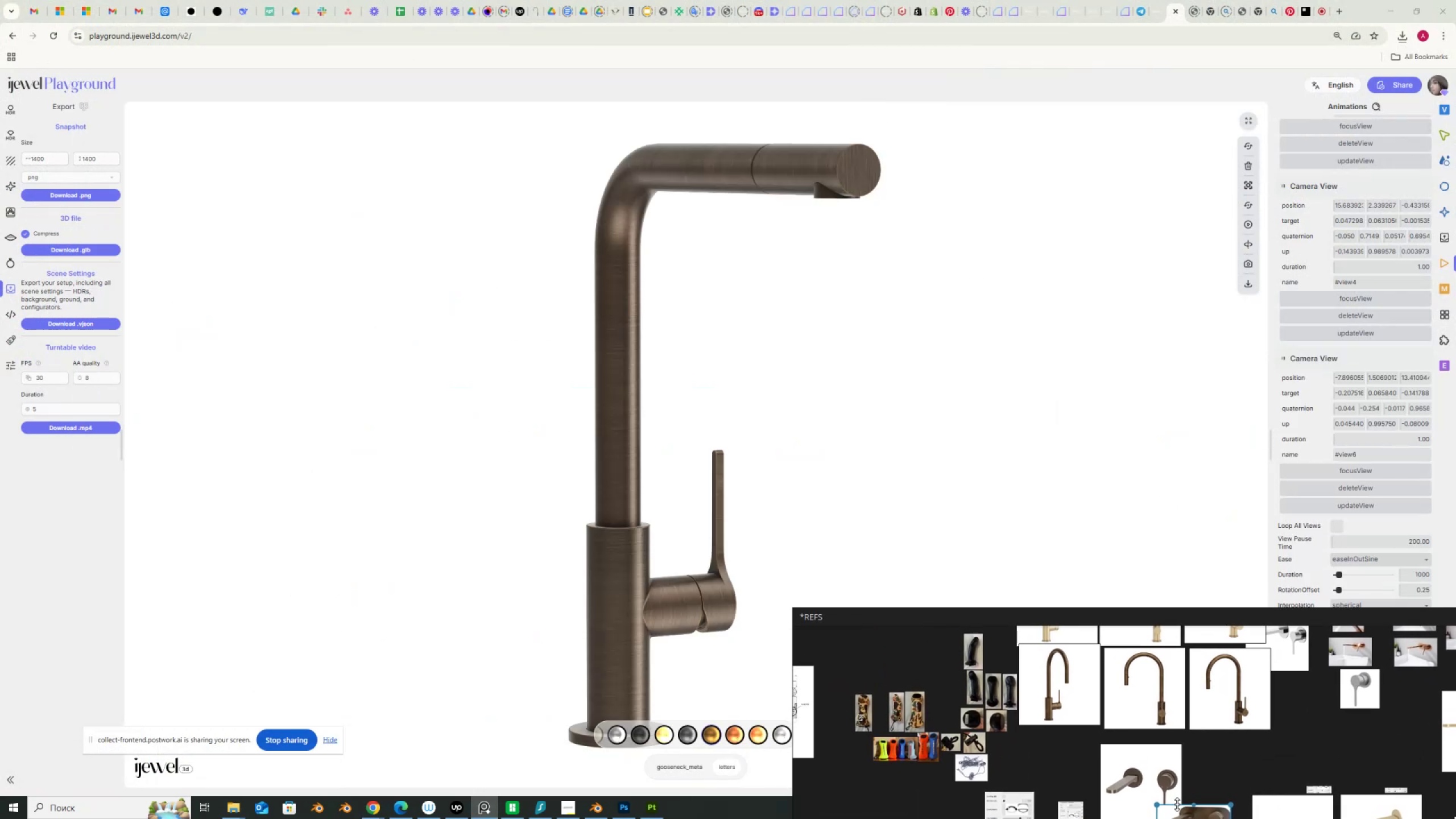 
left_click([1379, 471])
 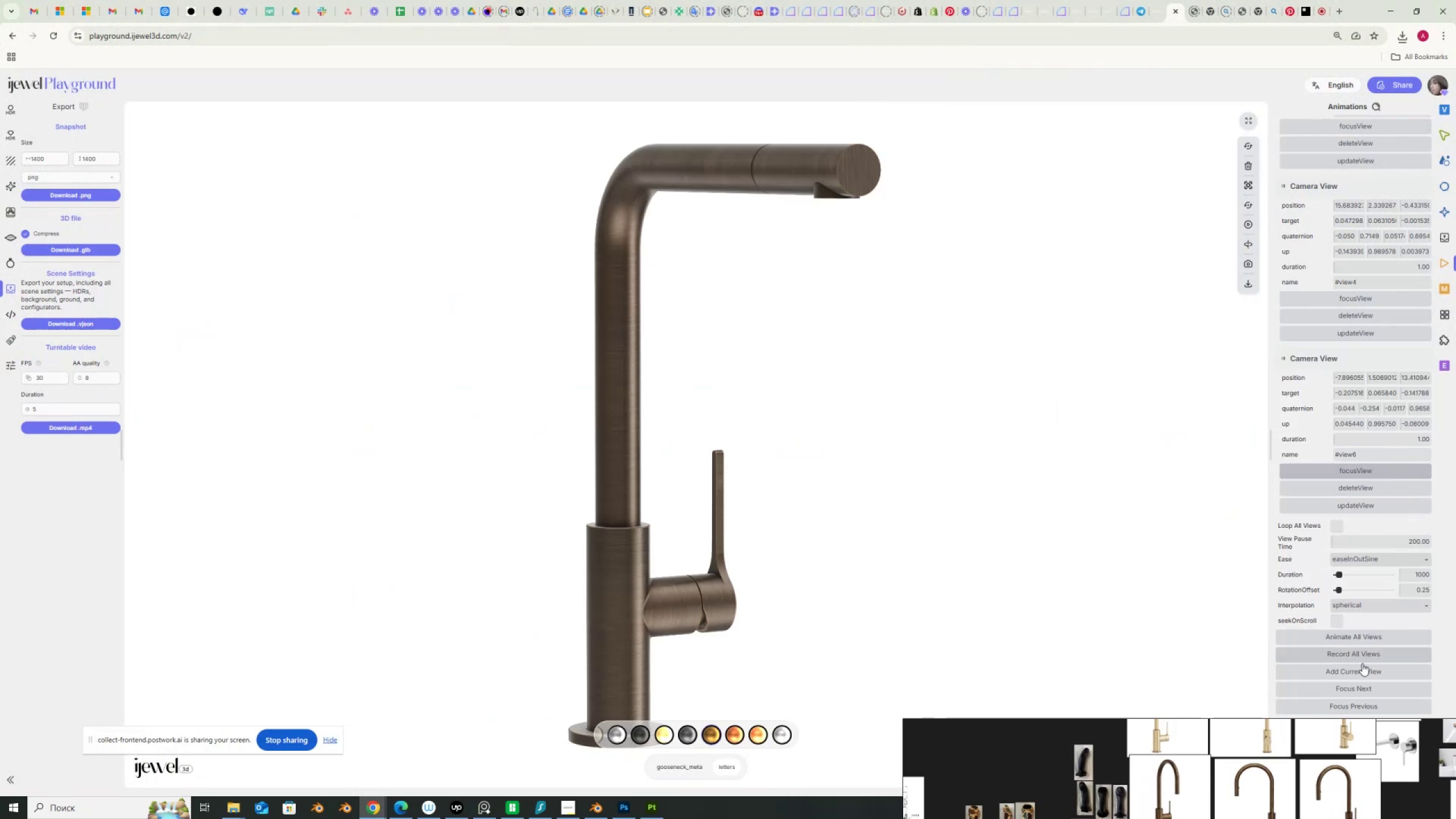 
left_click([1376, 689])
 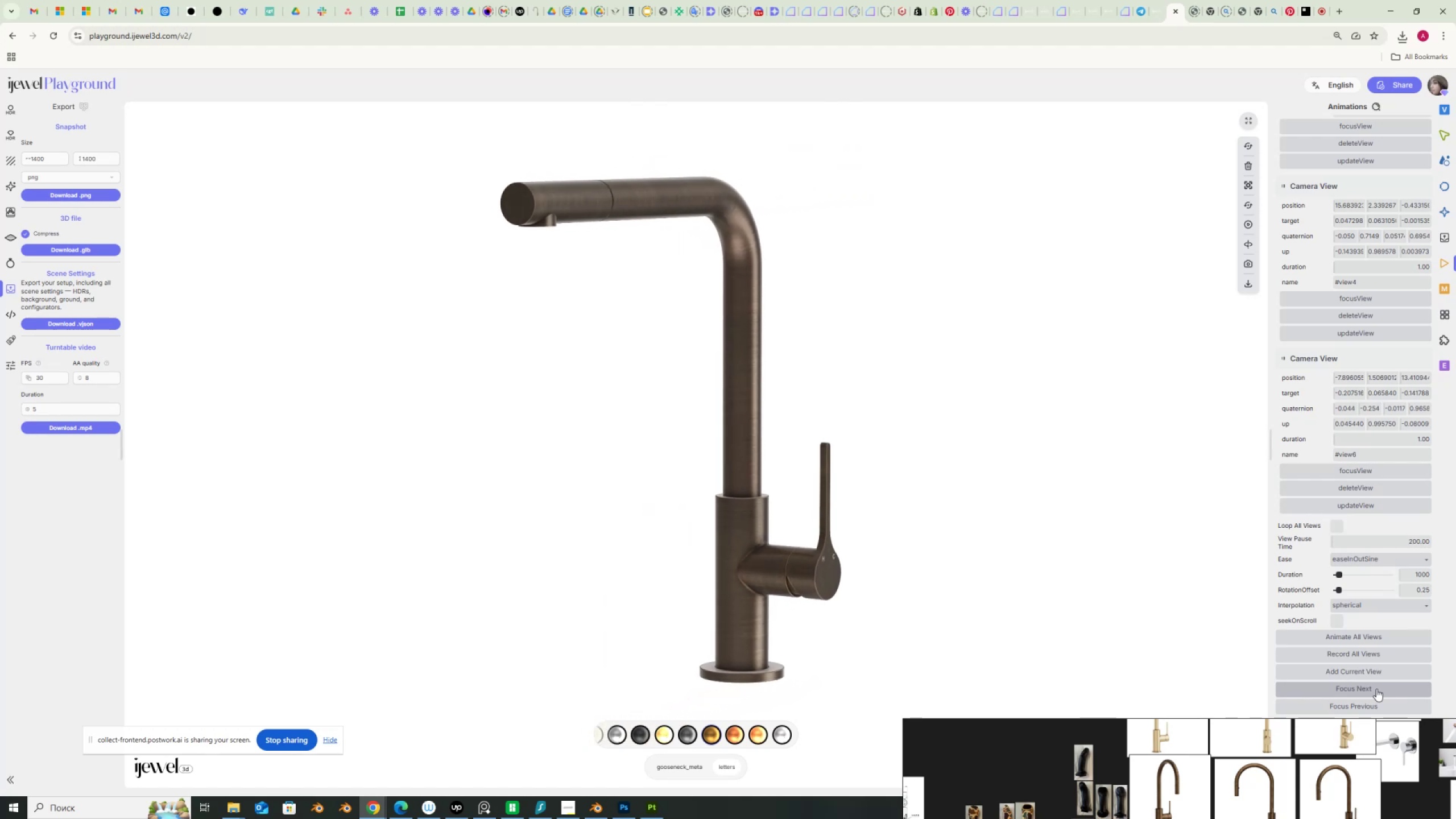 
left_click([1376, 689])
 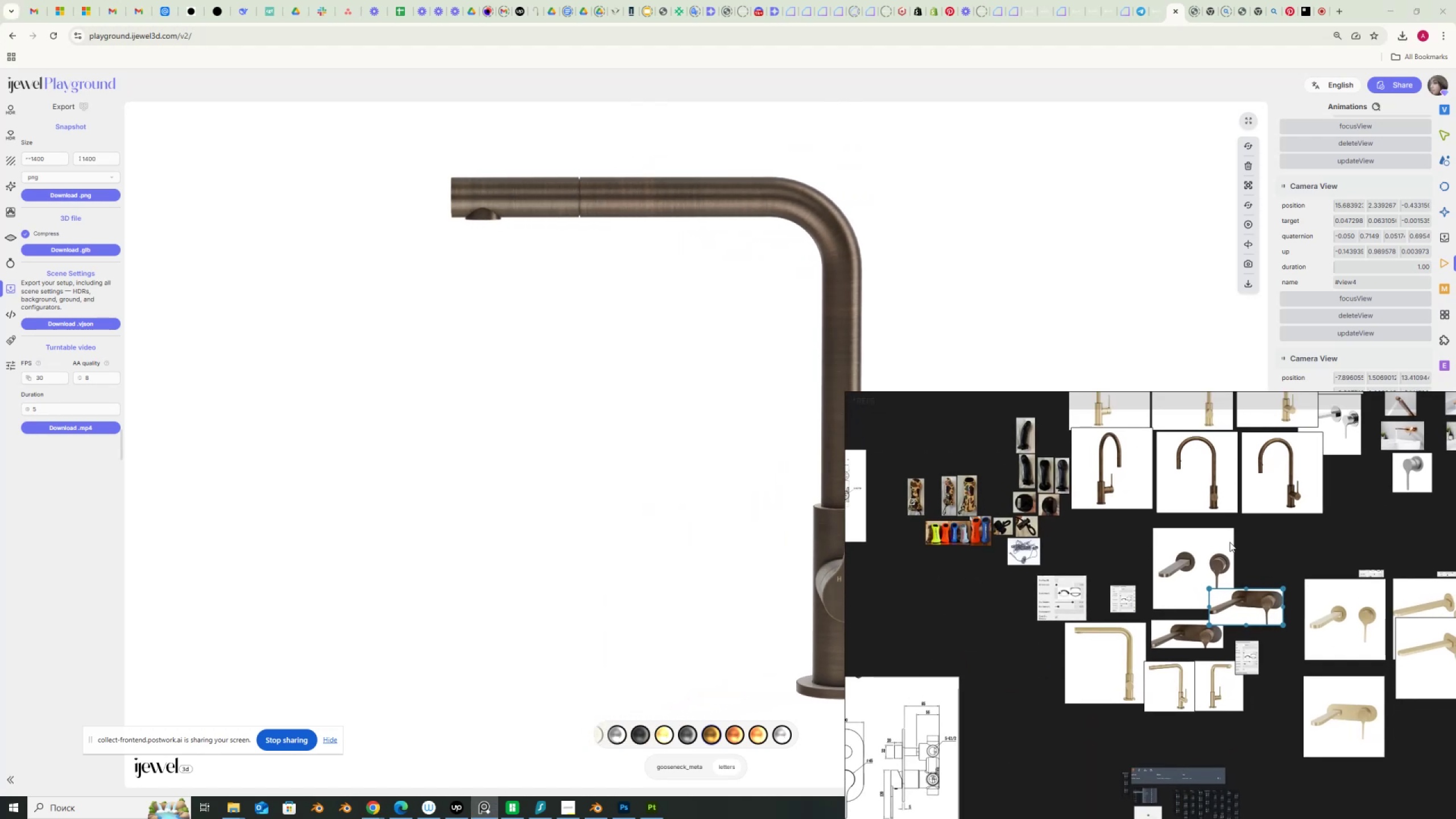 
wait(5.25)
 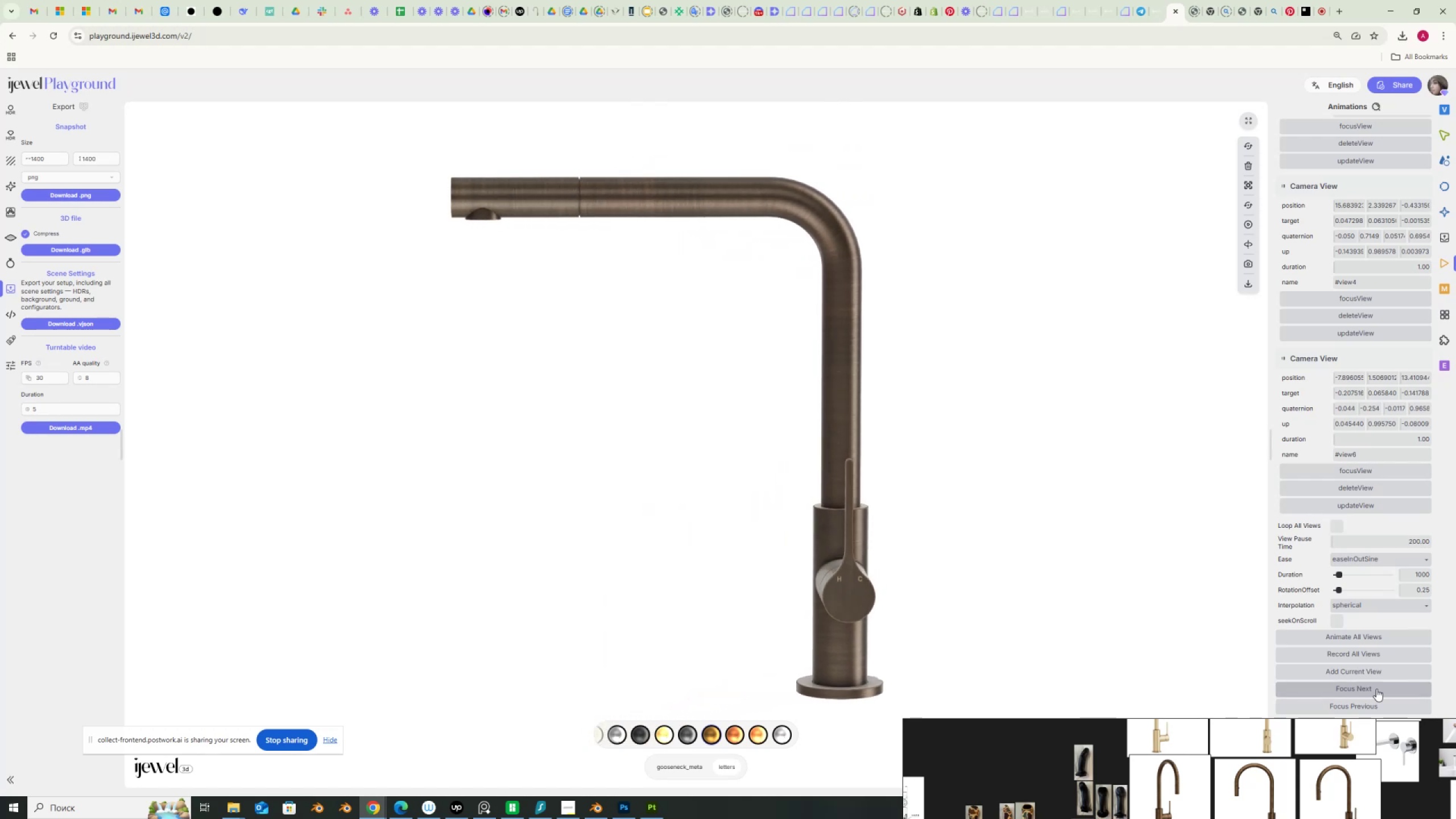 
scroll: coordinate [1206, 669], scroll_direction: up, amount: 4.0
 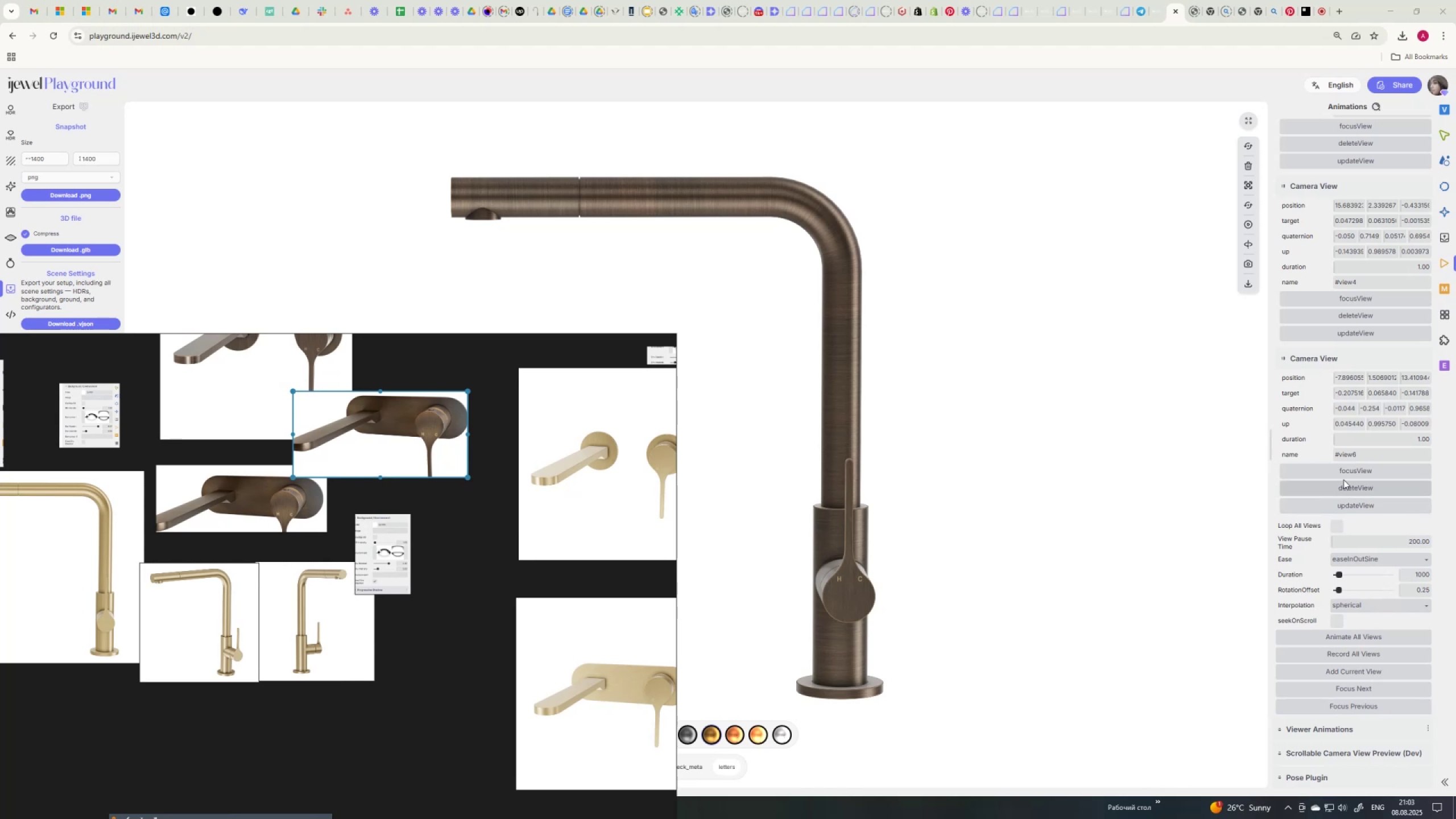 
left_click([1345, 470])
 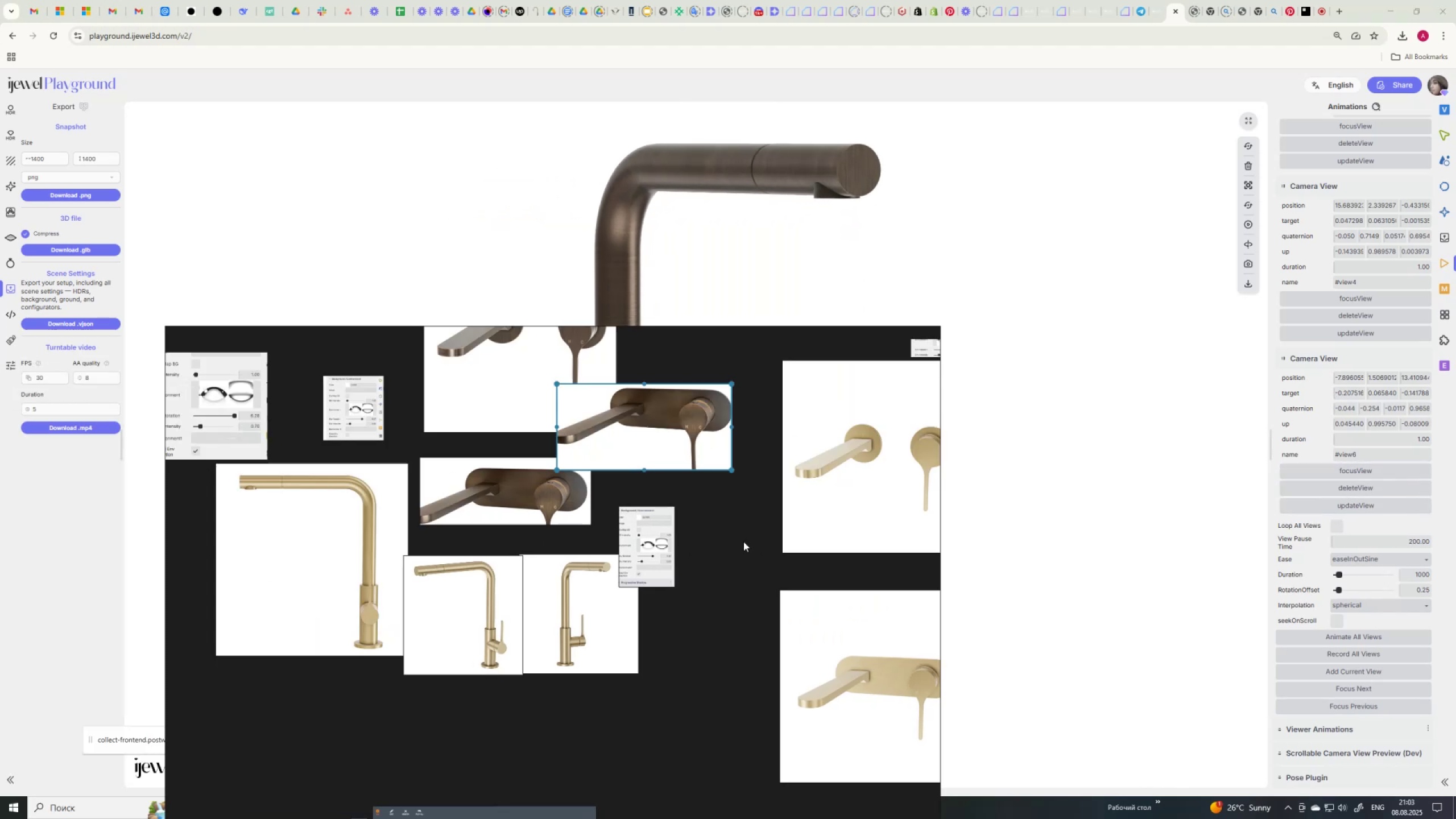 
wait(6.02)
 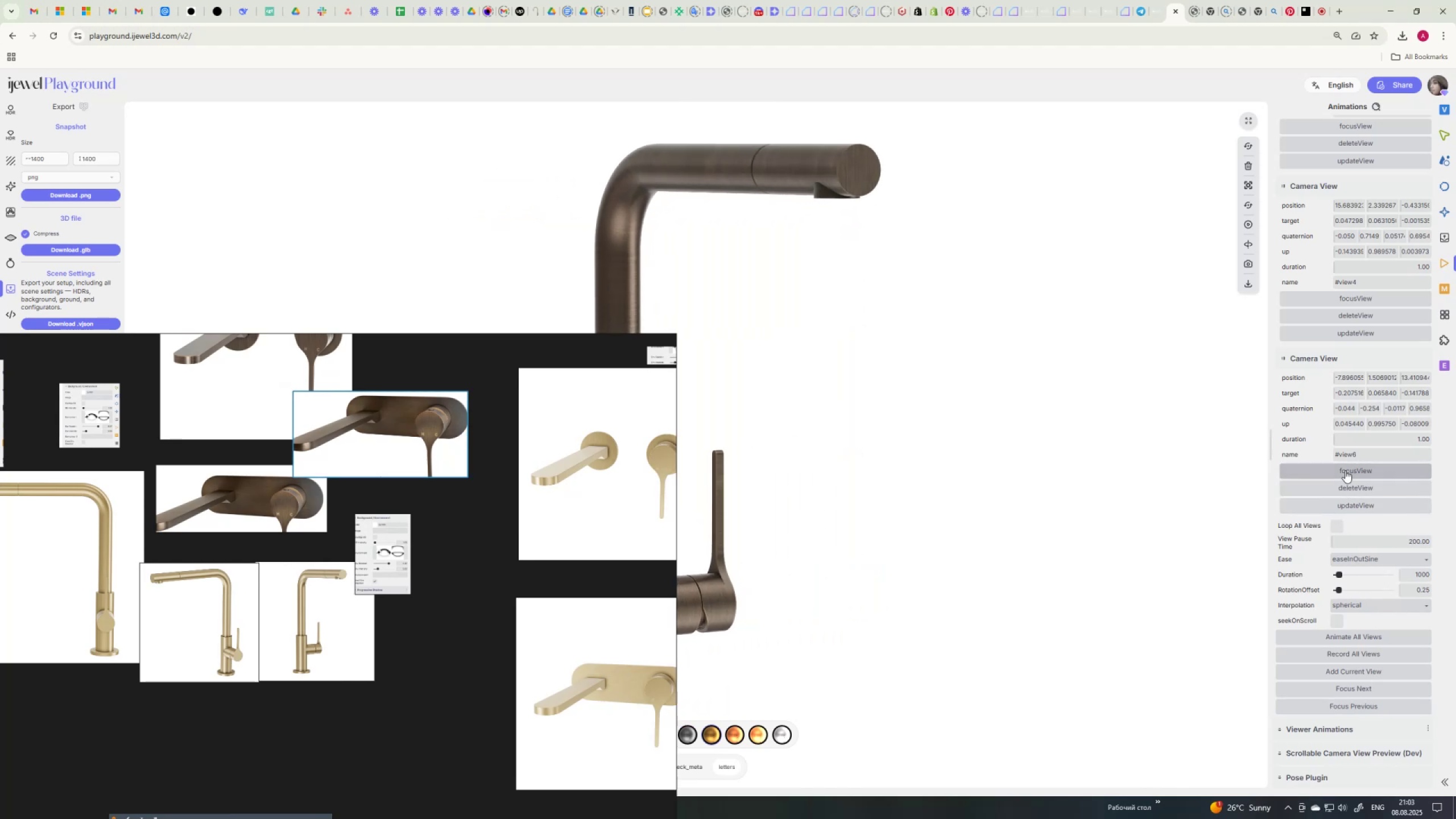 
left_click([230, 807])
 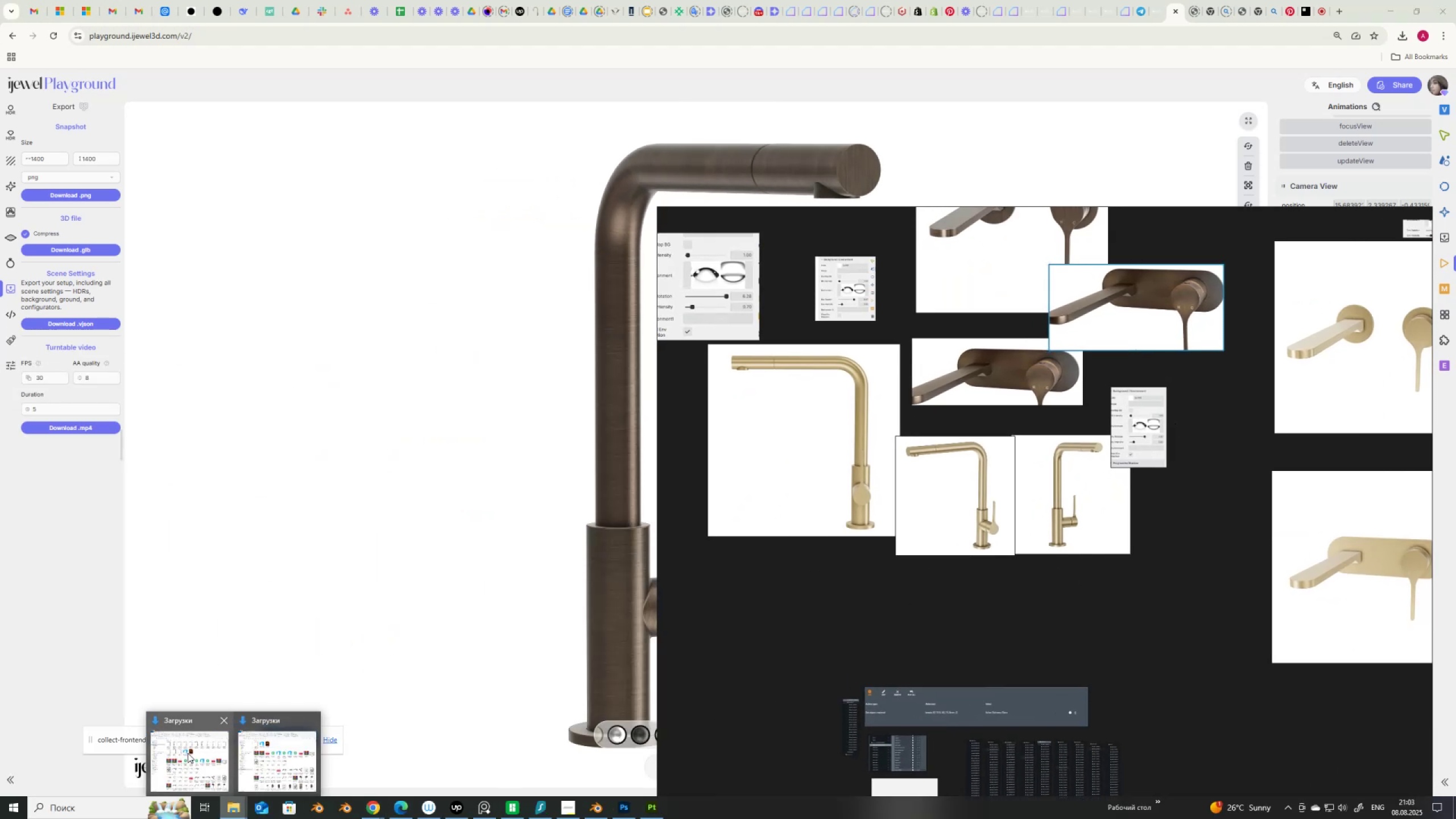 
left_click([188, 754])
 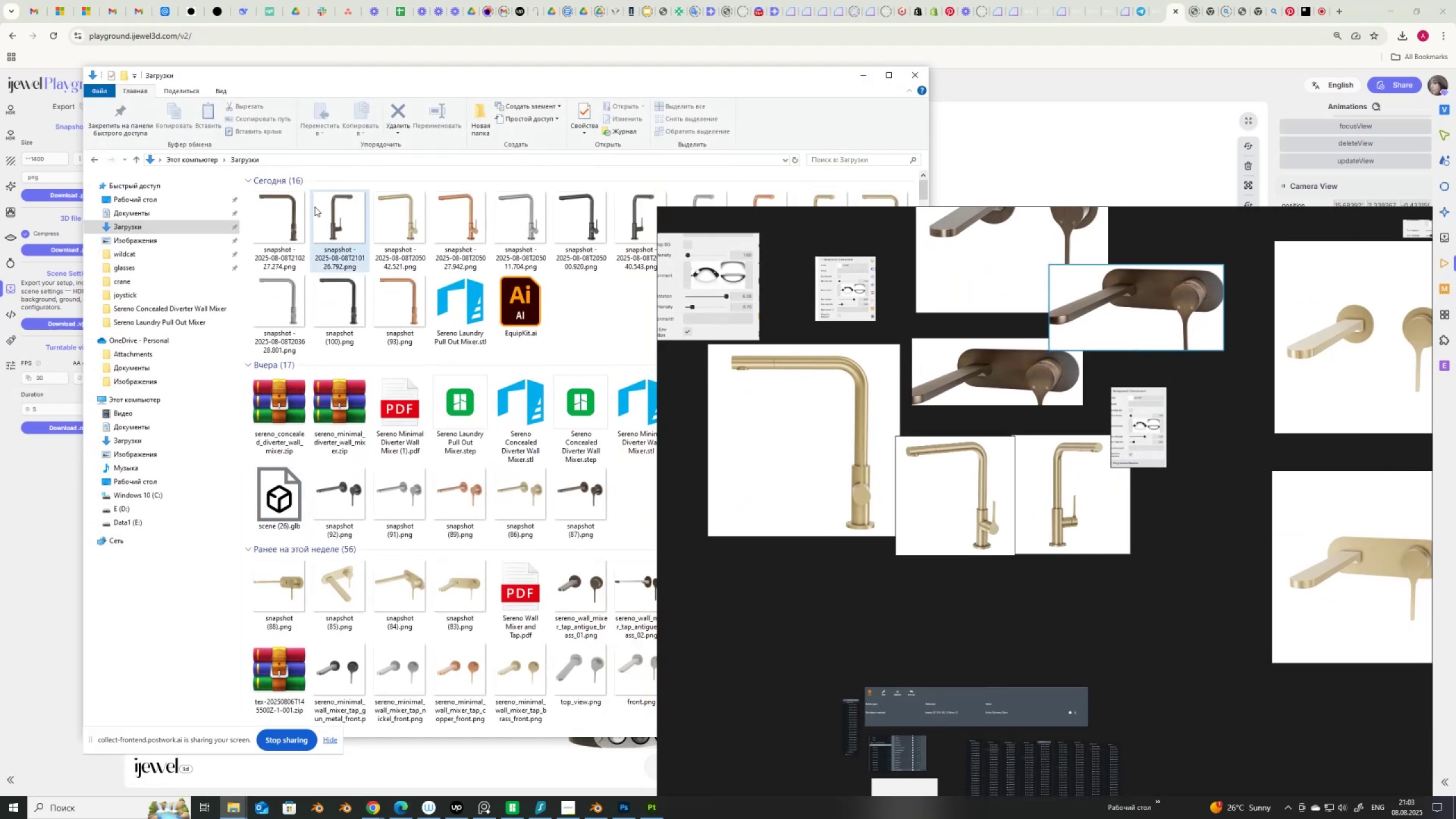 
left_click([313, 209])
 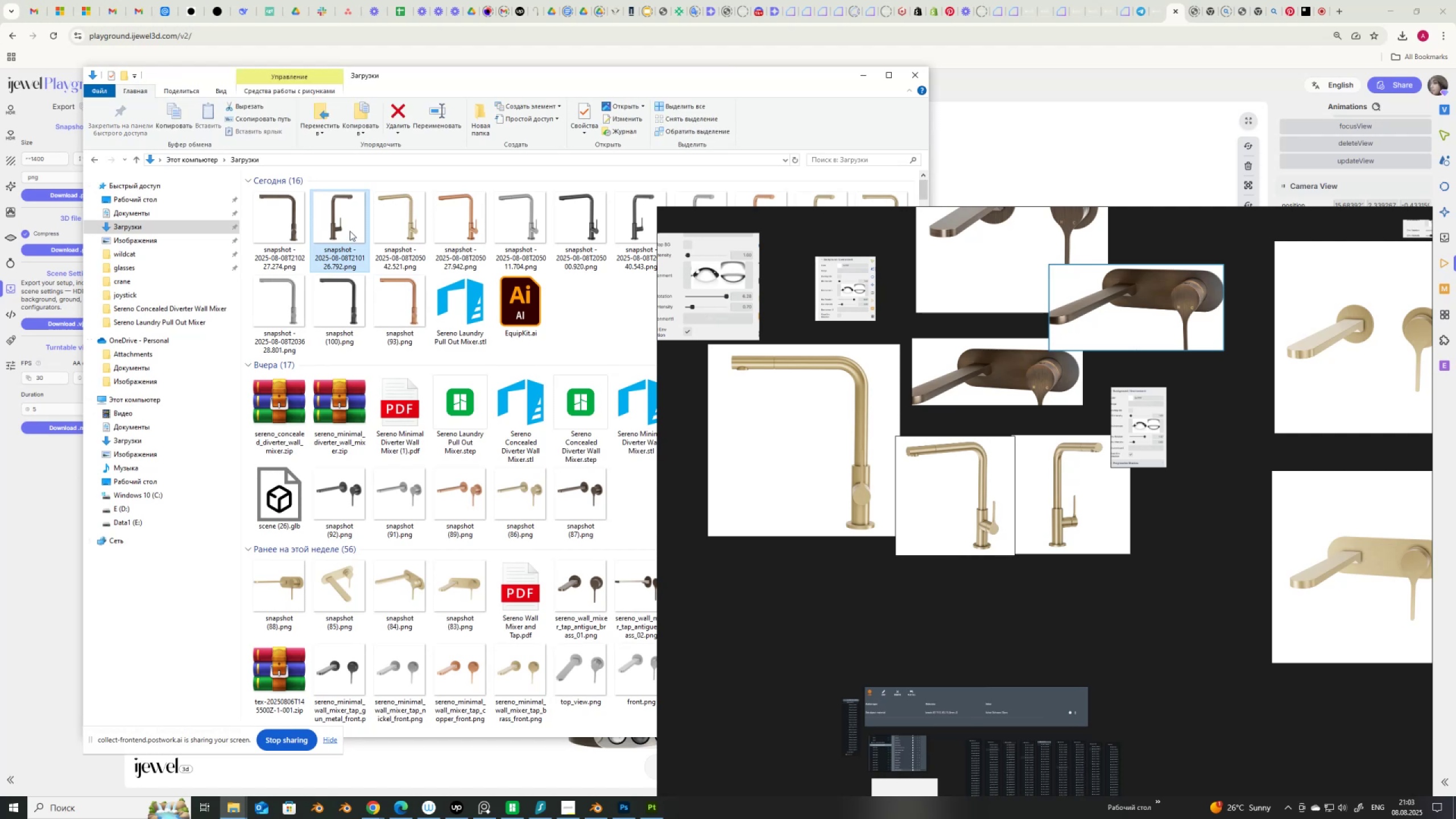 
hold_key(key=ShiftLeft, duration=0.4)
left_click([349, 227])
 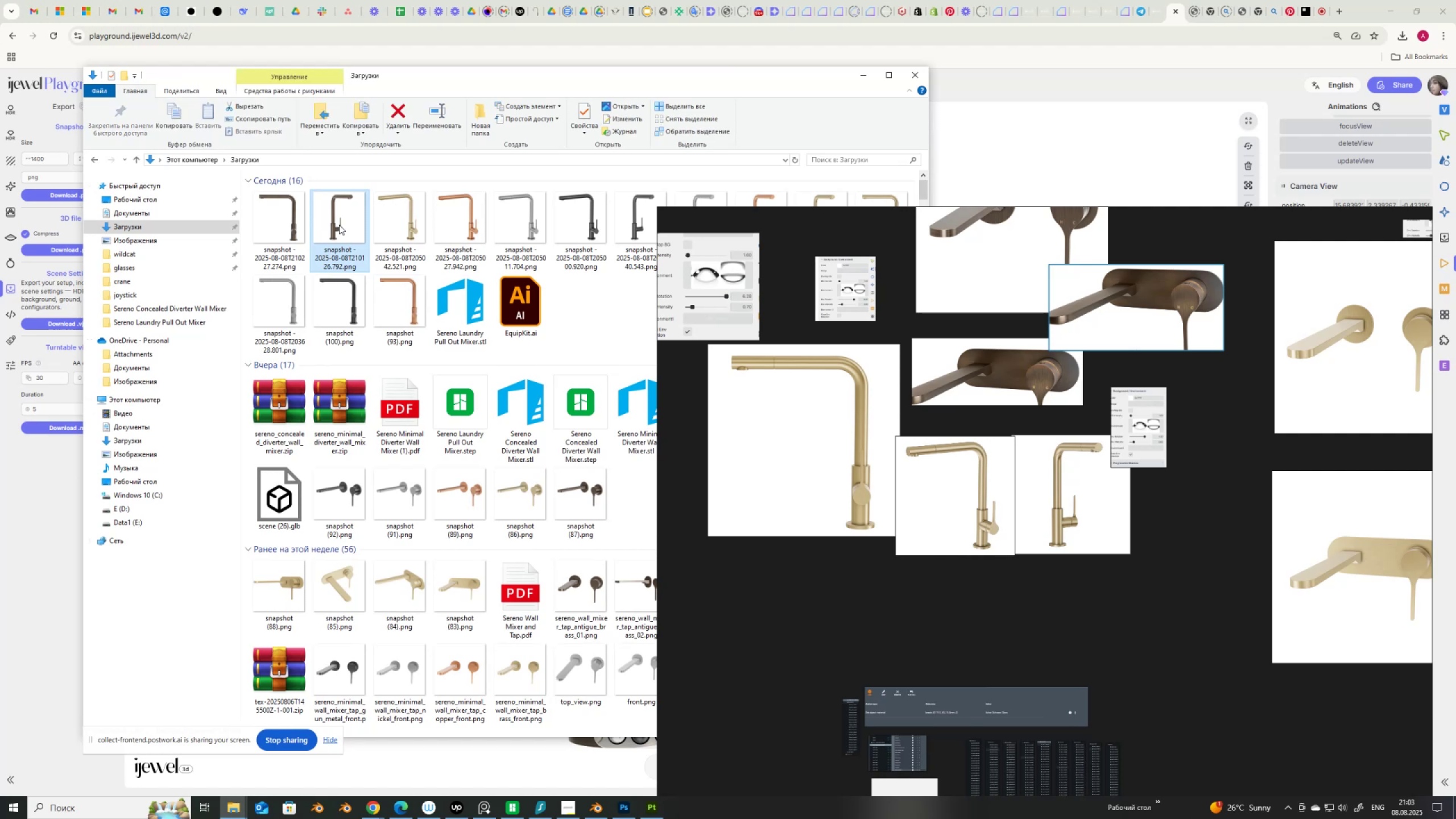 
left_click_drag(start_coordinate=[340, 226], to_coordinate=[909, 602])
 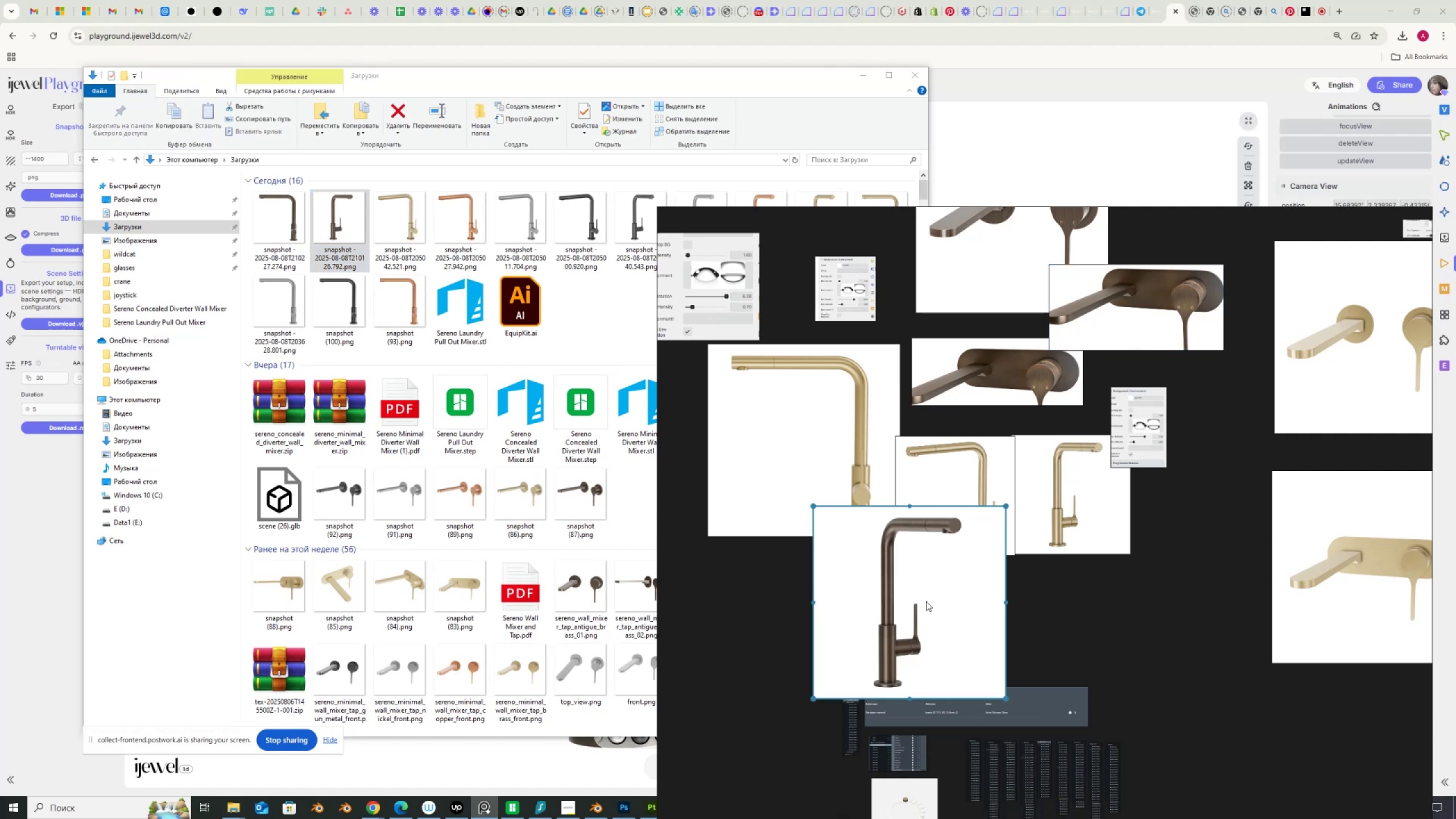 
left_click_drag(start_coordinate=[945, 618], to_coordinate=[1127, 656])
 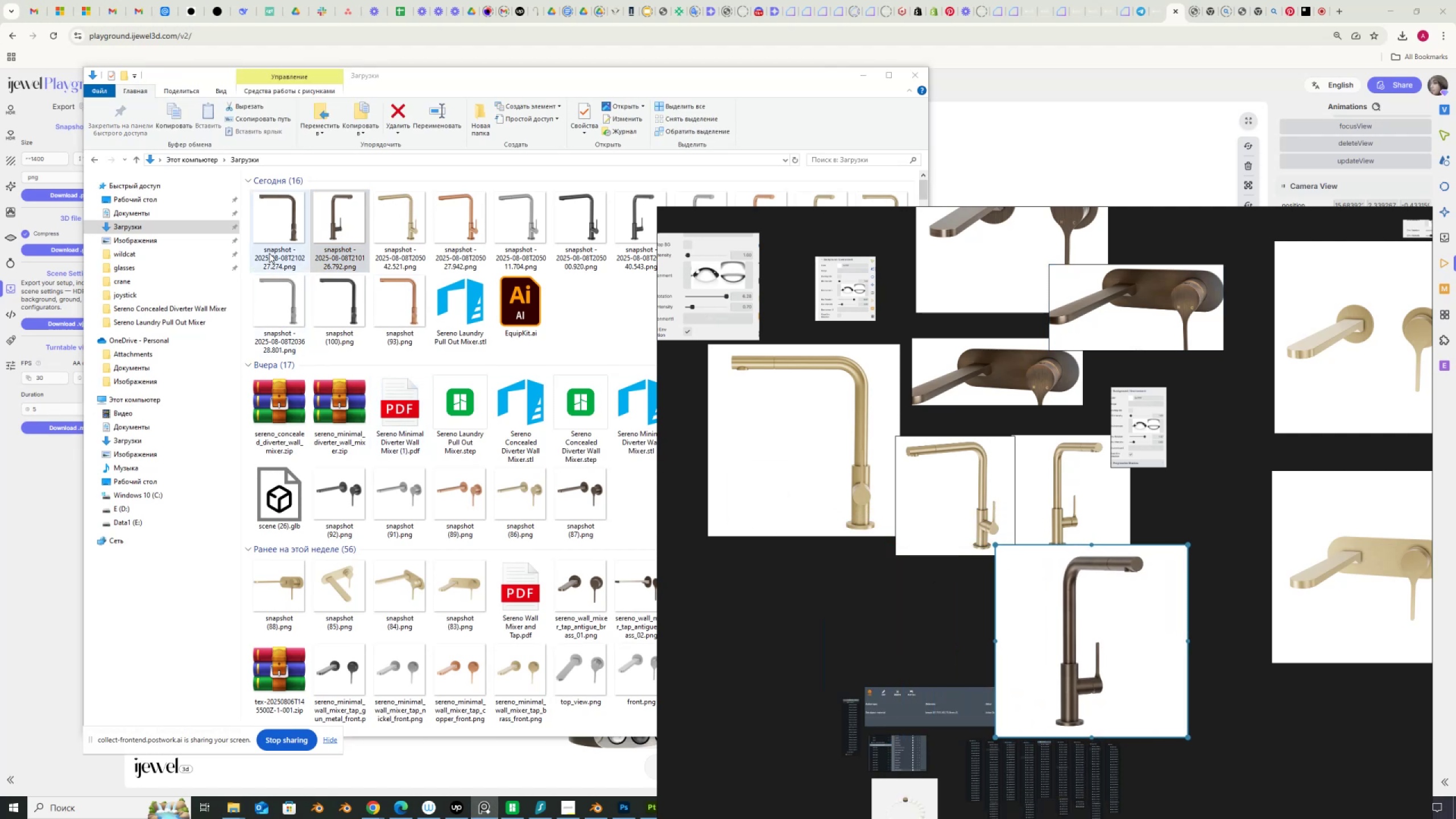 
left_click_drag(start_coordinate=[272, 231], to_coordinate=[809, 642])
 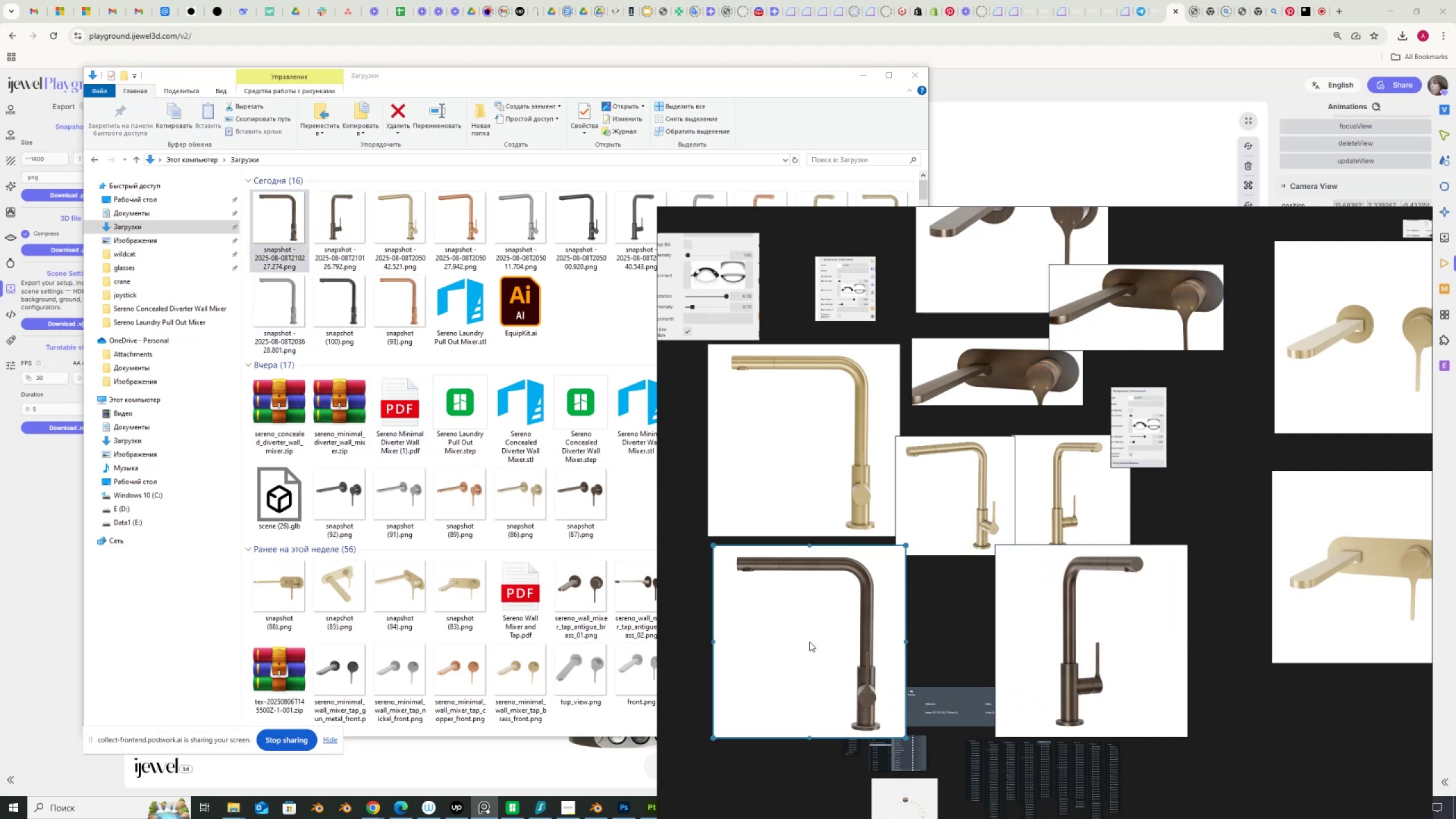 
left_click_drag(start_coordinate=[808, 642], to_coordinate=[794, 642])
 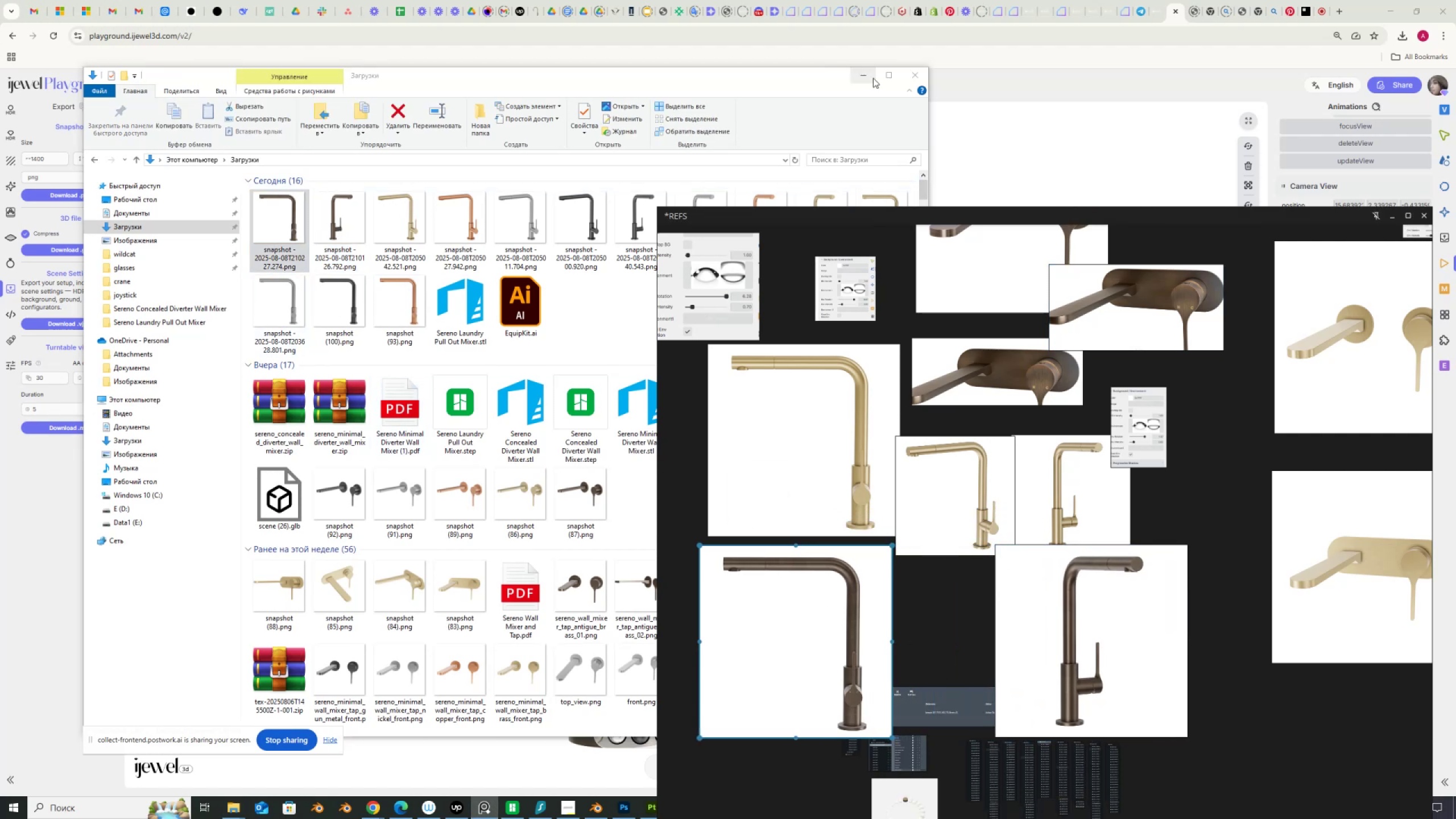 
left_click([868, 80])
 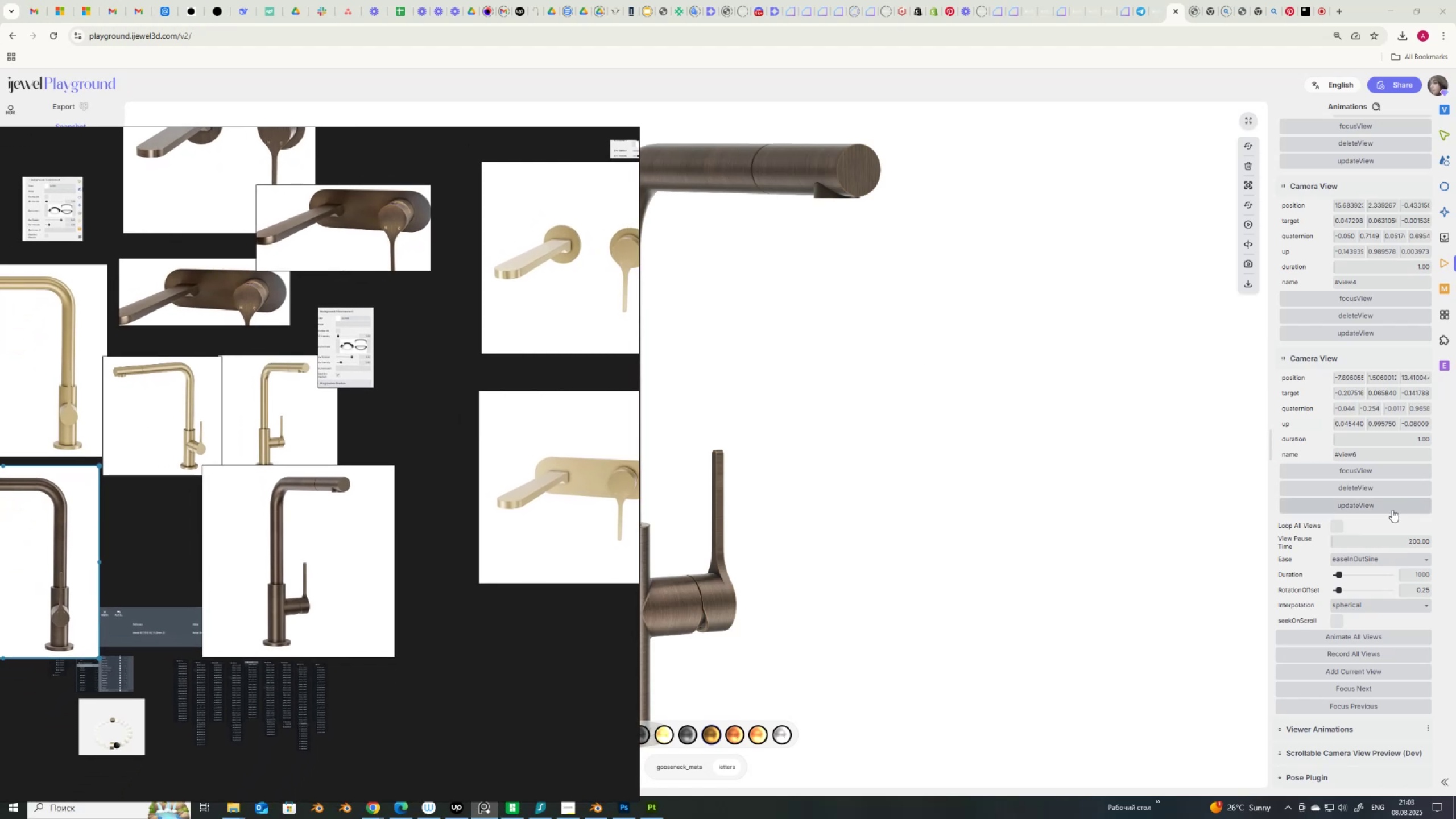 
left_click([1366, 469])
 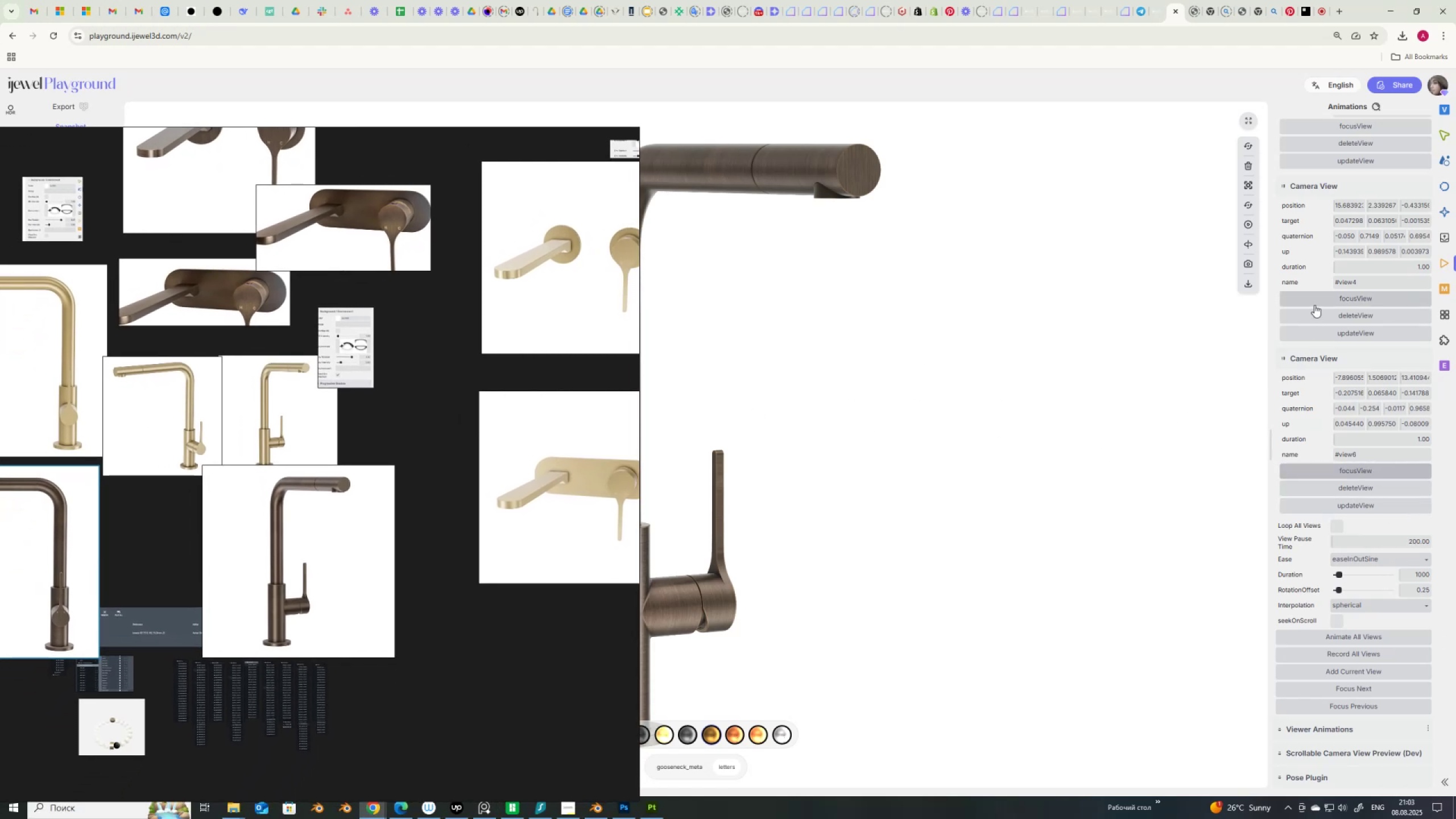 
left_click([1335, 297])
 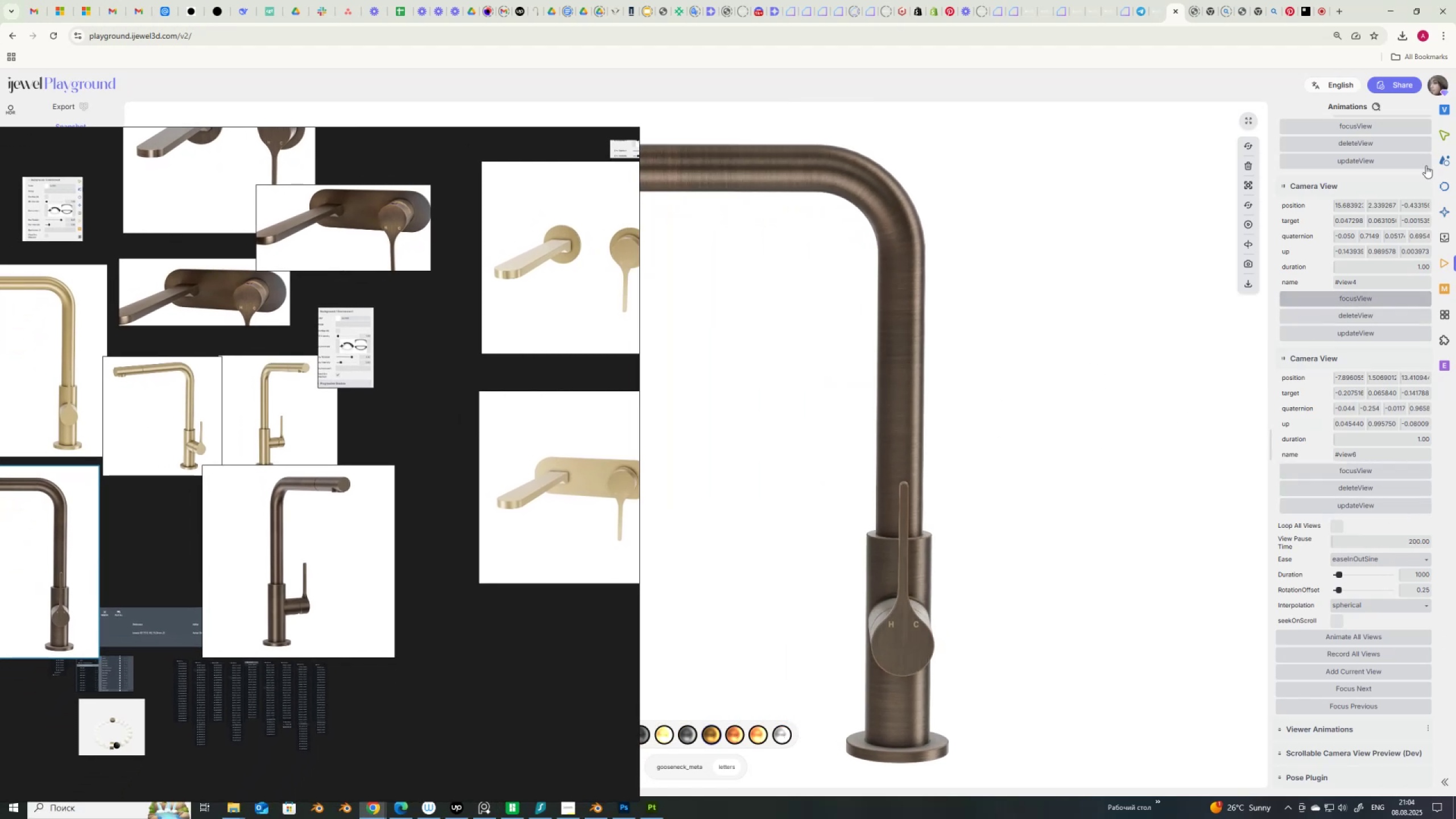 
left_click([1366, 127])
 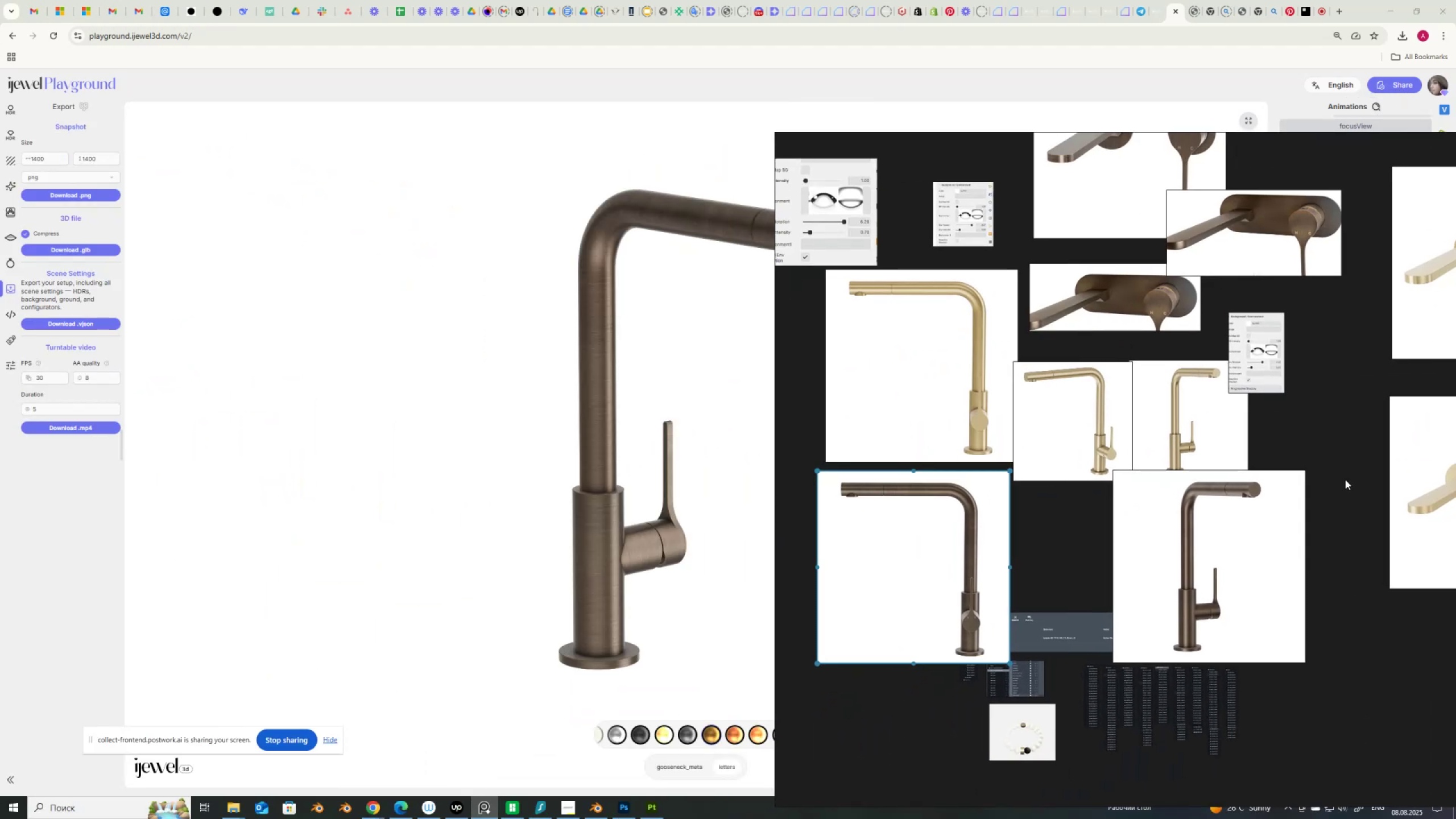 
scroll: coordinate [1218, 583], scroll_direction: down, amount: 2.0
 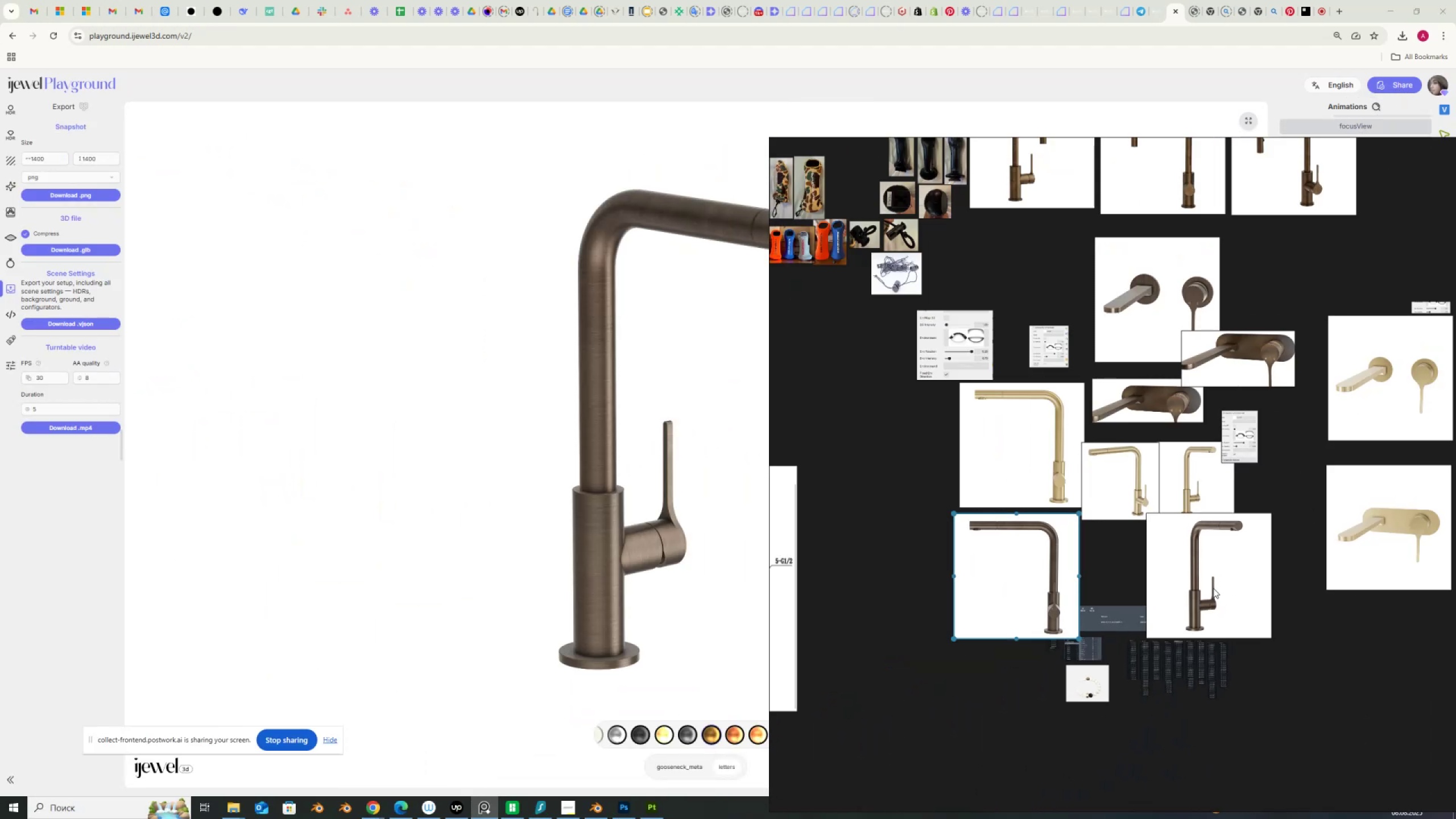 
left_click_drag(start_coordinate=[1218, 590], to_coordinate=[1288, 590])
 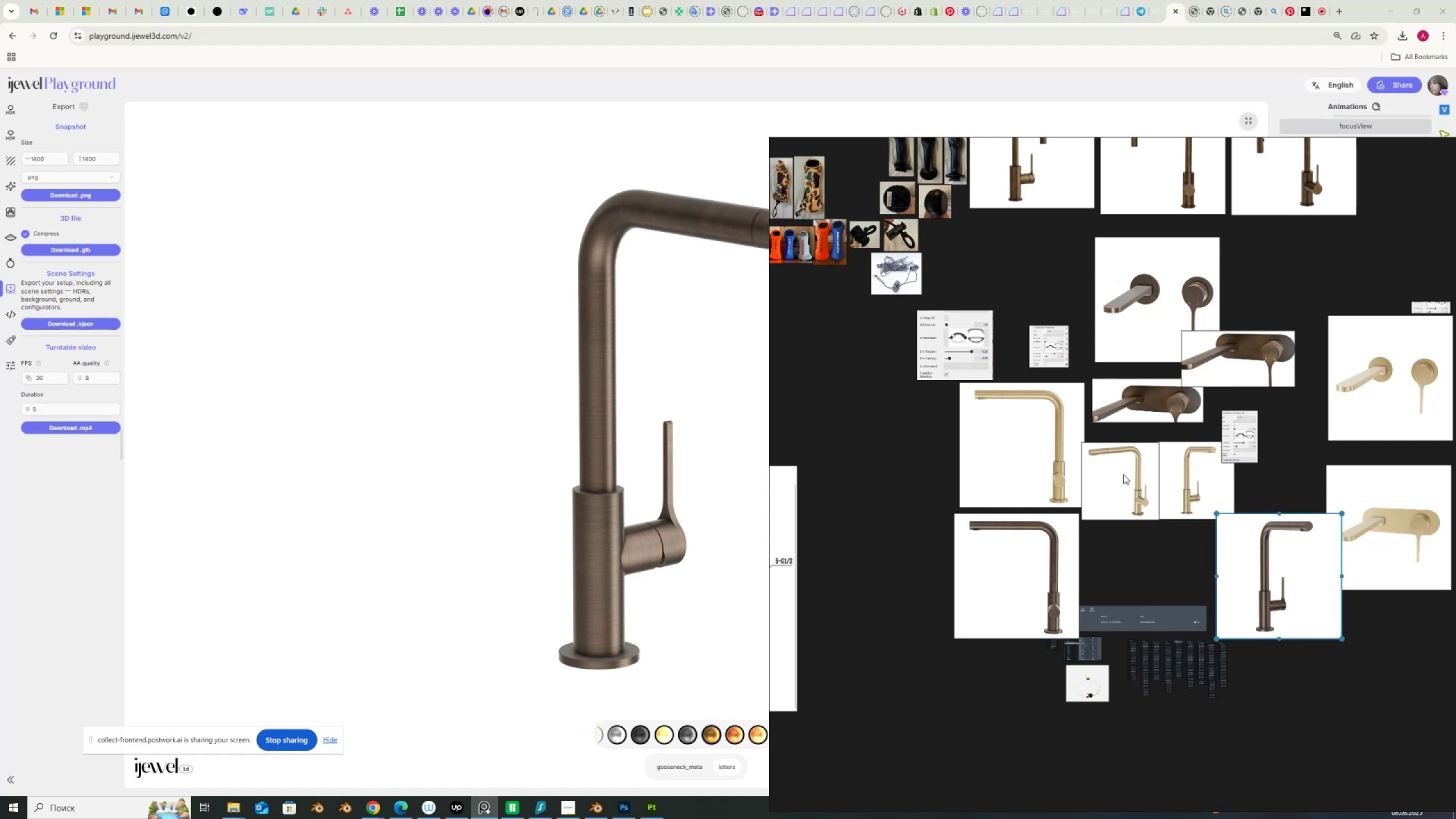 
double_click([1123, 474])
 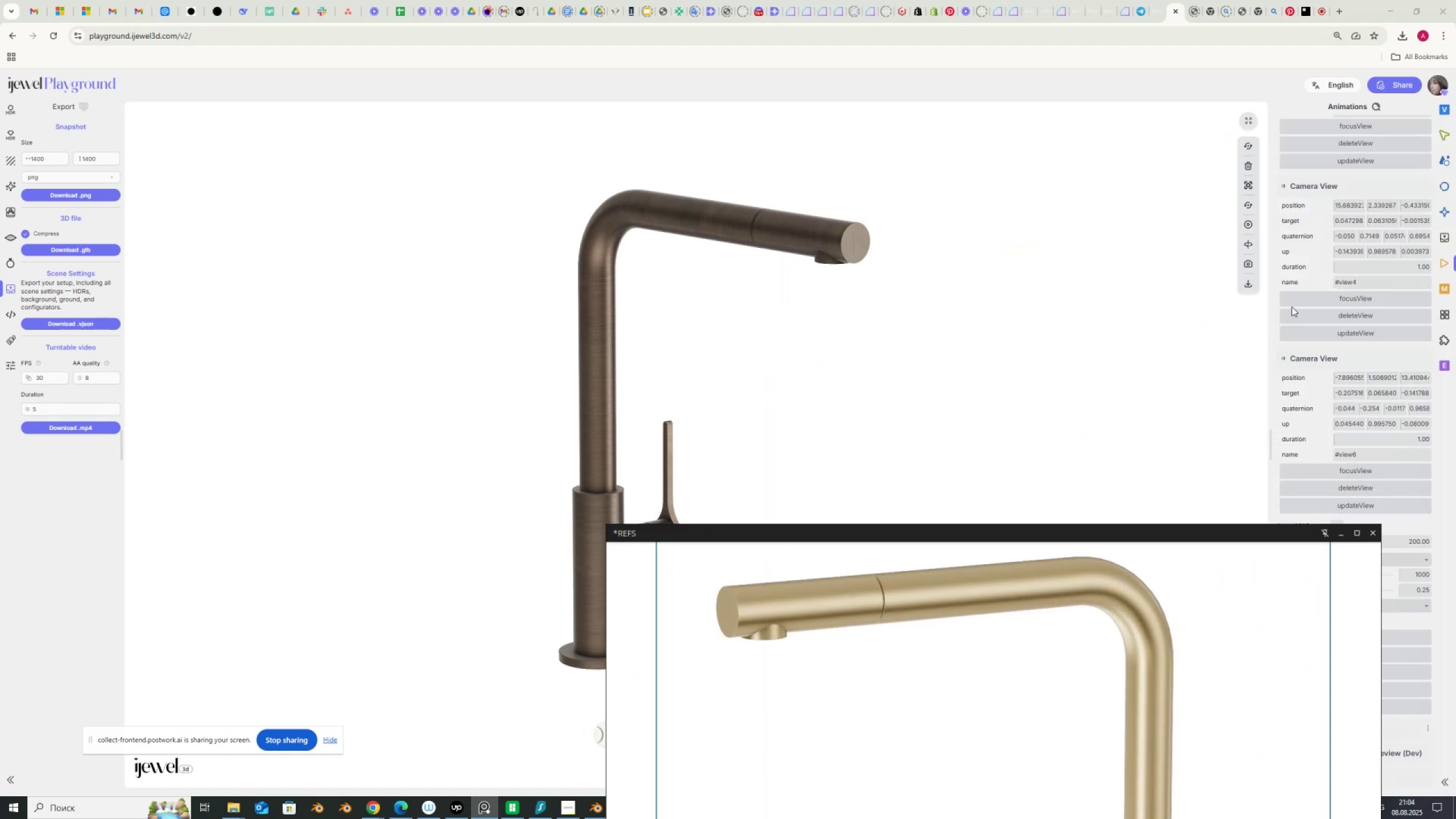 
left_click([1357, 128])
 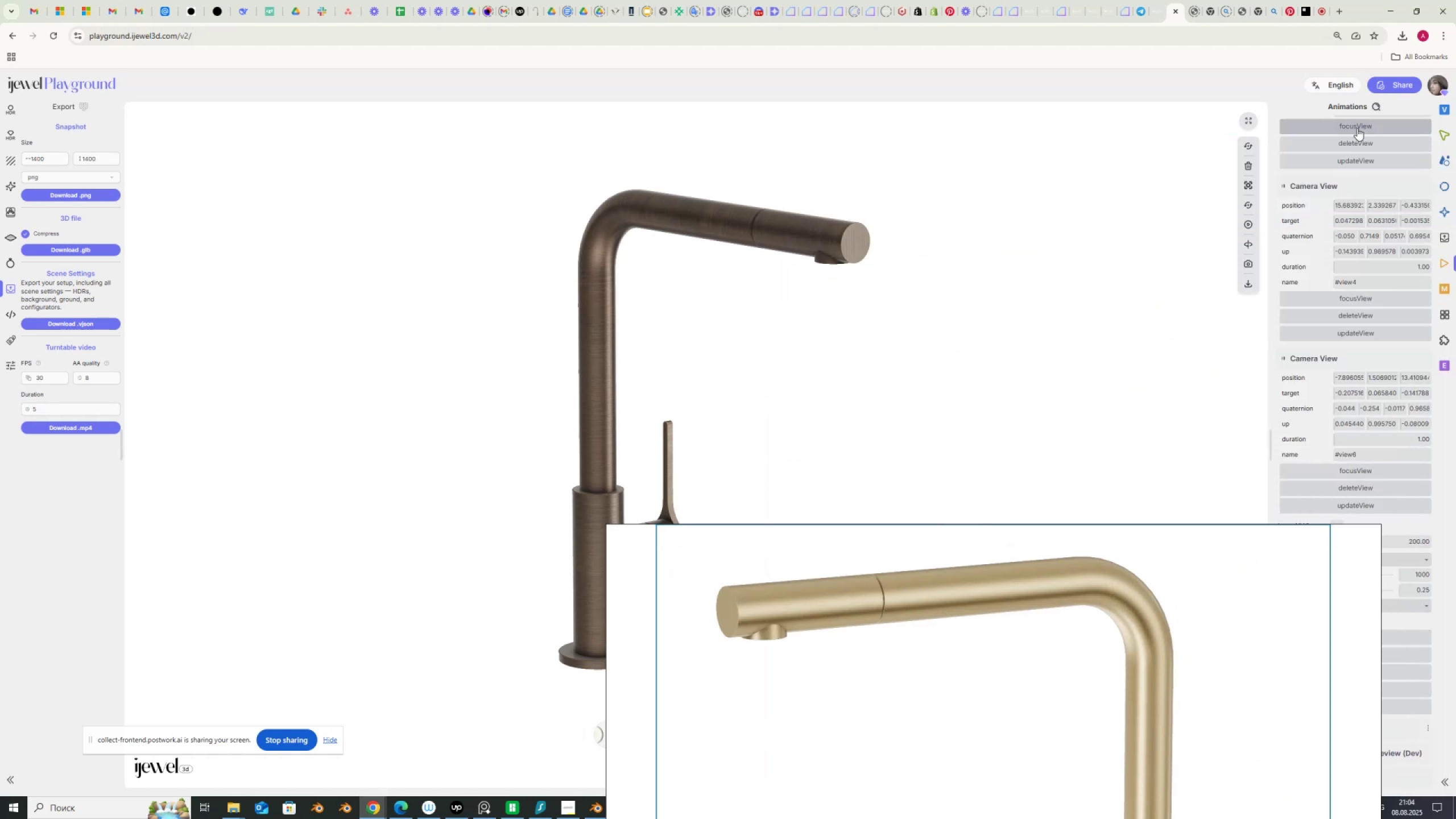 
scroll: coordinate [1362, 160], scroll_direction: up, amount: 5.0
 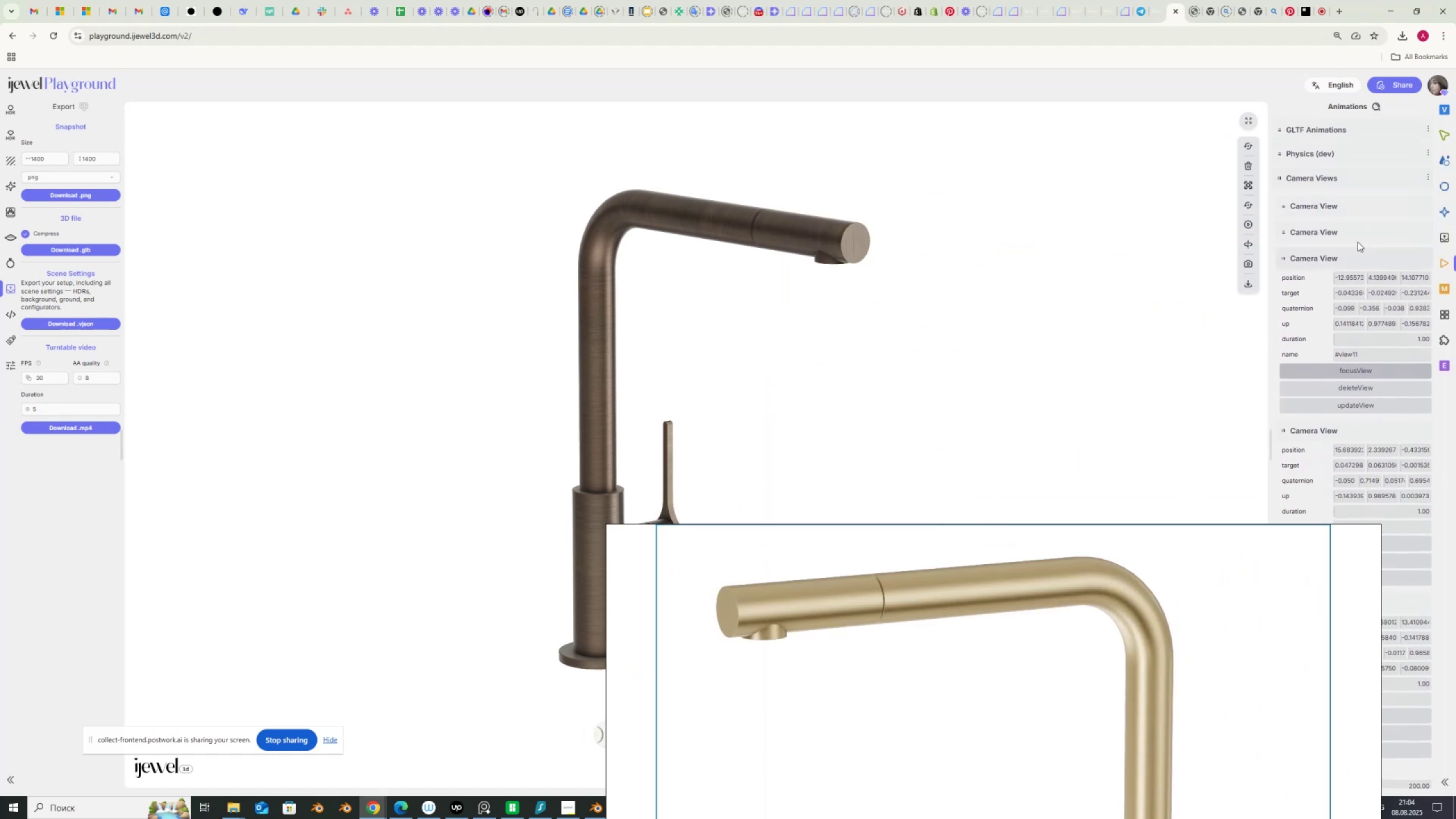 
left_click([1358, 233])
 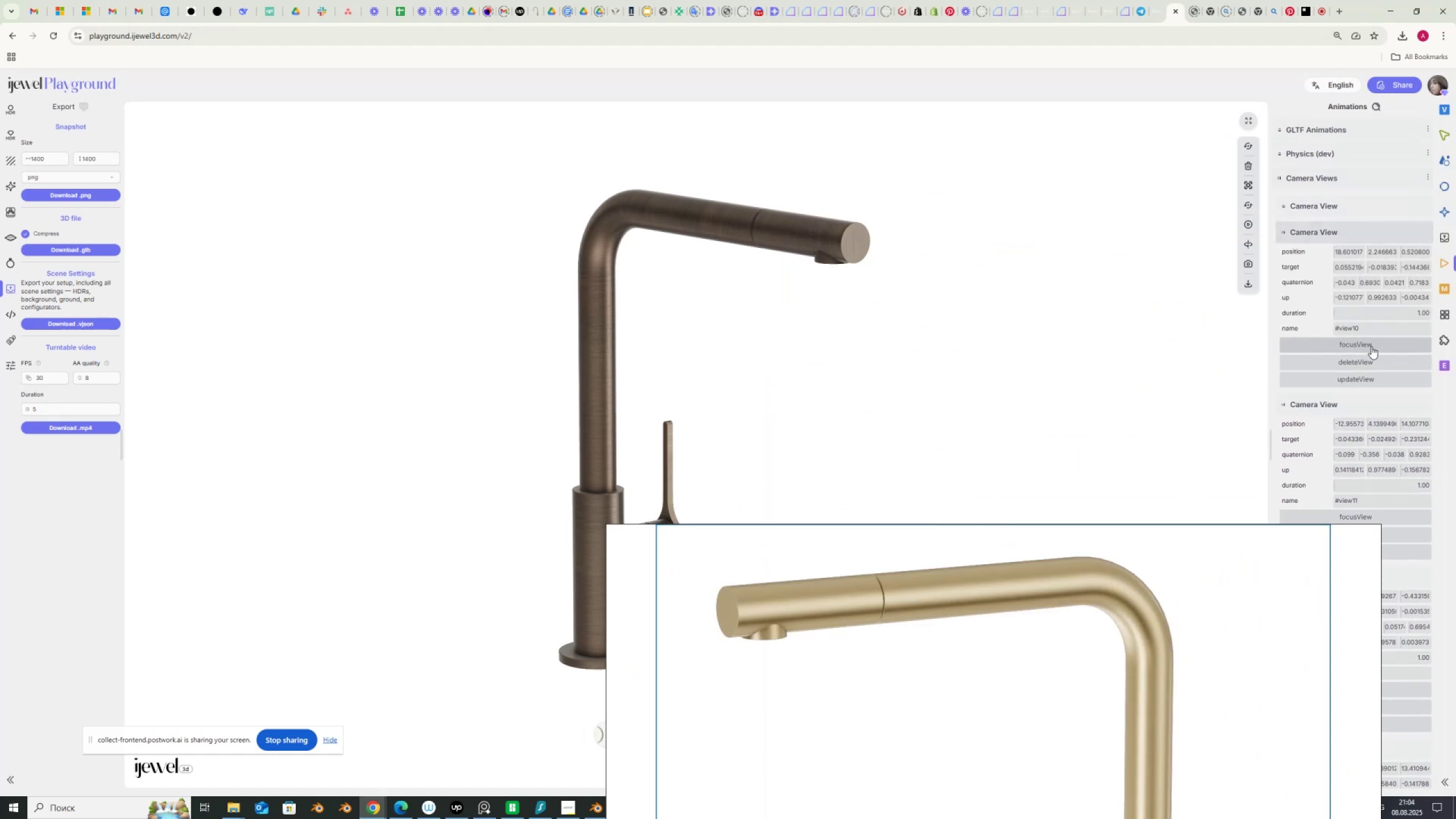 
left_click([1371, 346])
 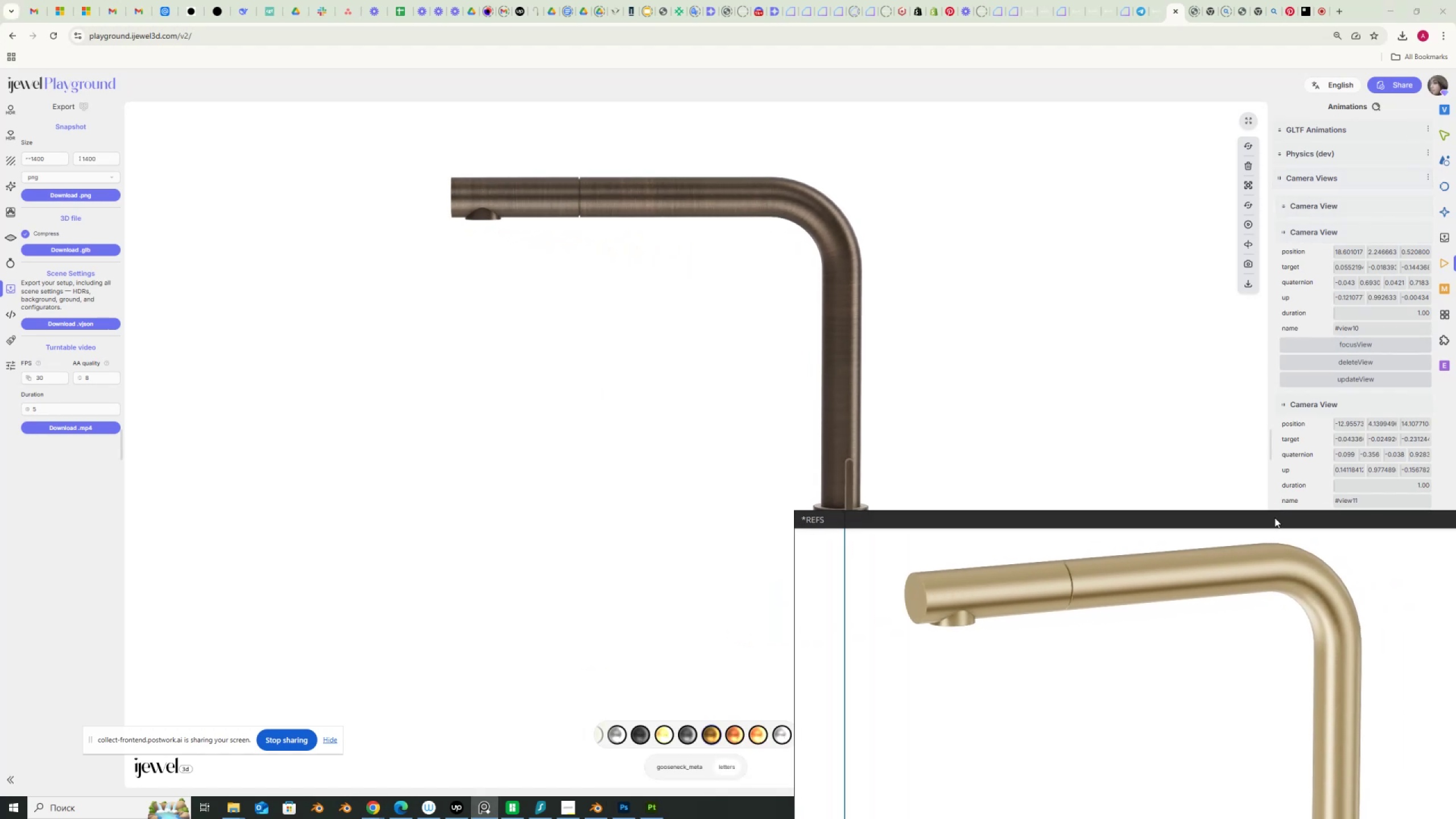 
left_click([1369, 202])
 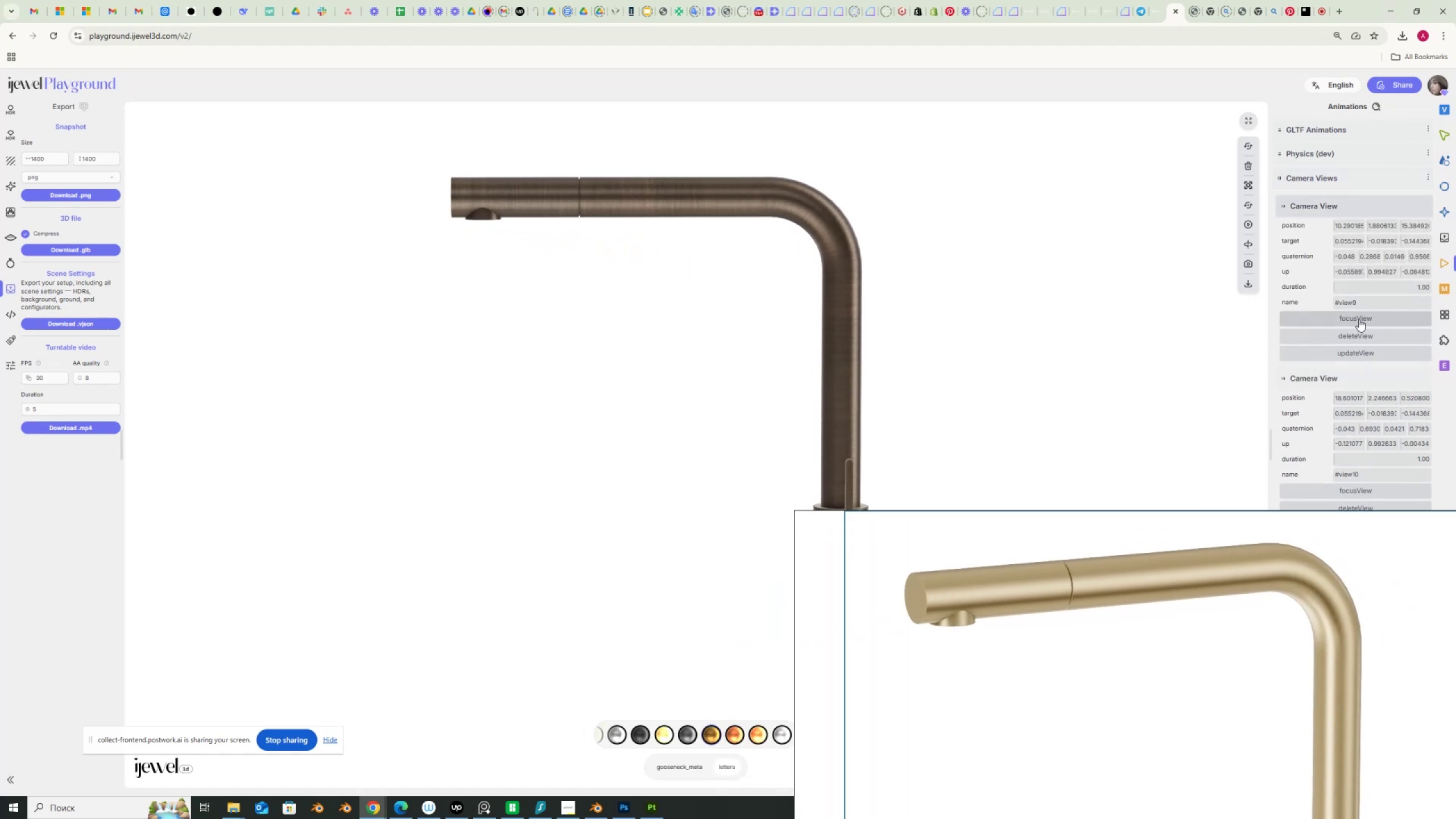 
left_click([1360, 316])
 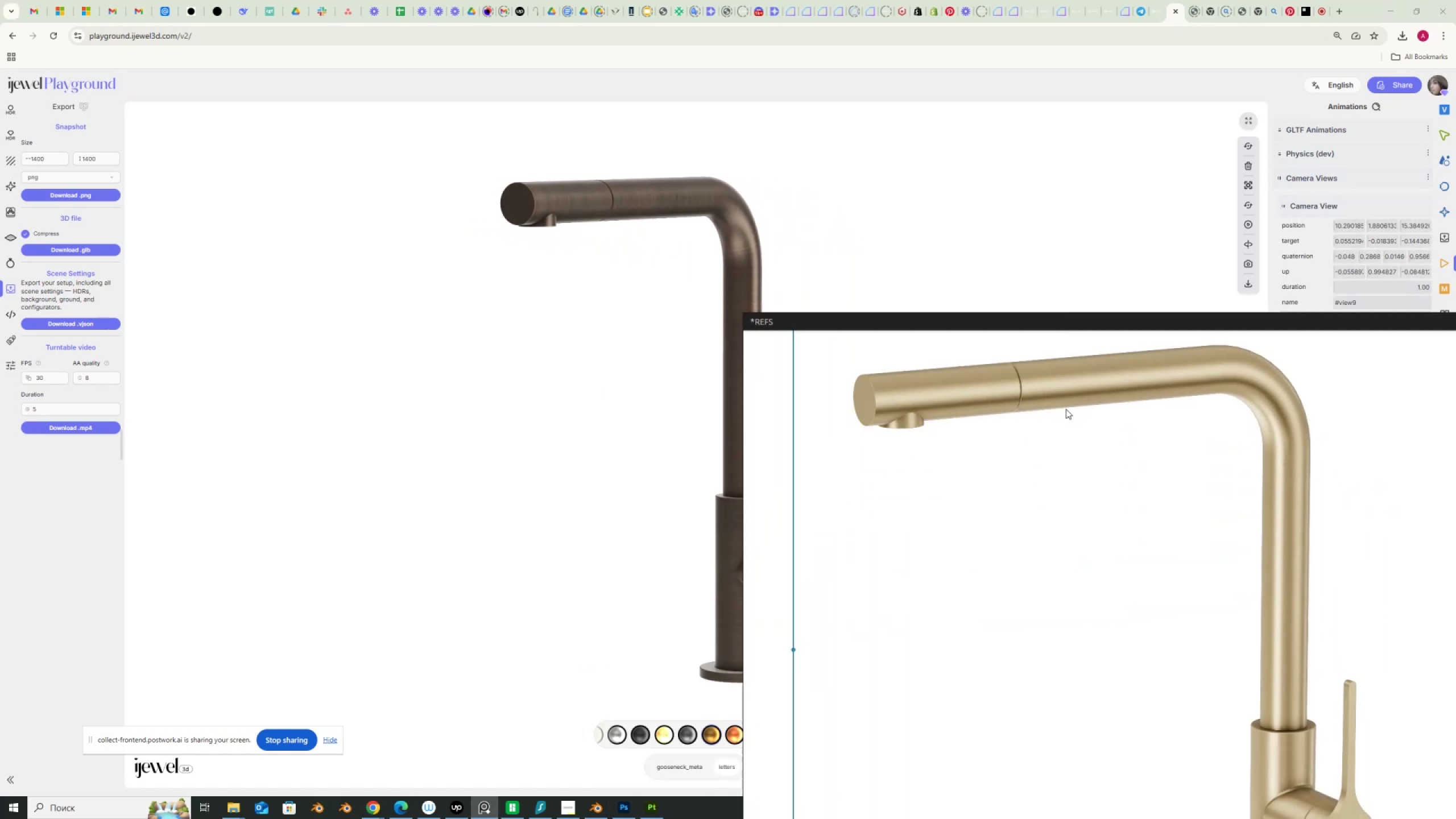 
scroll: coordinate [1128, 500], scroll_direction: down, amount: 2.0
 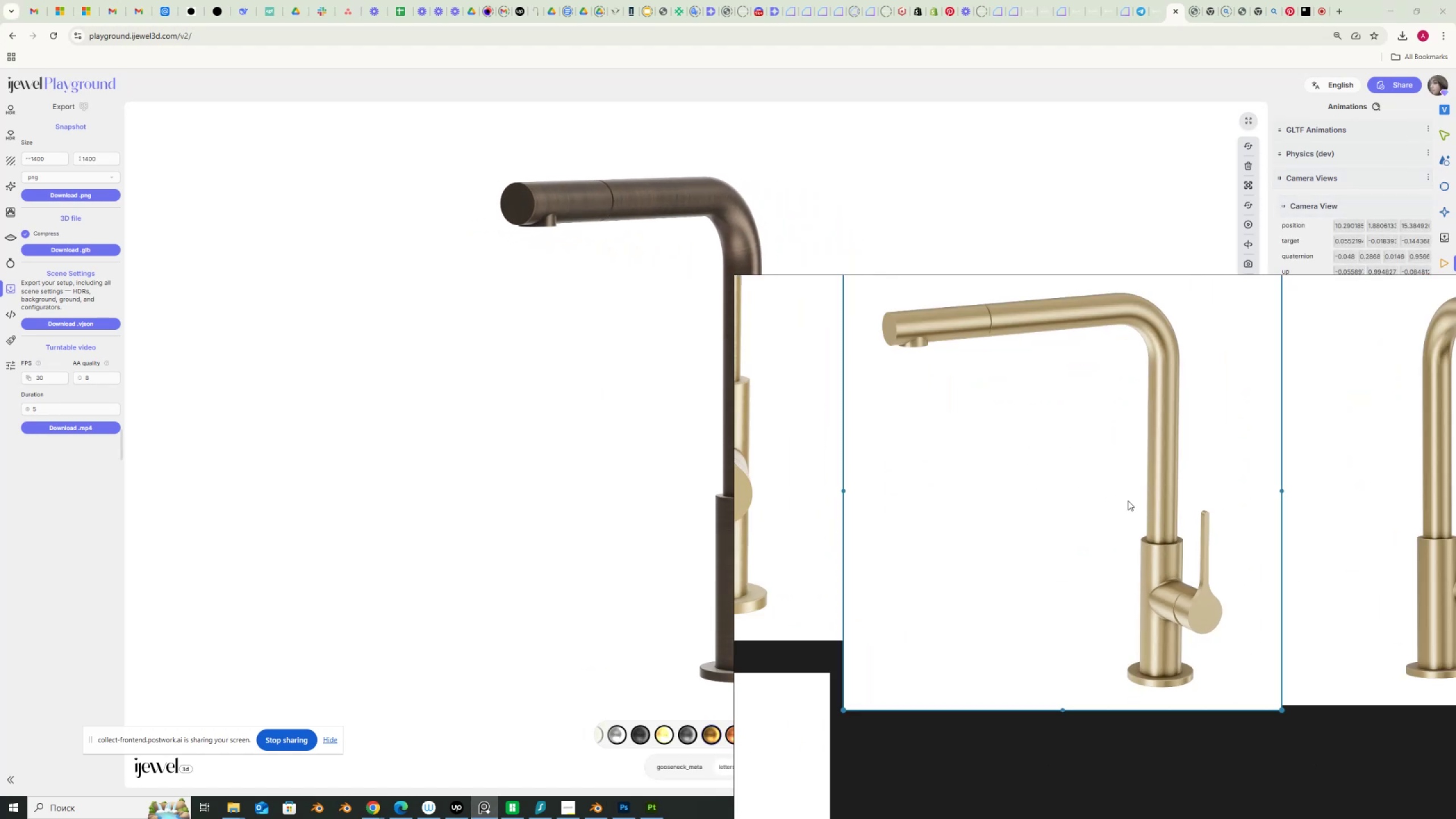 
scroll: coordinate [1128, 500], scroll_direction: up, amount: 1.0
 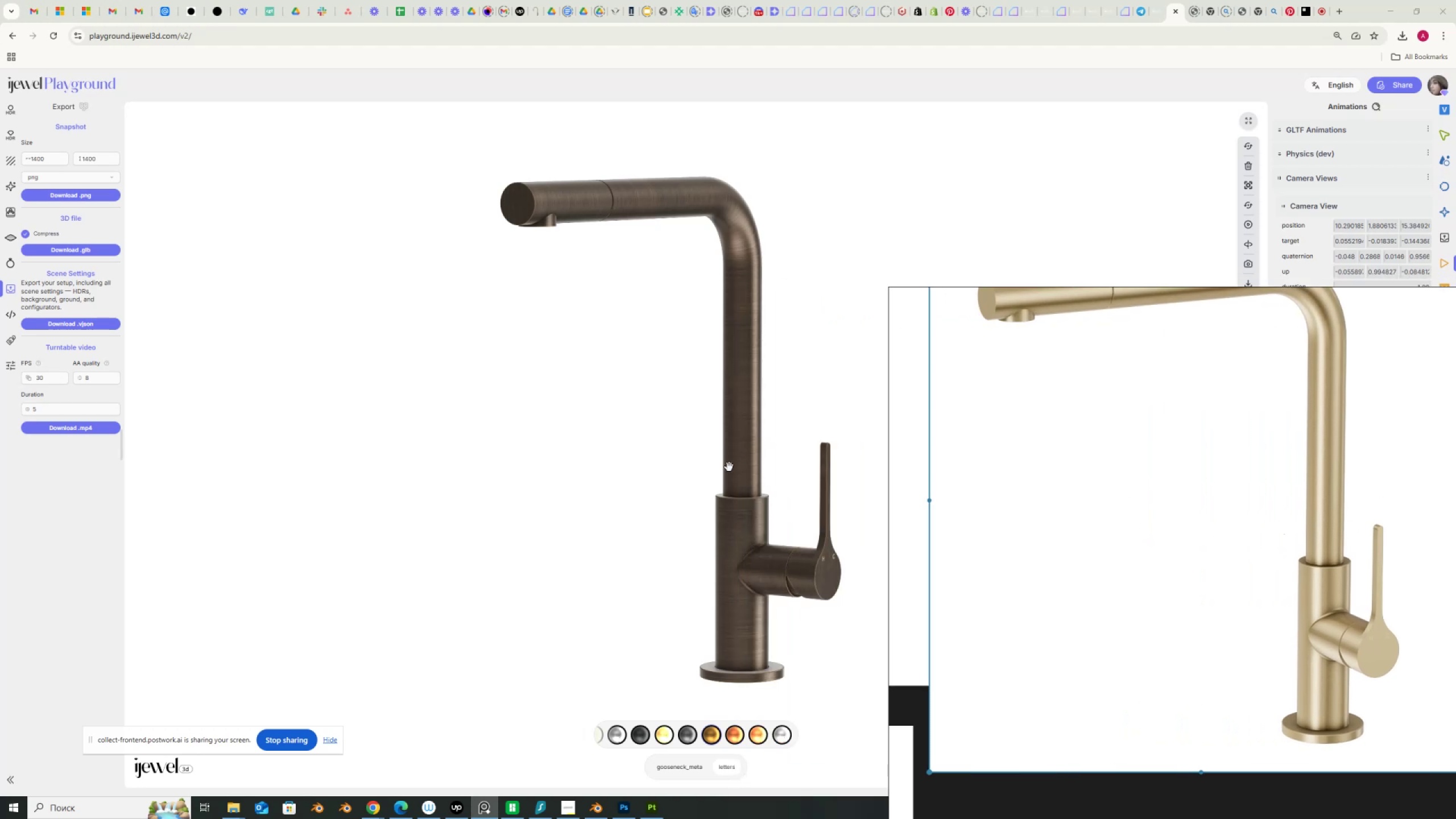 
left_click_drag(start_coordinate=[1170, 509], to_coordinate=[1135, 570])
 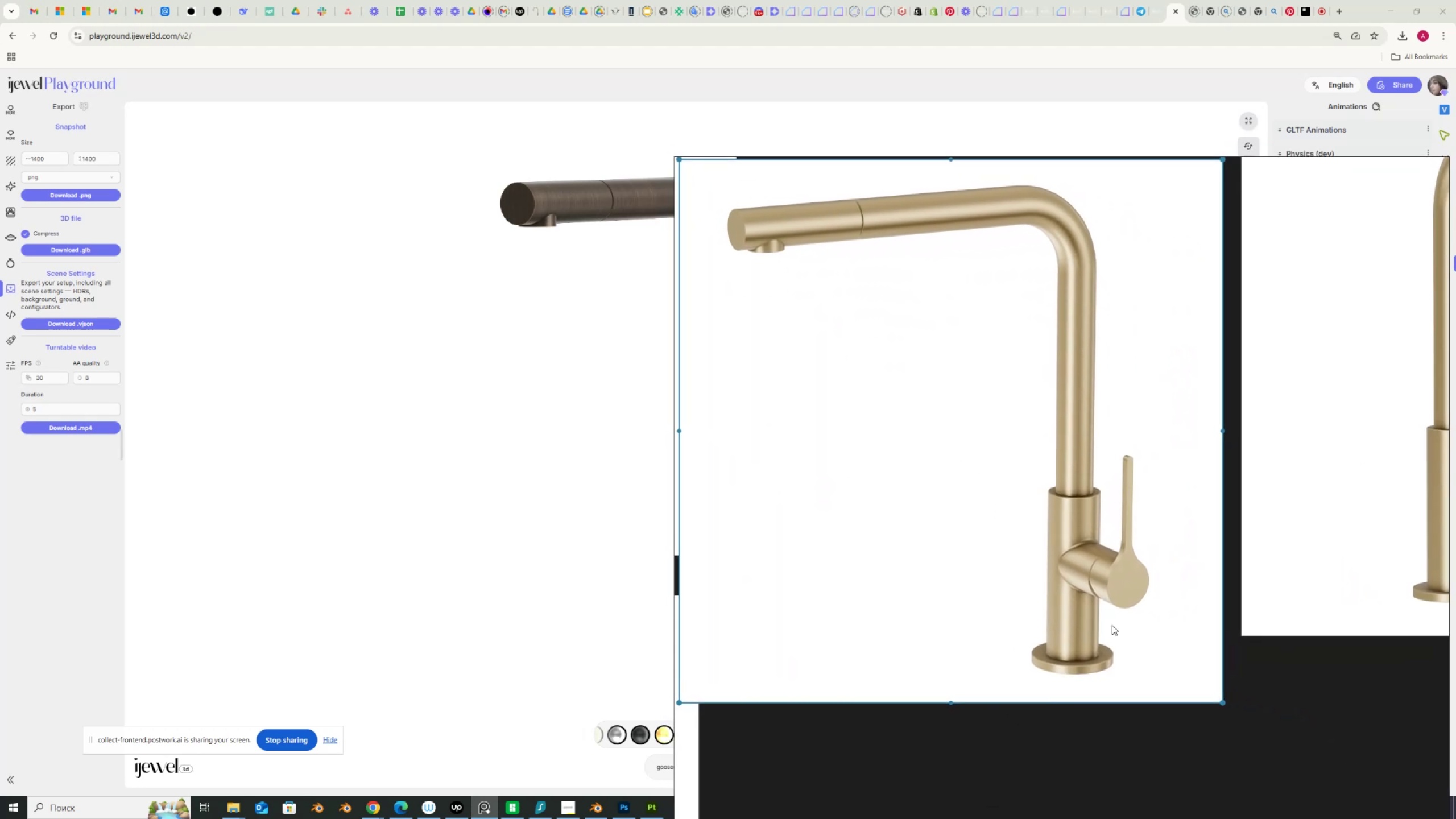 
left_click_drag(start_coordinate=[1222, 706], to_coordinate=[1227, 711])
 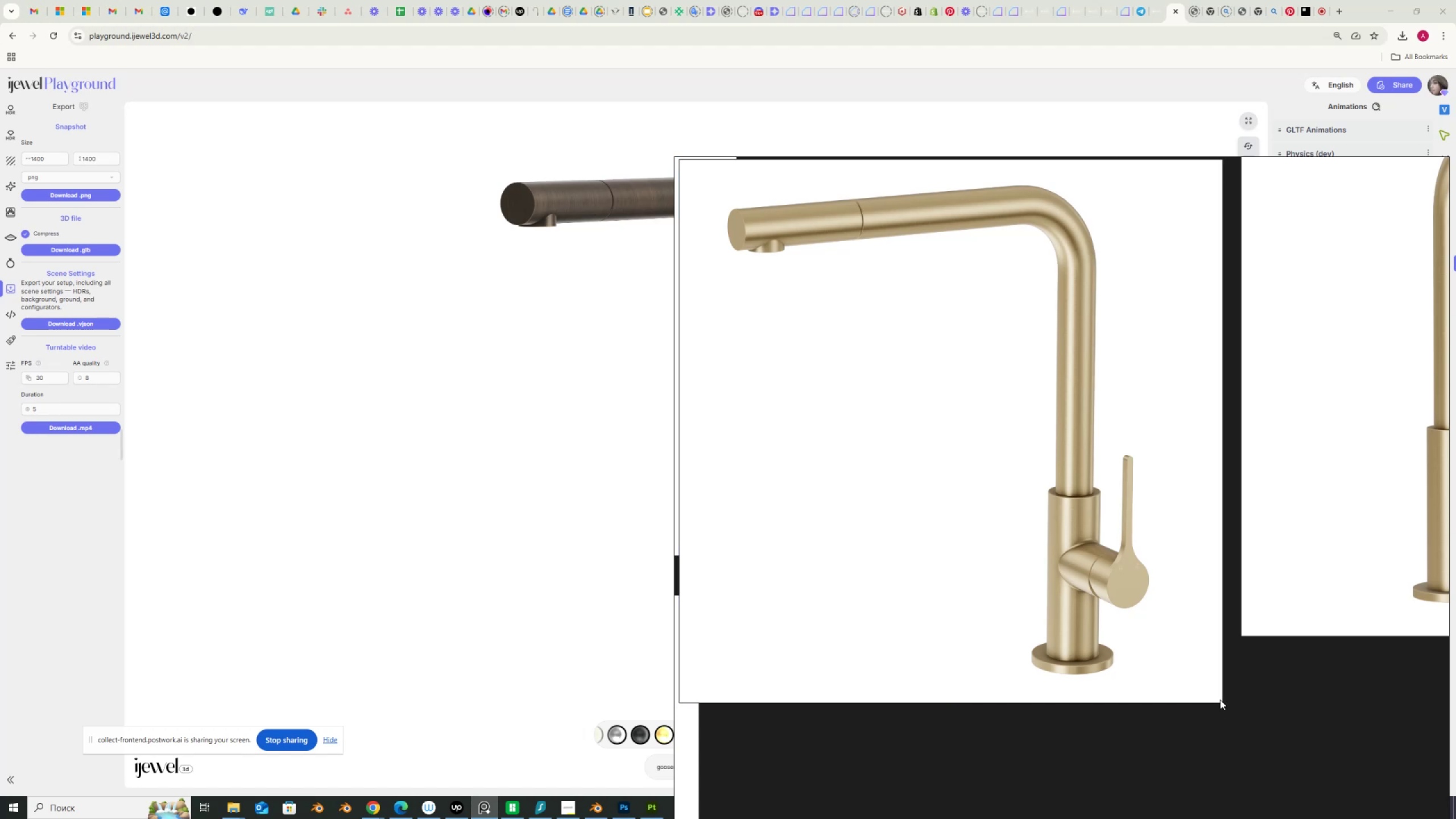 
left_click([1219, 698])
 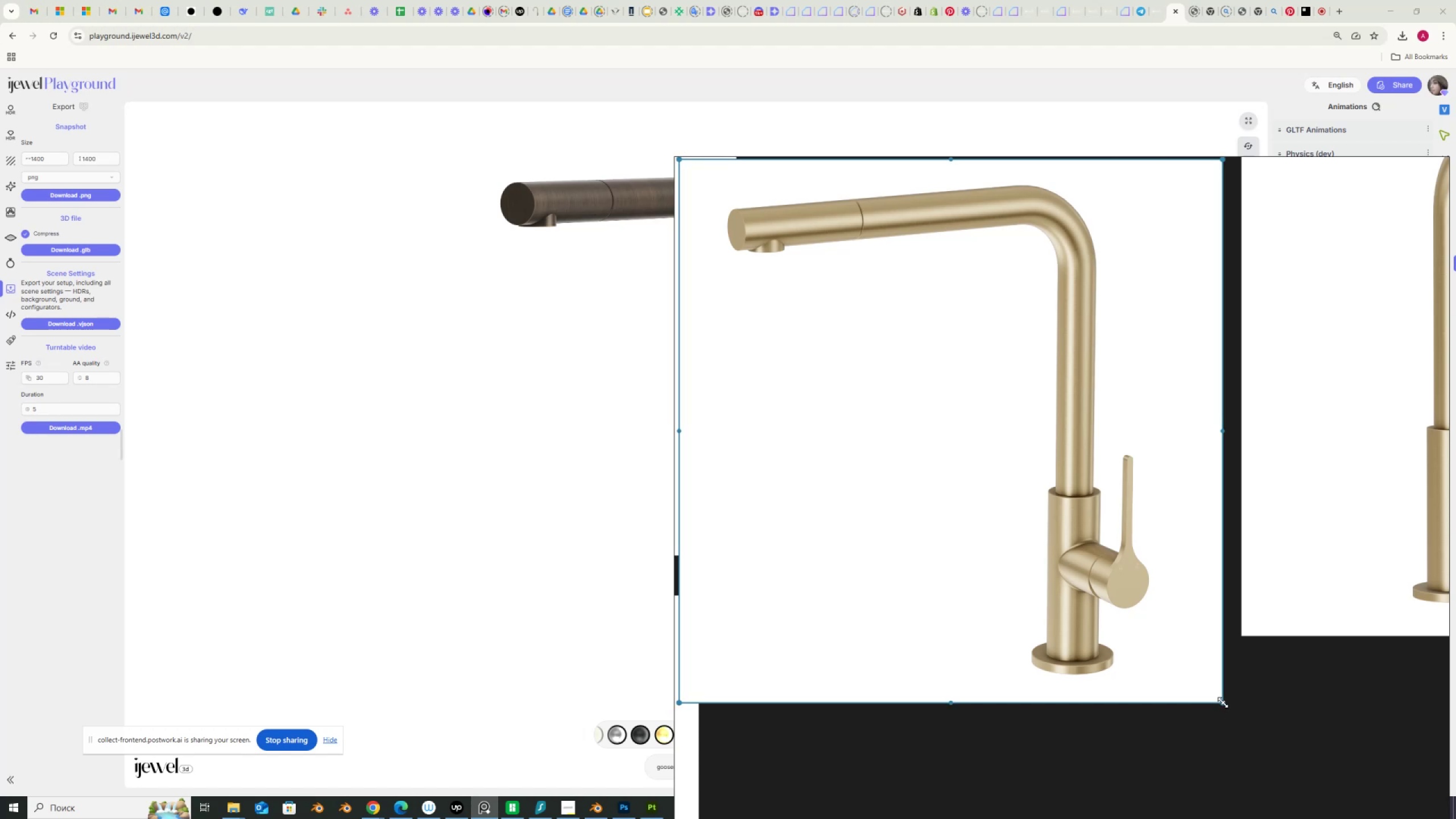 
left_click_drag(start_coordinate=[1223, 703], to_coordinate=[1313, 781])
 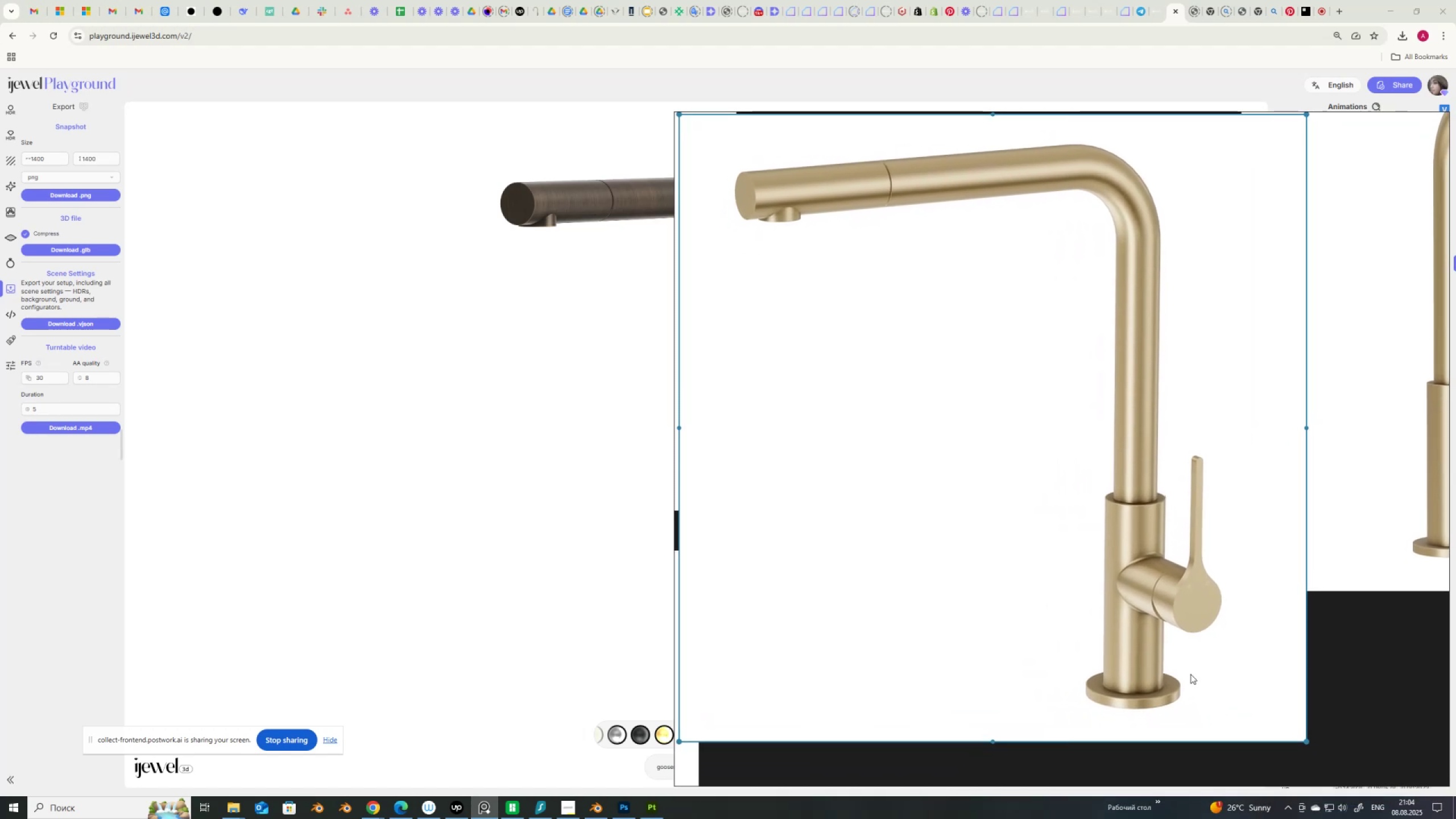 
right_click([1117, 665])
 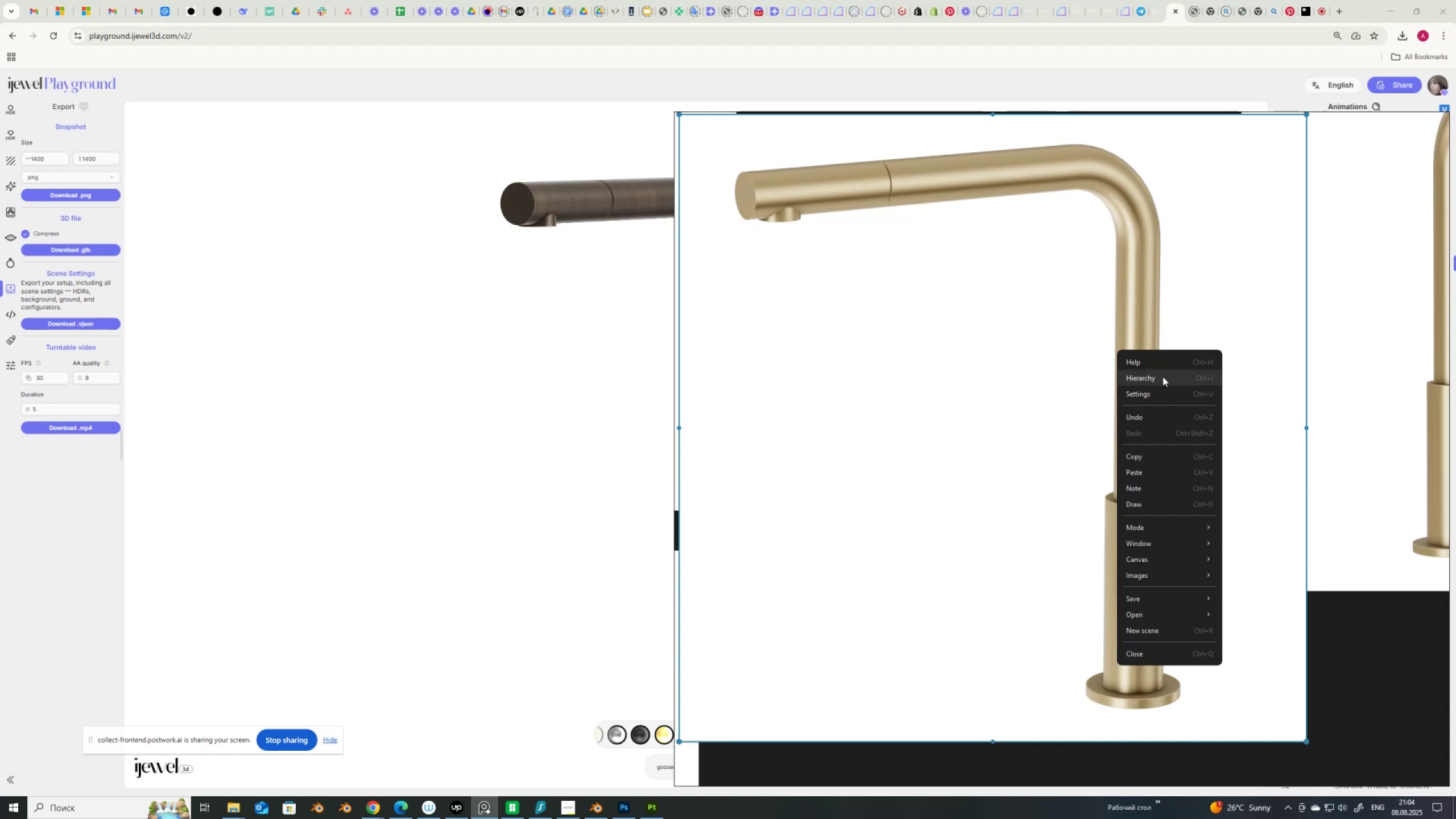 
left_click([1161, 393])
 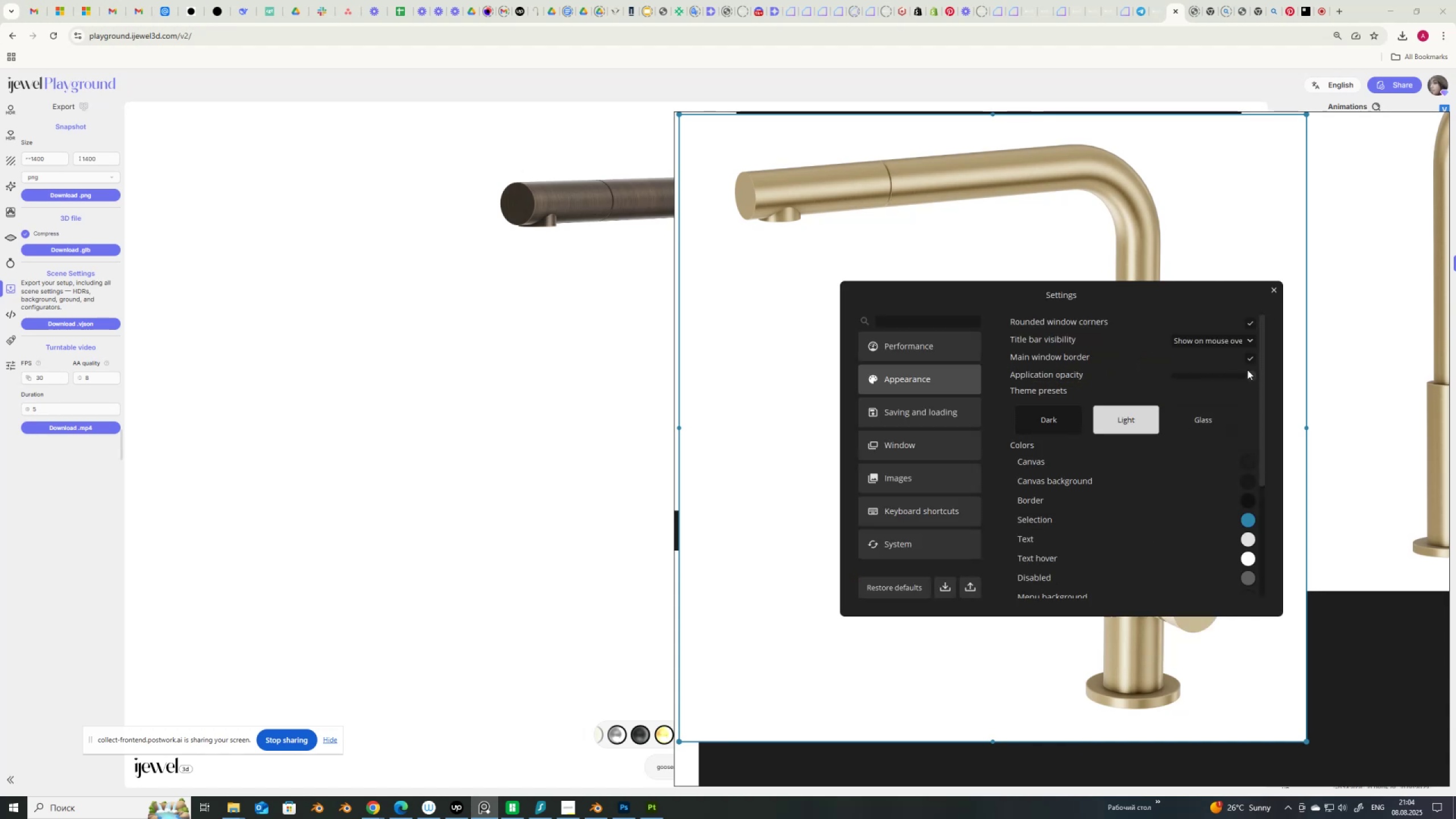 
left_click_drag(start_coordinate=[1244, 373], to_coordinate=[1211, 377])
 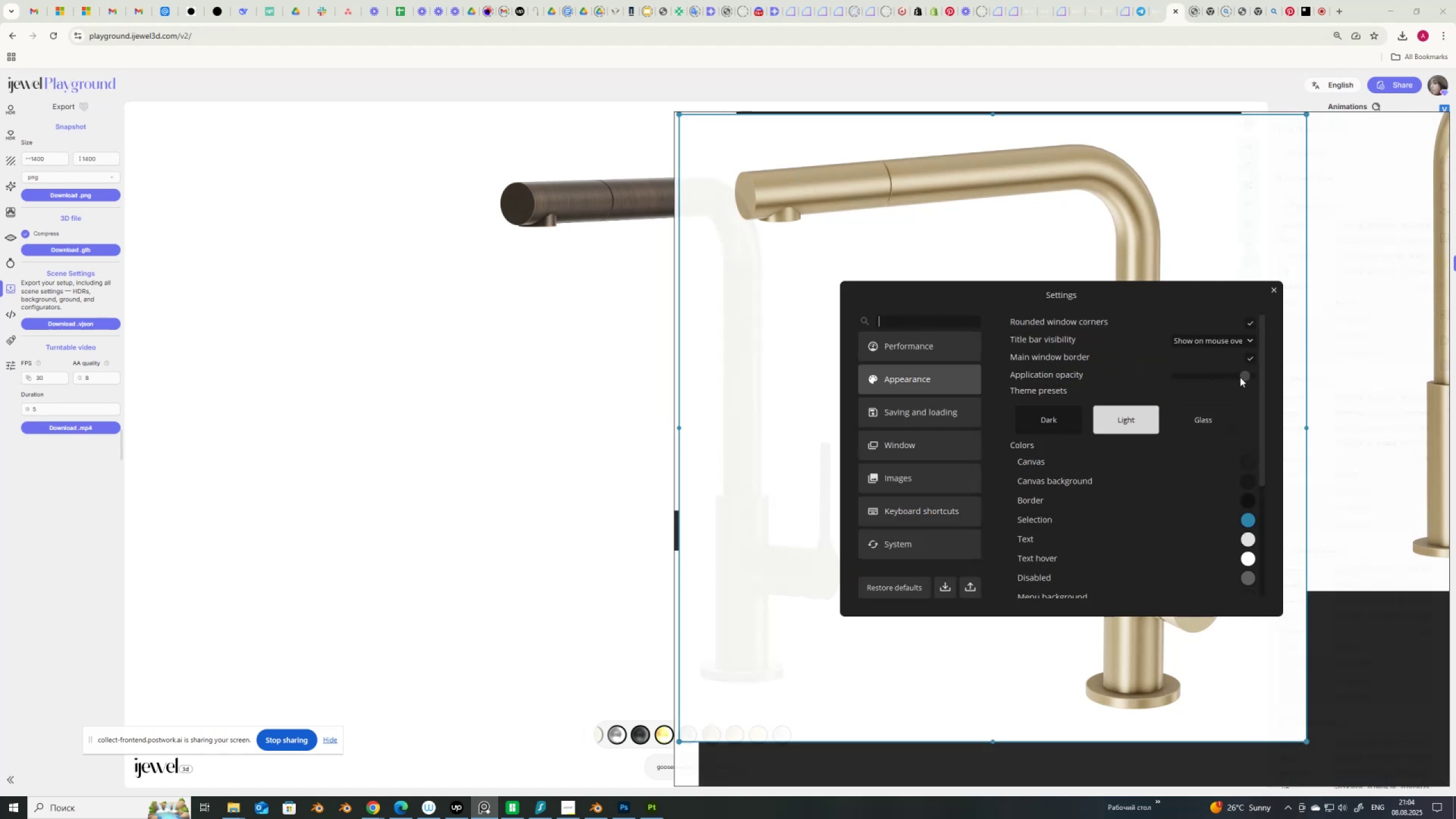 
left_click_drag(start_coordinate=[1242, 377], to_coordinate=[1205, 376])
 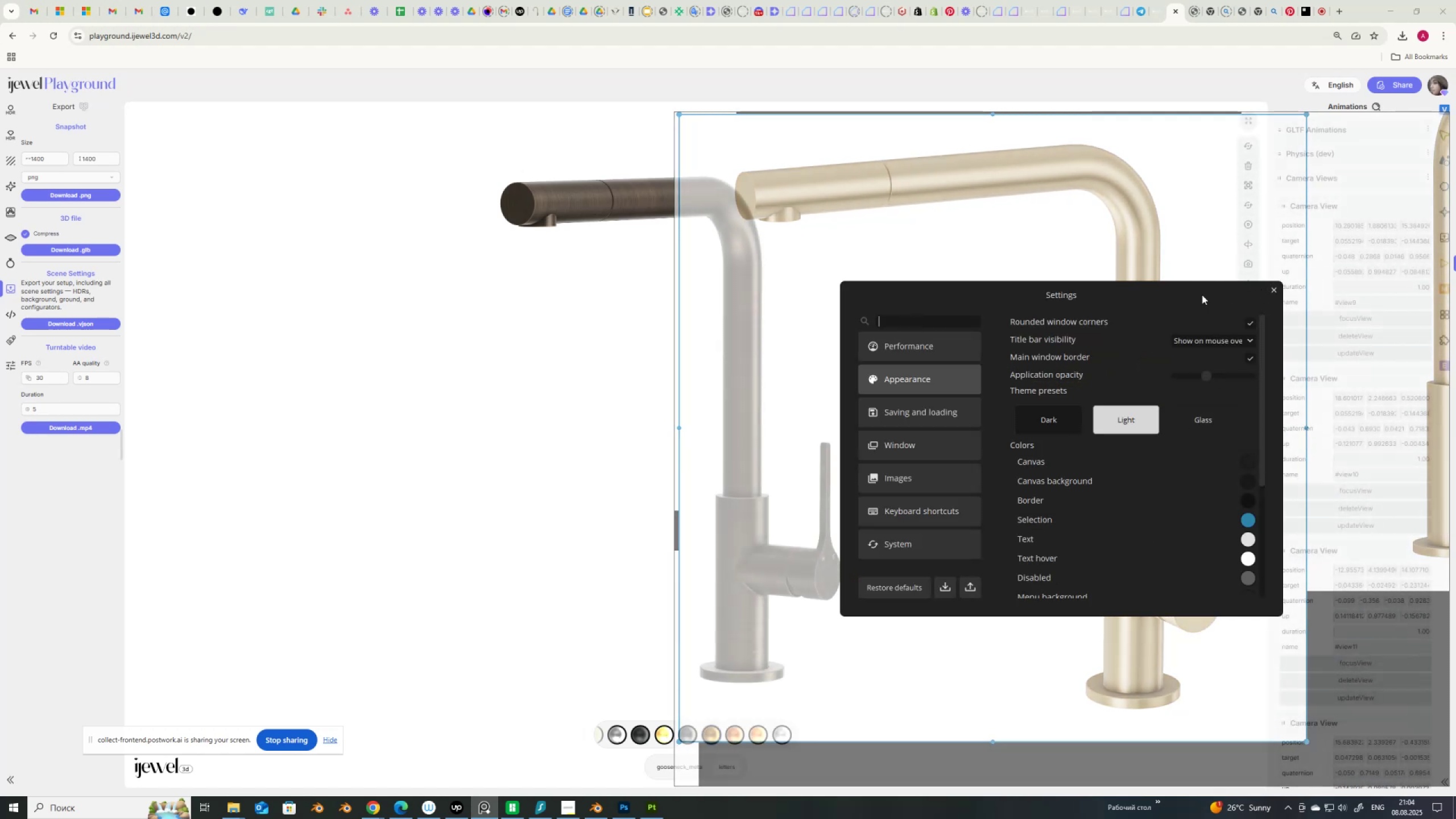 
left_click_drag(start_coordinate=[1124, 282], to_coordinate=[1207, 274])
 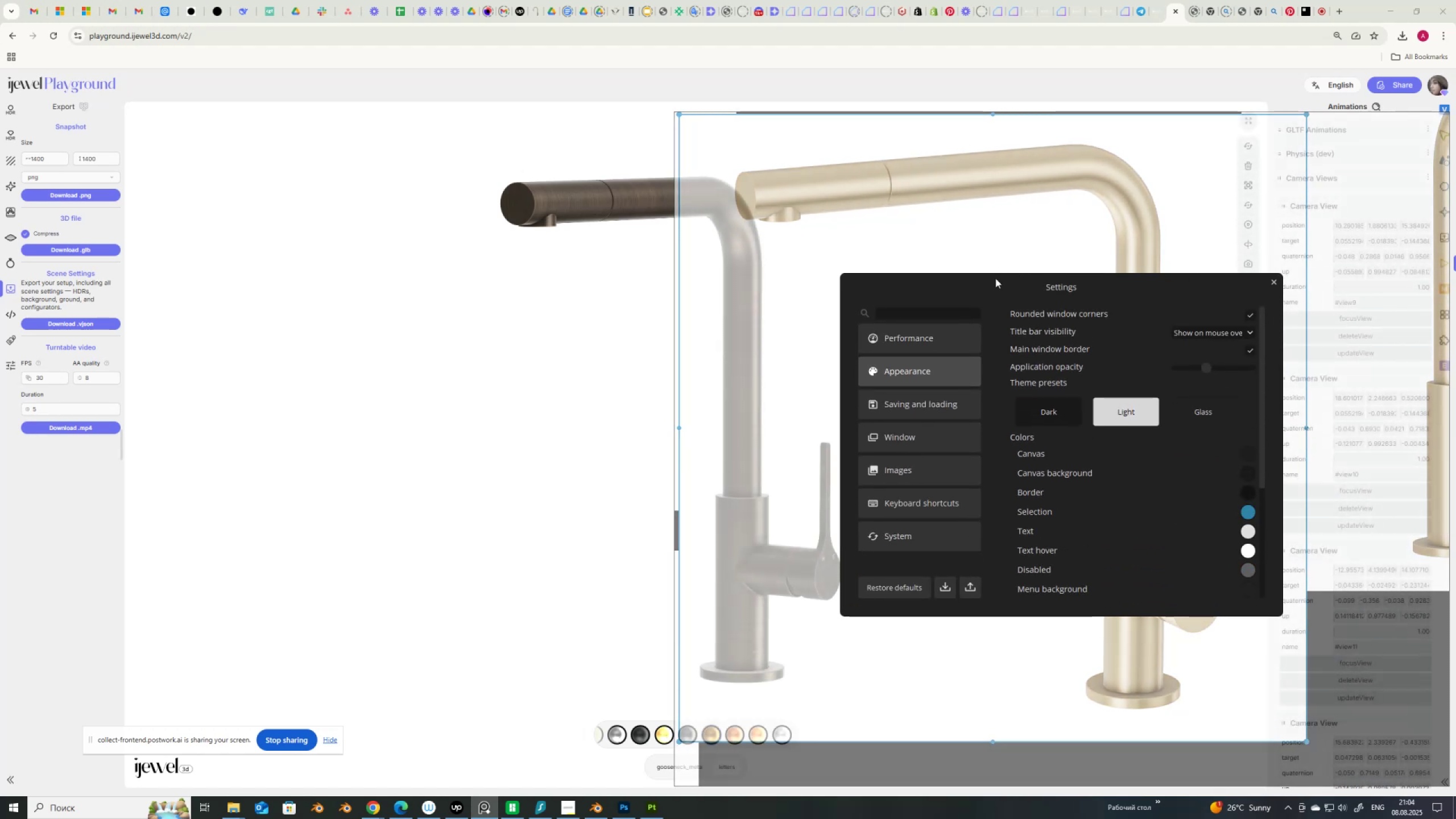 
left_click_drag(start_coordinate=[988, 282], to_coordinate=[1290, 748])
 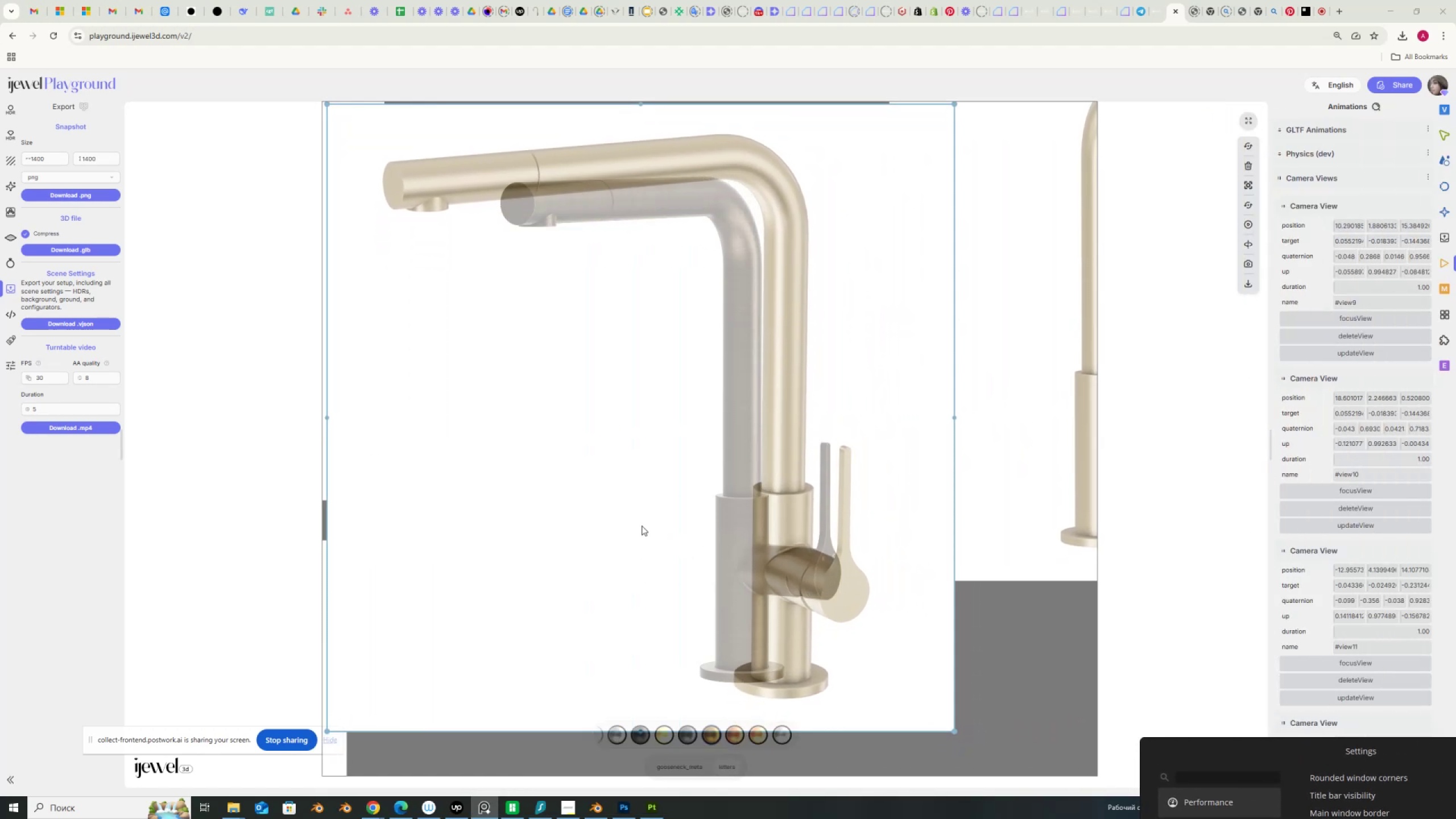 
wait(7.66)
 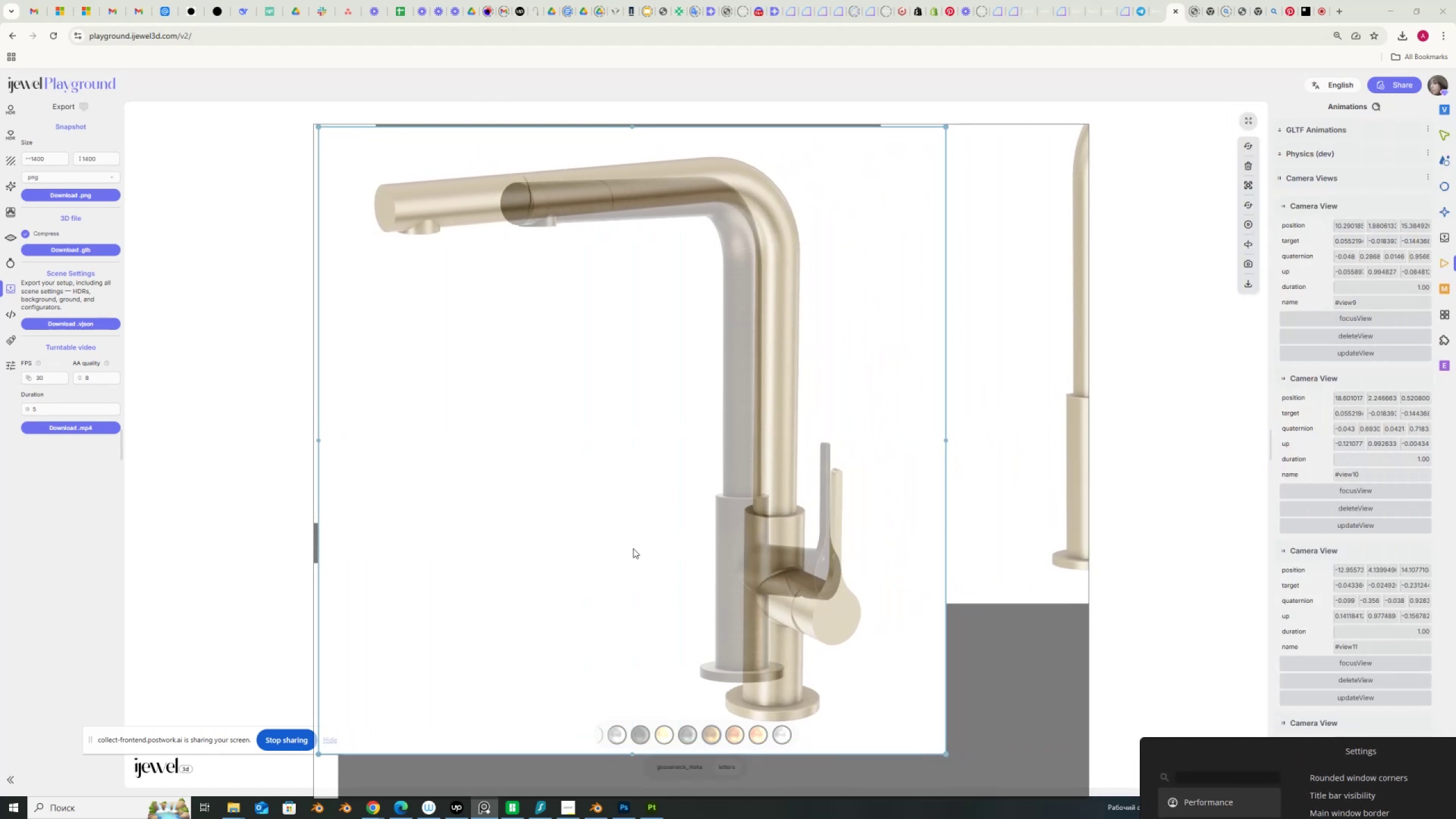 
left_click_drag(start_coordinate=[264, 558], to_coordinate=[234, 560])
 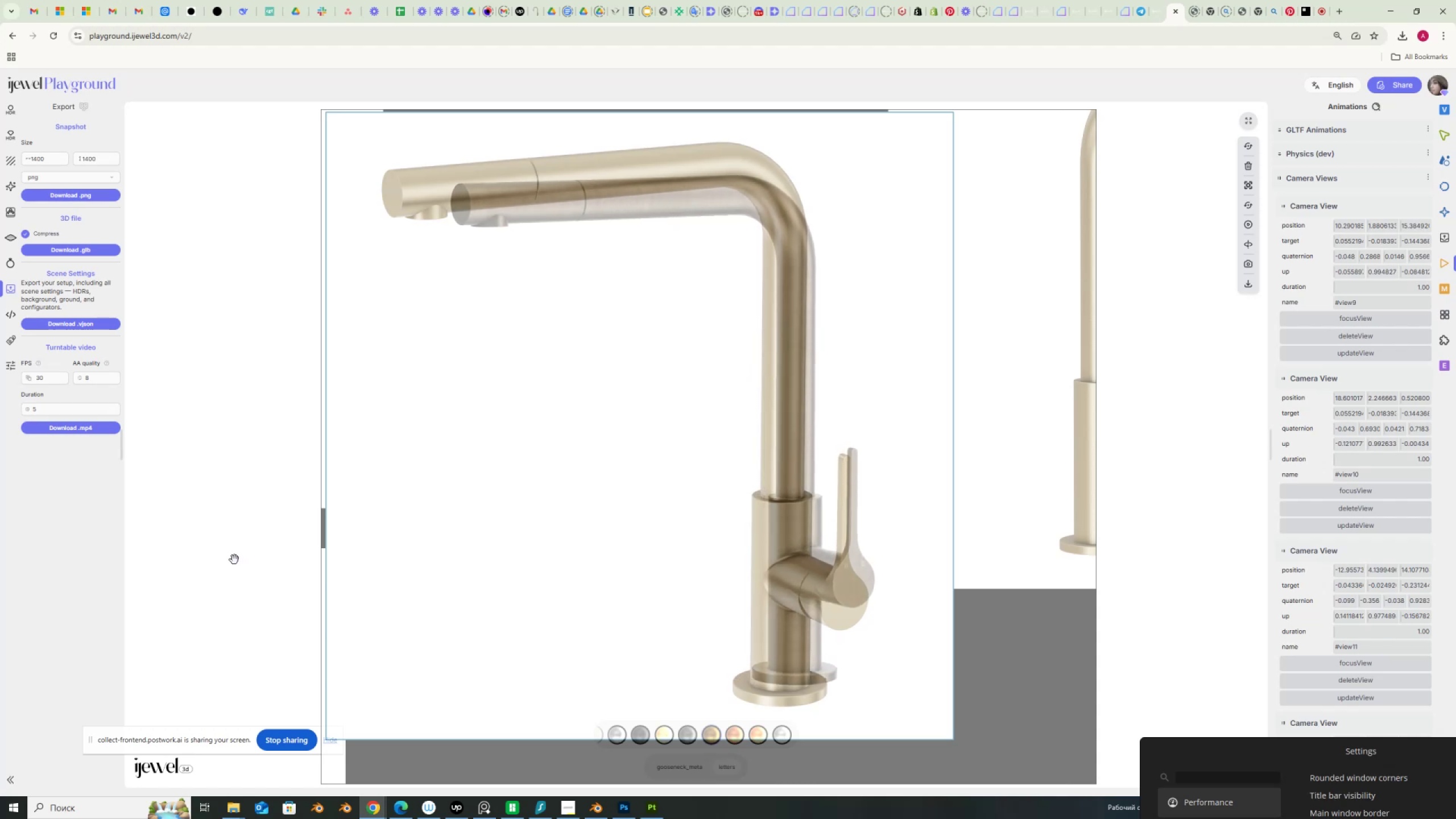 
scroll: coordinate [234, 560], scroll_direction: up, amount: 4.0
 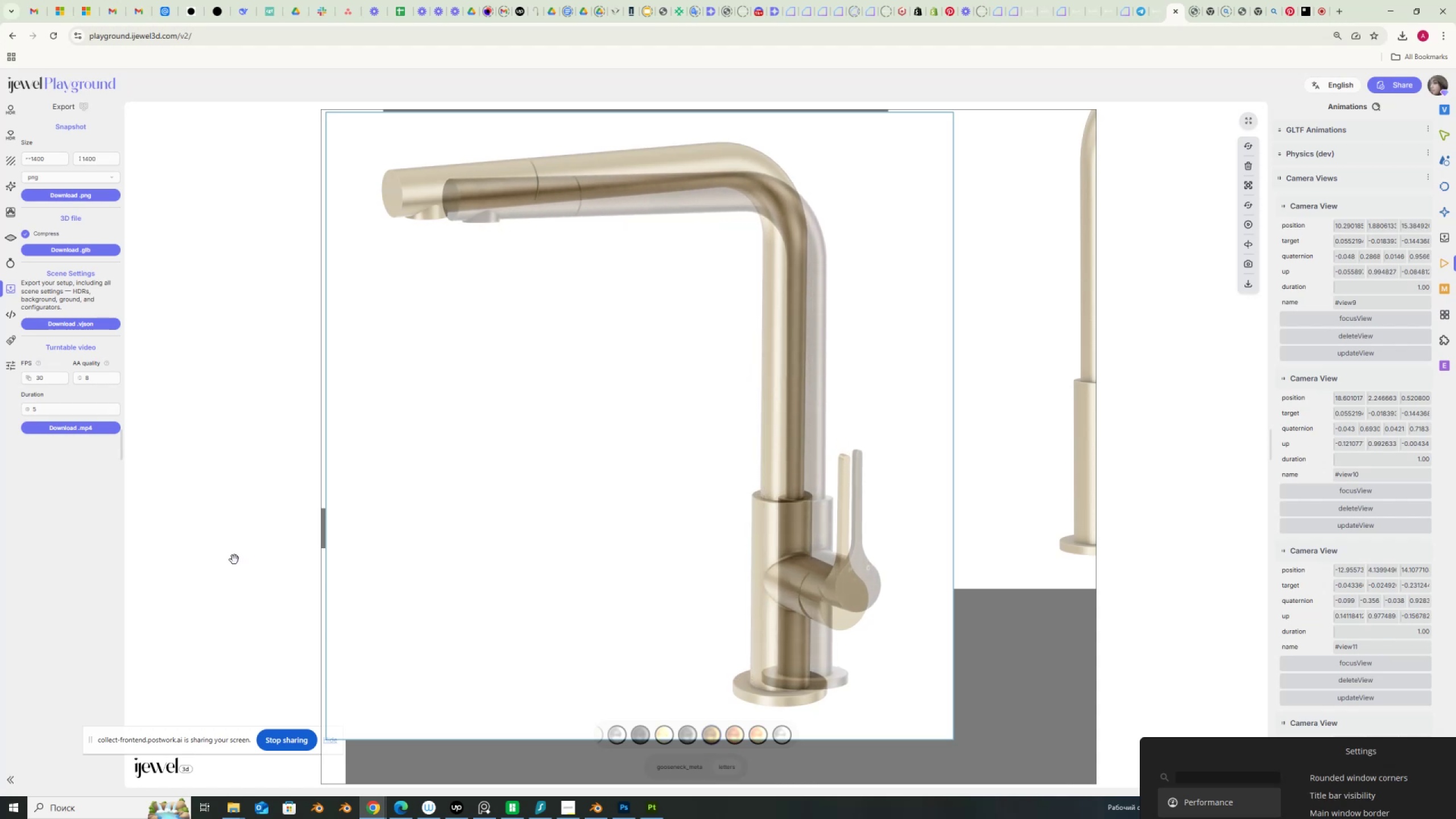 
left_click_drag(start_coordinate=[235, 562], to_coordinate=[232, 572])
 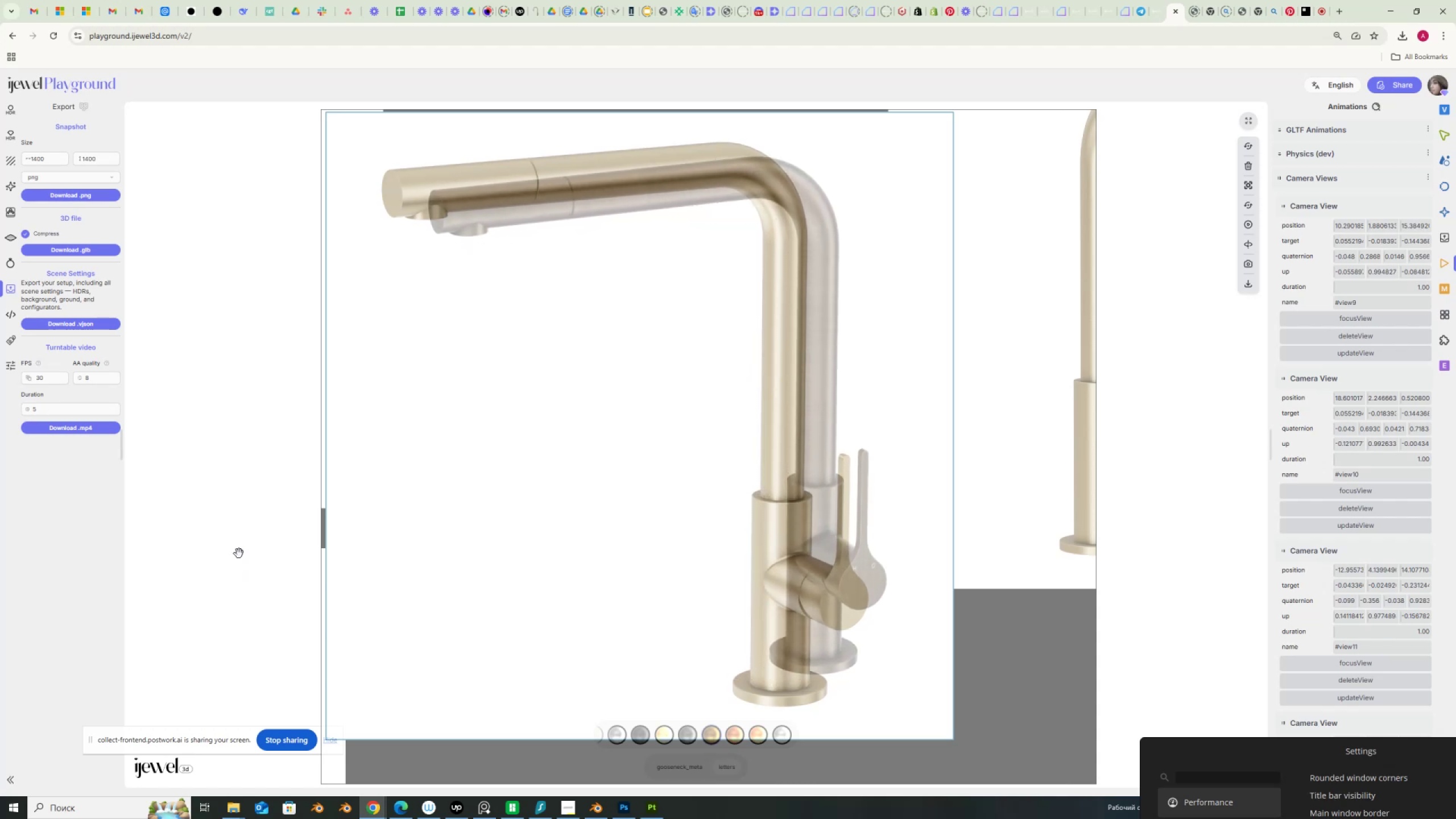 
scroll: coordinate [239, 553], scroll_direction: up, amount: 3.0
 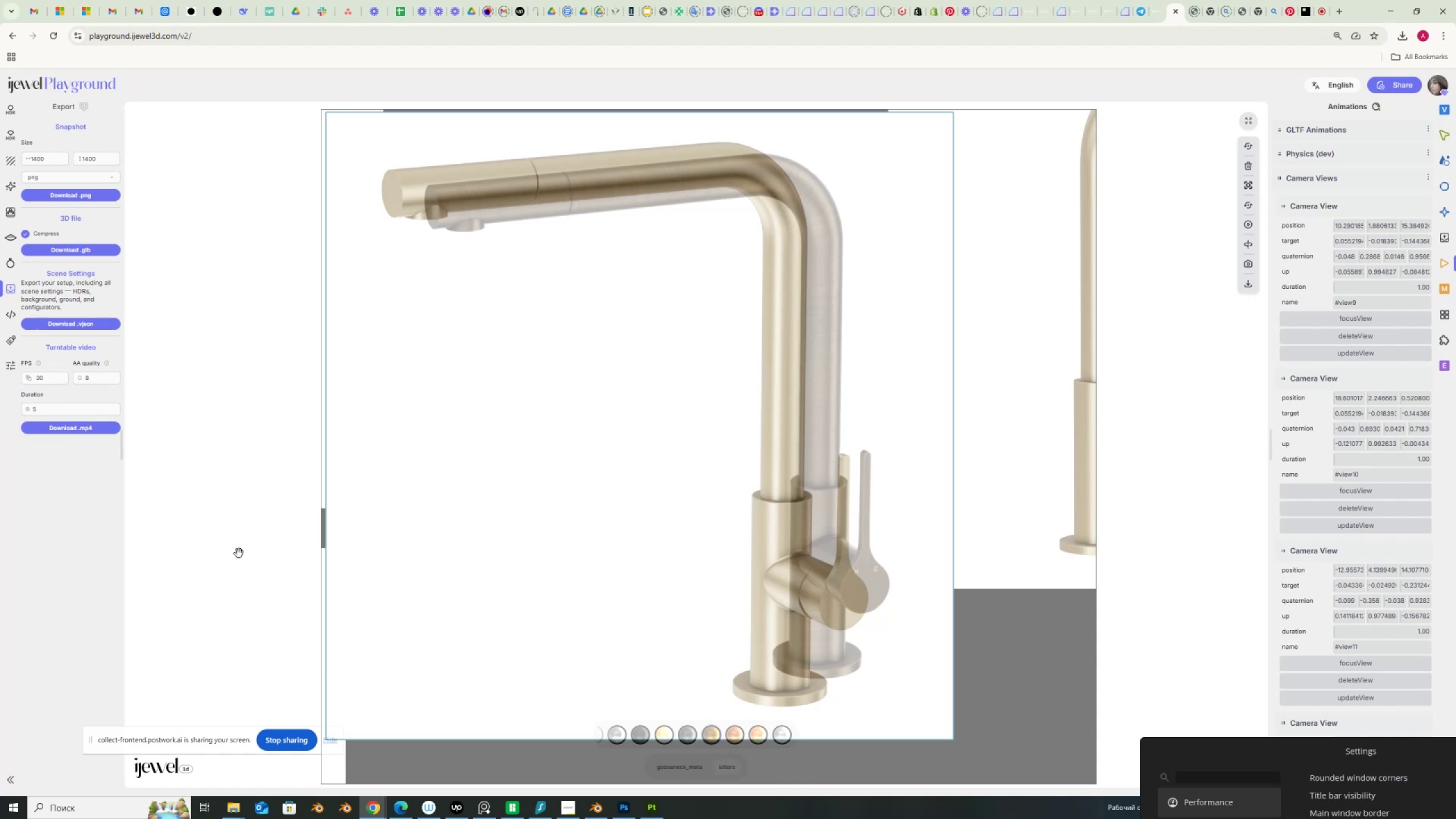 
left_click_drag(start_coordinate=[239, 553], to_coordinate=[242, 558])
 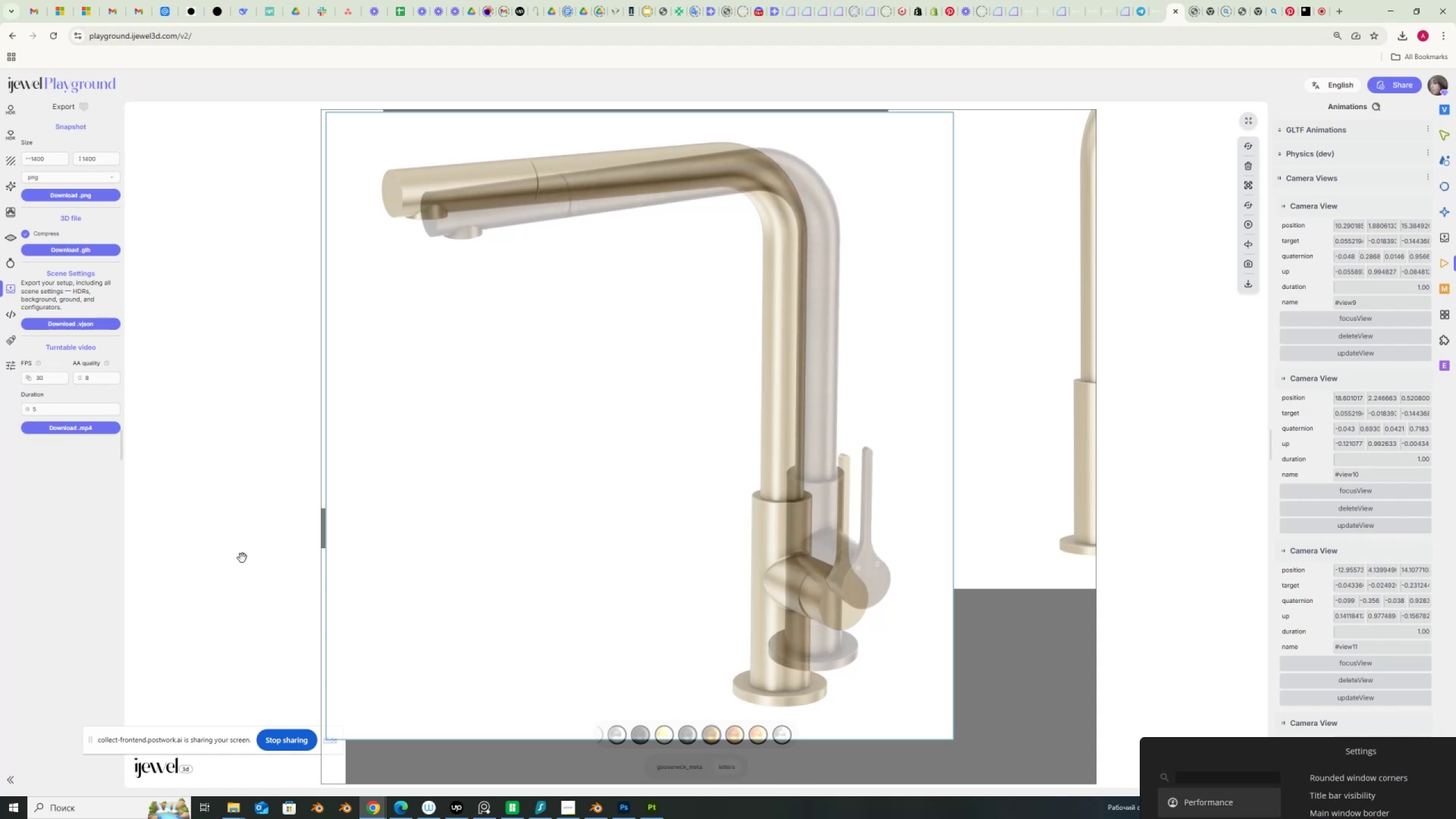 
scroll: coordinate [245, 551], scroll_direction: up, amount: 2.0
 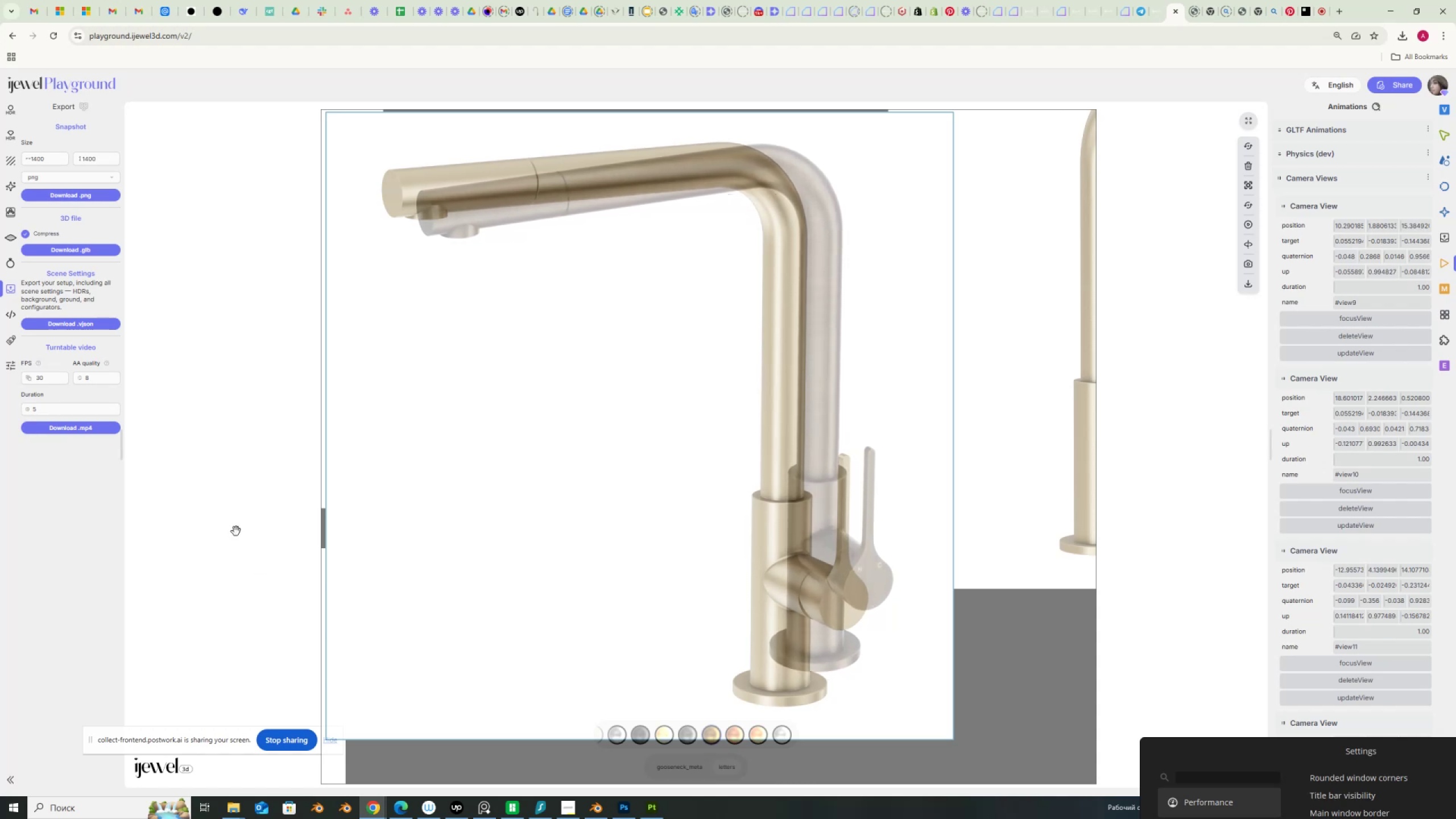 
left_click_drag(start_coordinate=[235, 553], to_coordinate=[229, 544])
 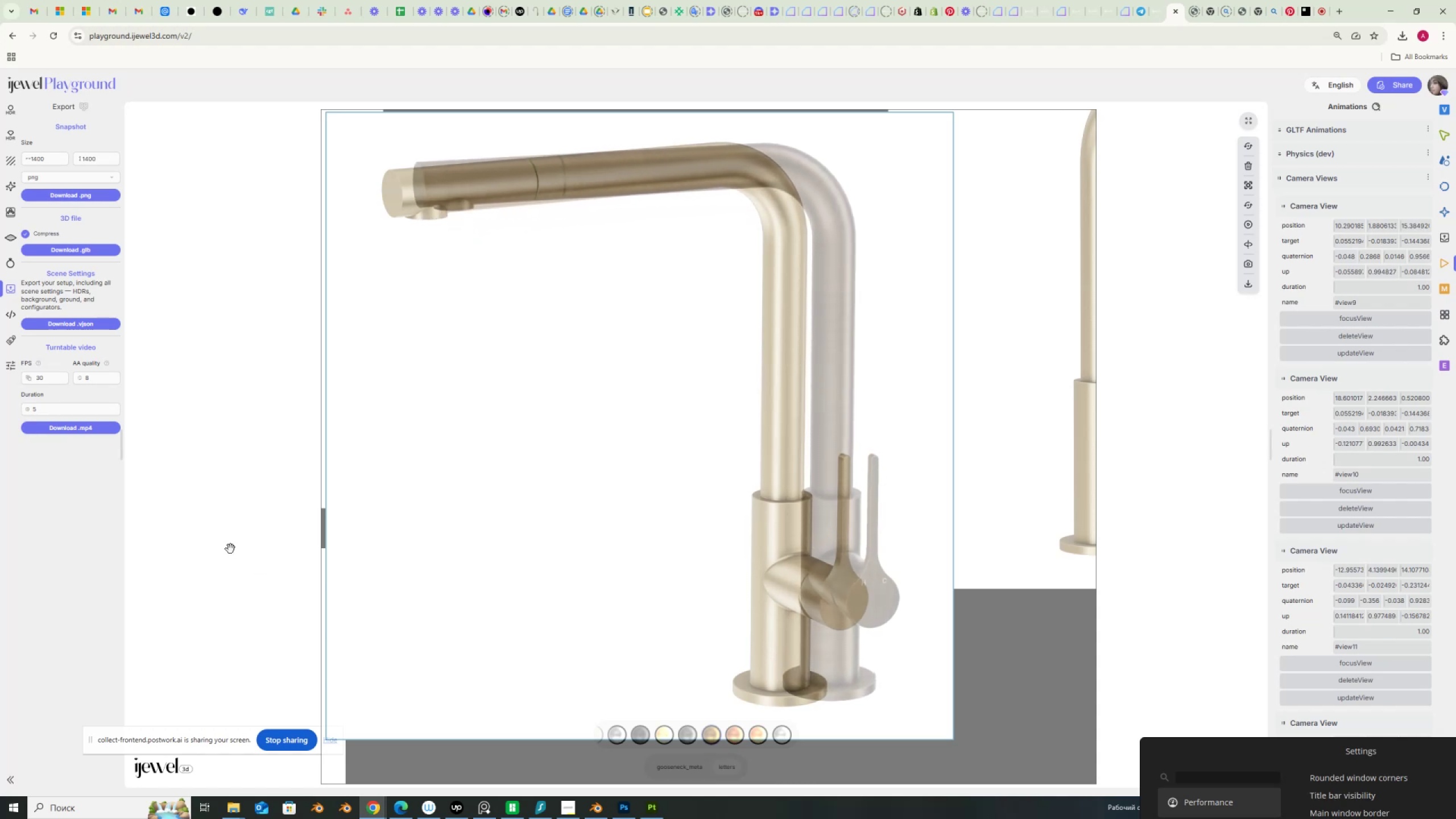 
hold_key(key=ShiftLeft, duration=1.5)
left_click_drag(start_coordinate=[230, 549], to_coordinate=[200, 552])
 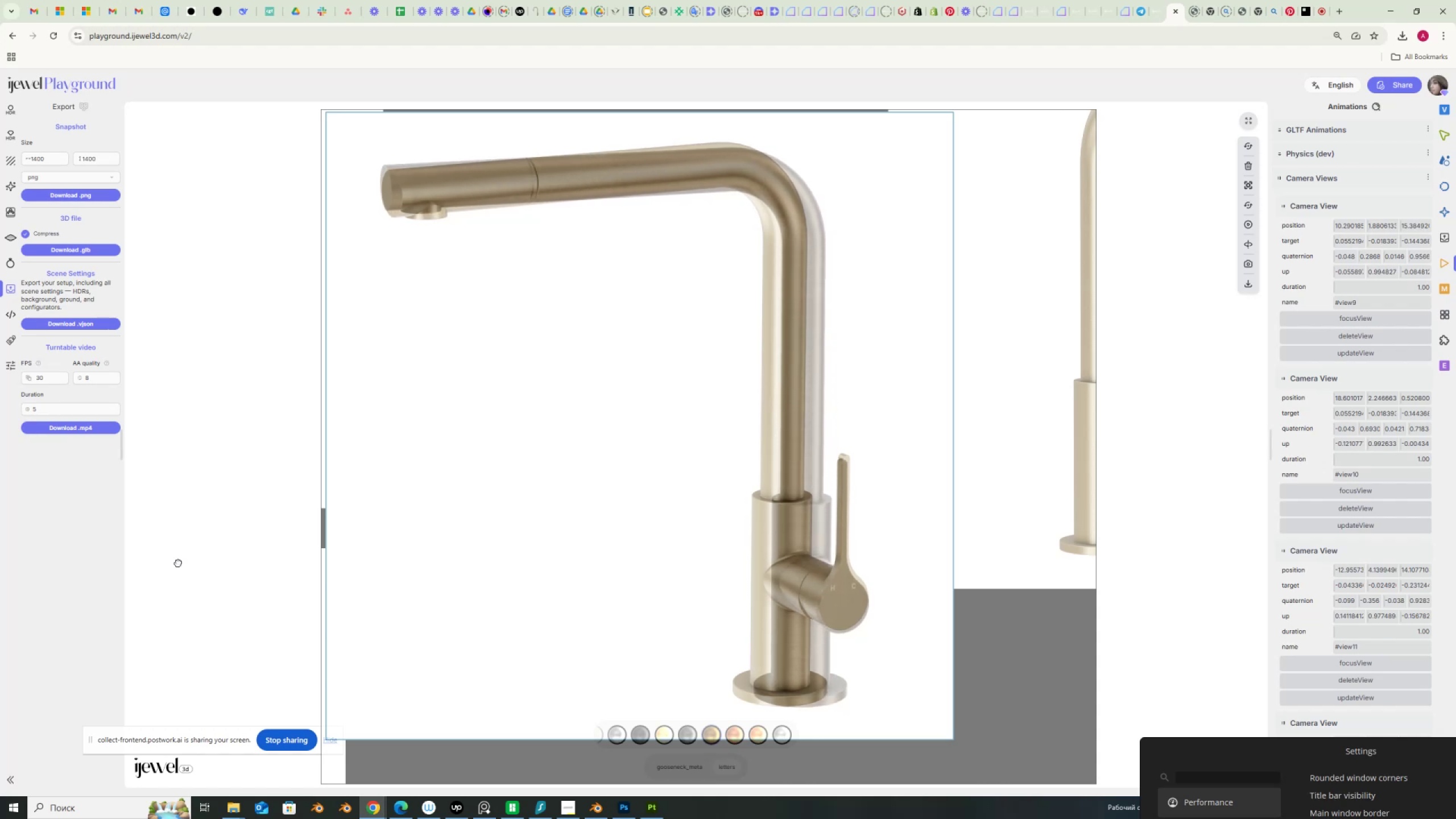 
hold_key(key=ShiftLeft, duration=1.51)
 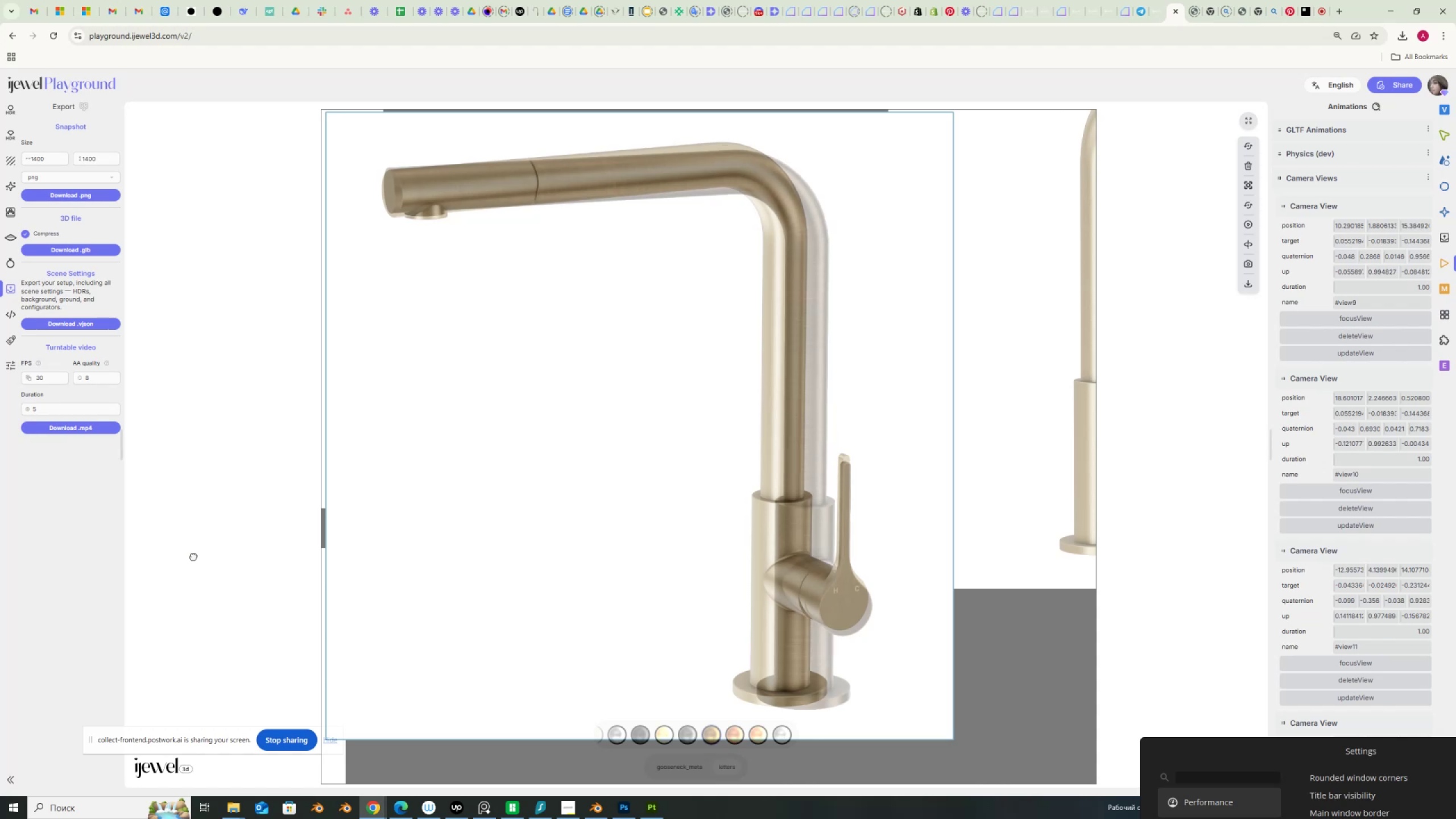 
hold_key(key=ShiftLeft, duration=1.53)
 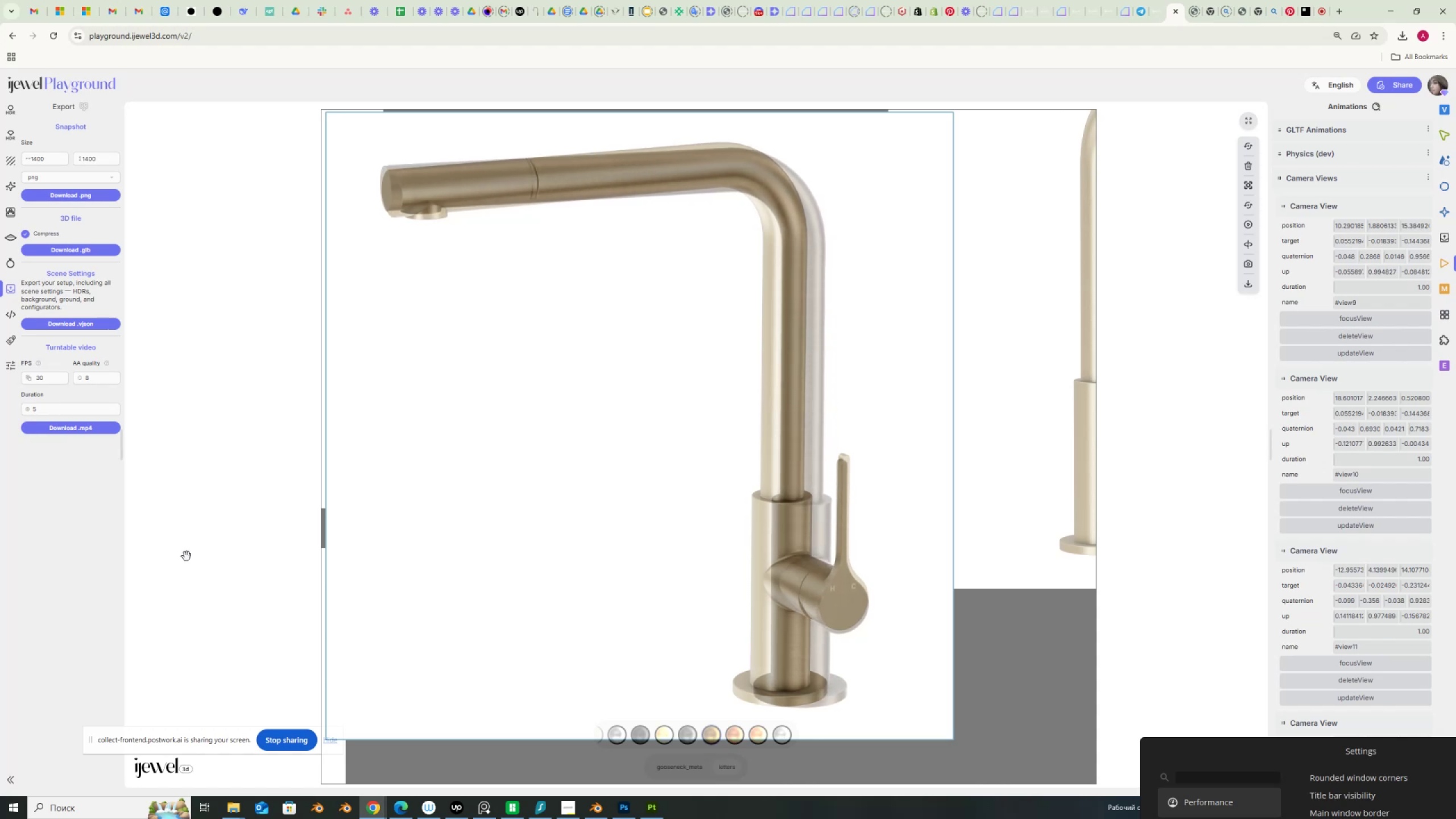 
hold_key(key=ShiftLeft, duration=0.43)
 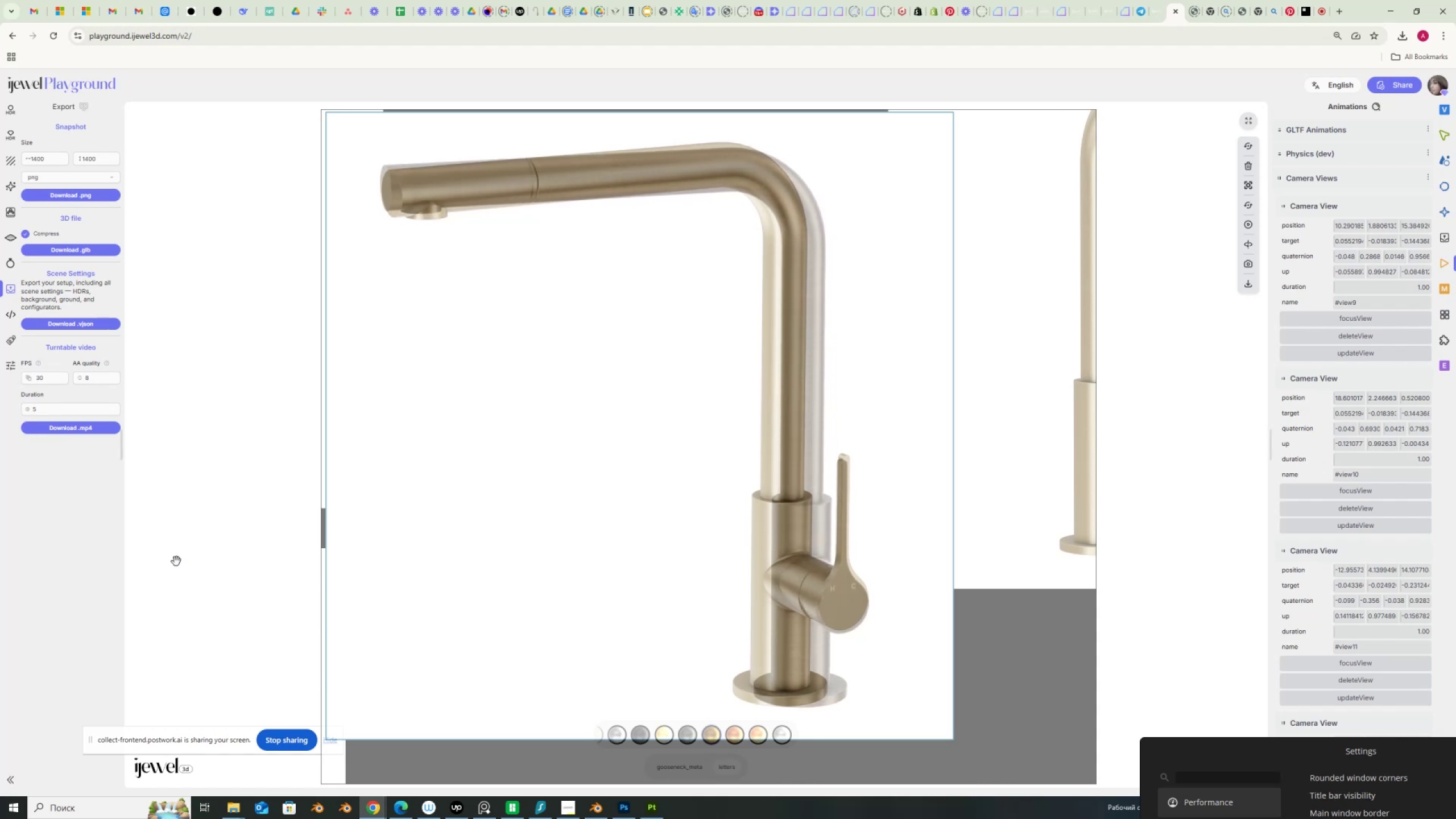 
left_click_drag(start_coordinate=[176, 561], to_coordinate=[188, 561])
 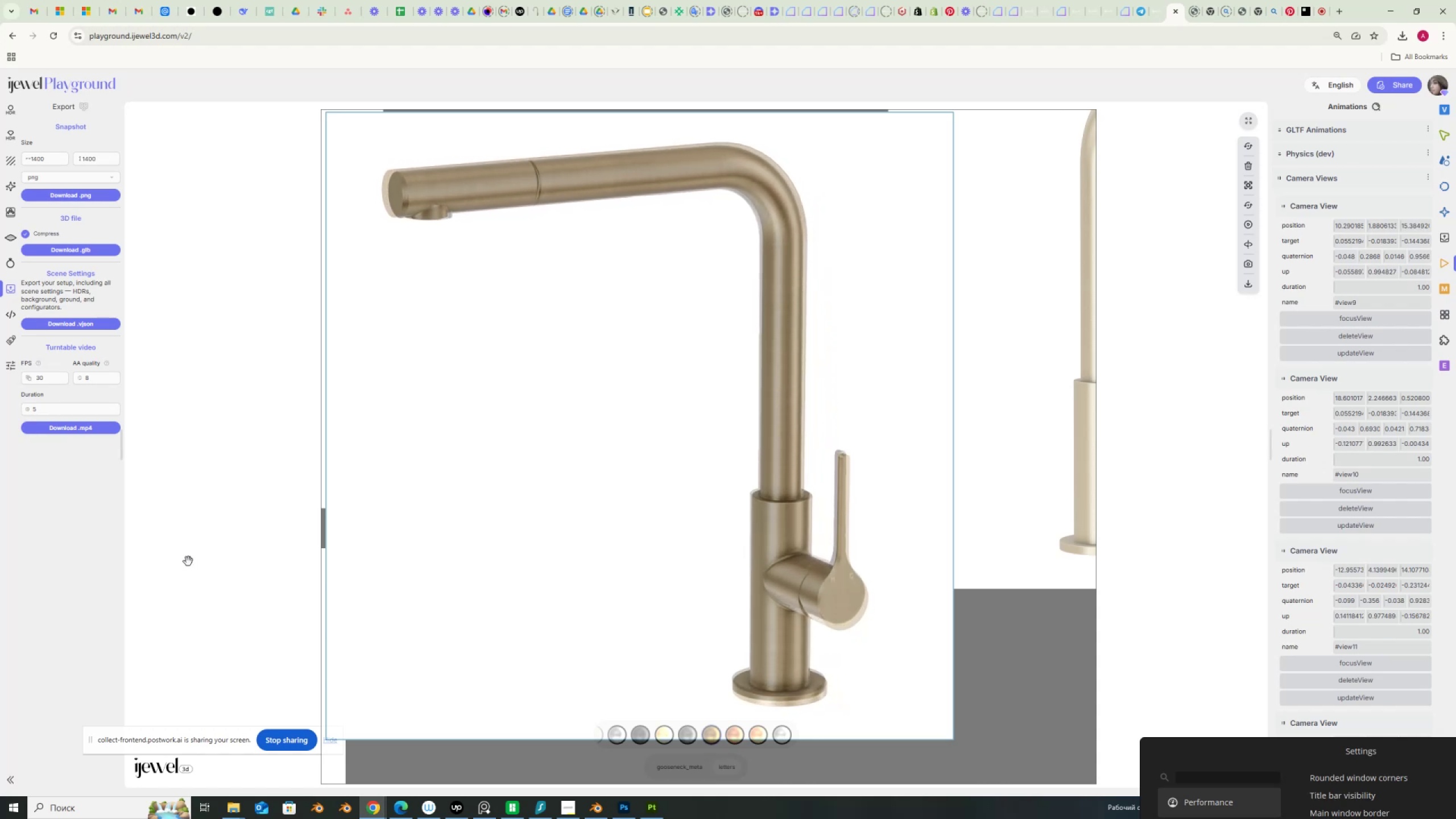 
hold_key(key=ShiftLeft, duration=1.5)
left_click_drag(start_coordinate=[226, 556], to_coordinate=[230, 566])
 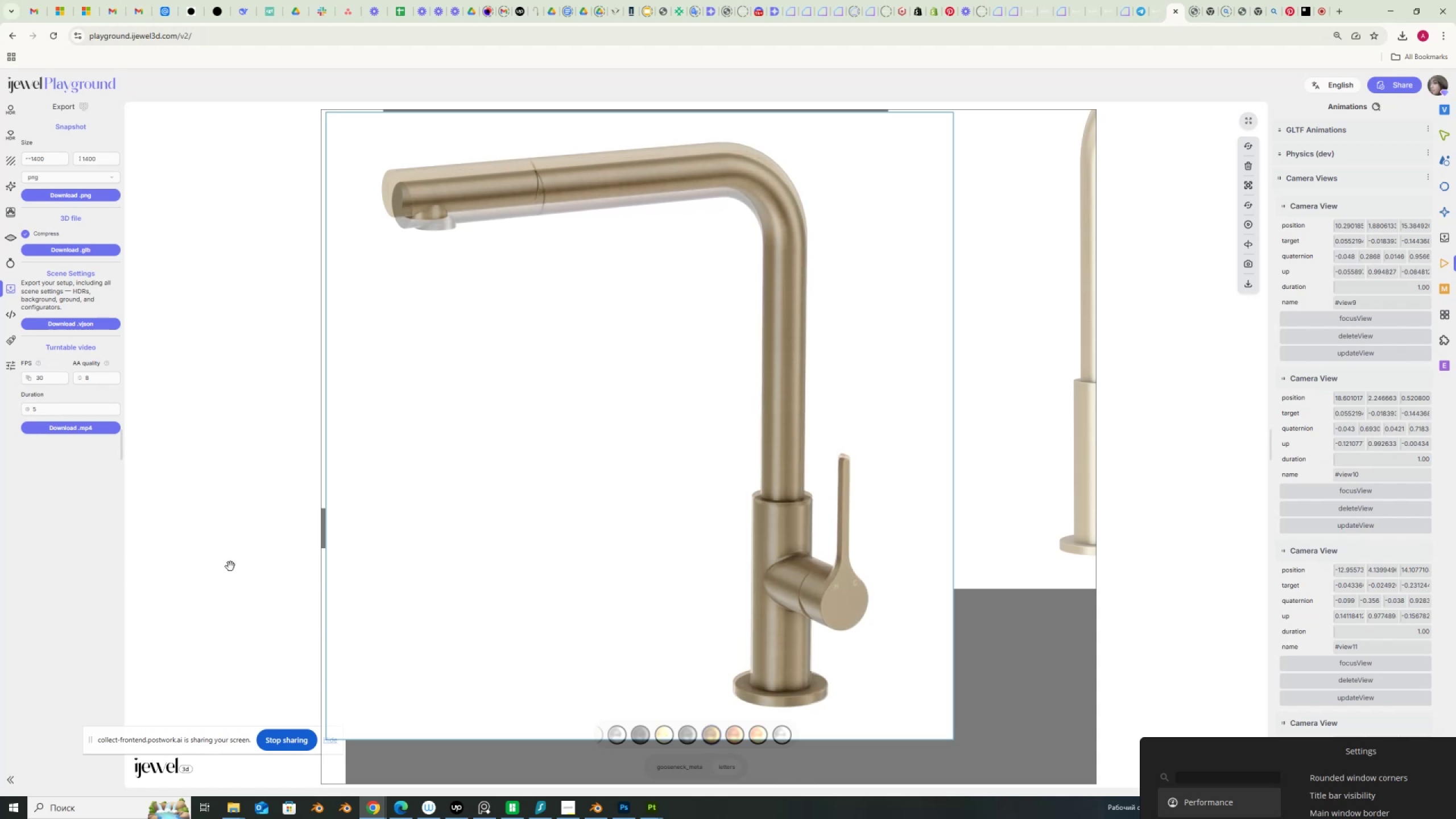 
hold_key(key=ShiftLeft, duration=1.51)
 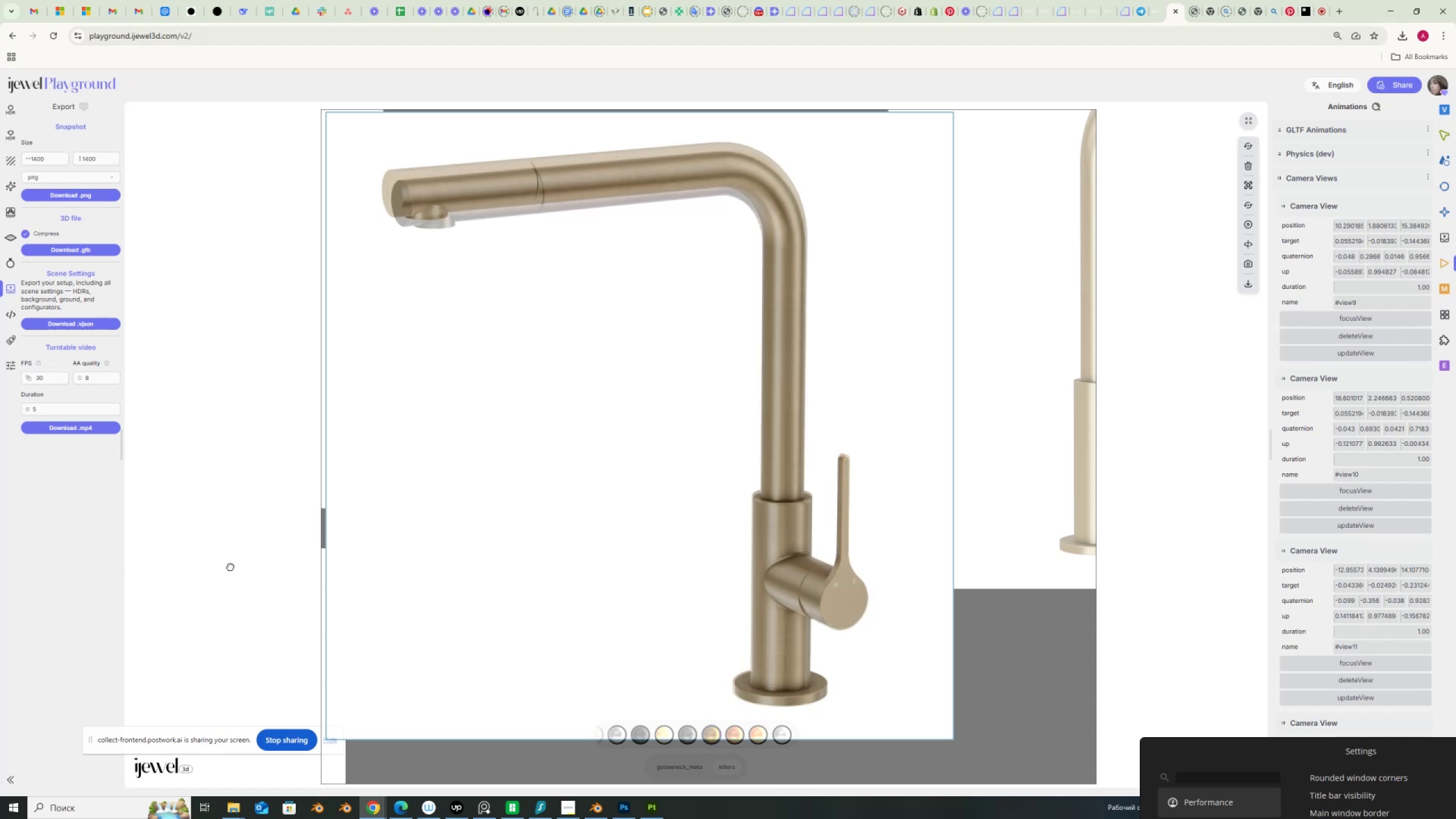 
hold_key(key=ShiftLeft, duration=1.13)
 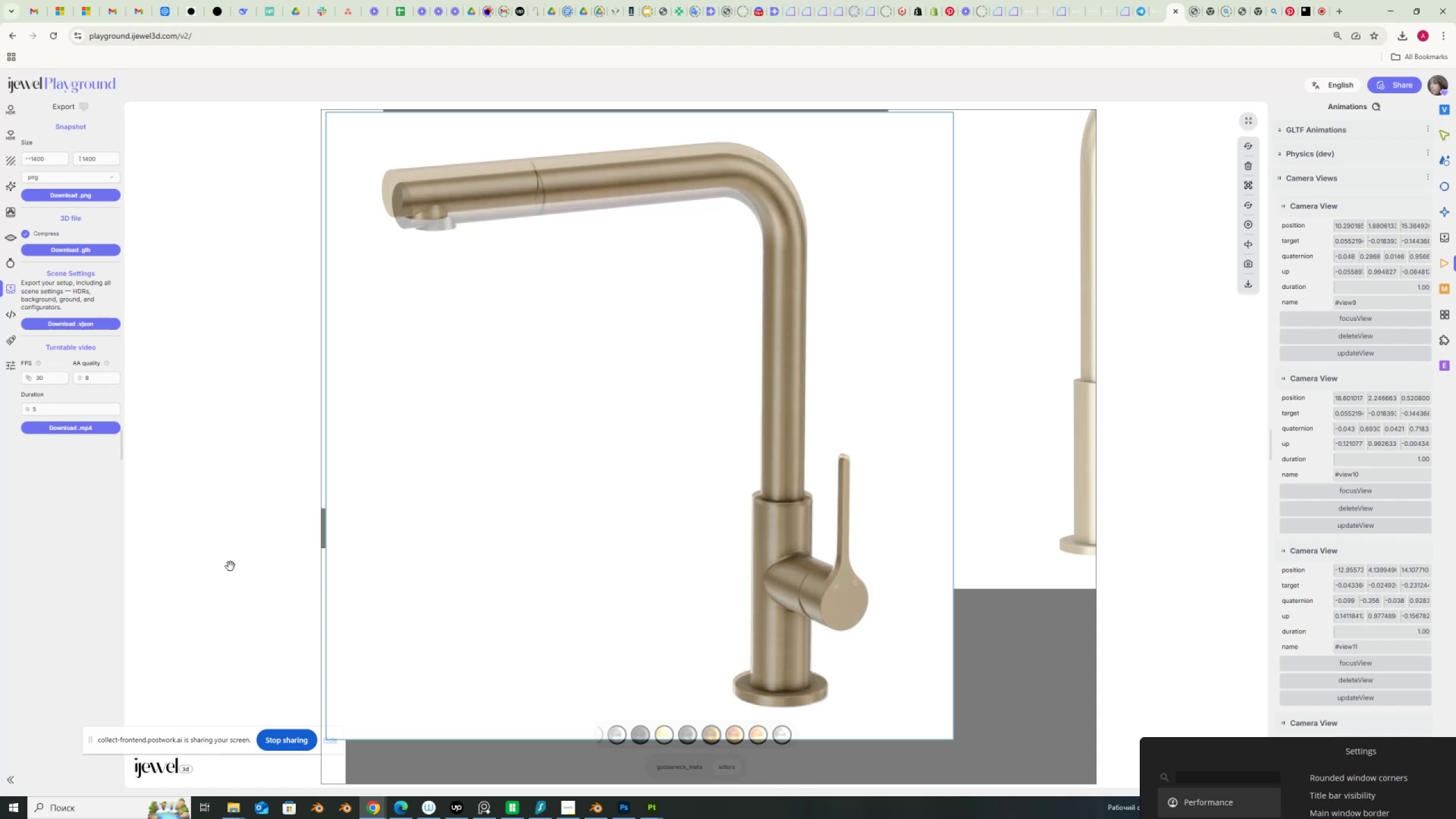 
scroll: coordinate [230, 566], scroll_direction: up, amount: 1.0
 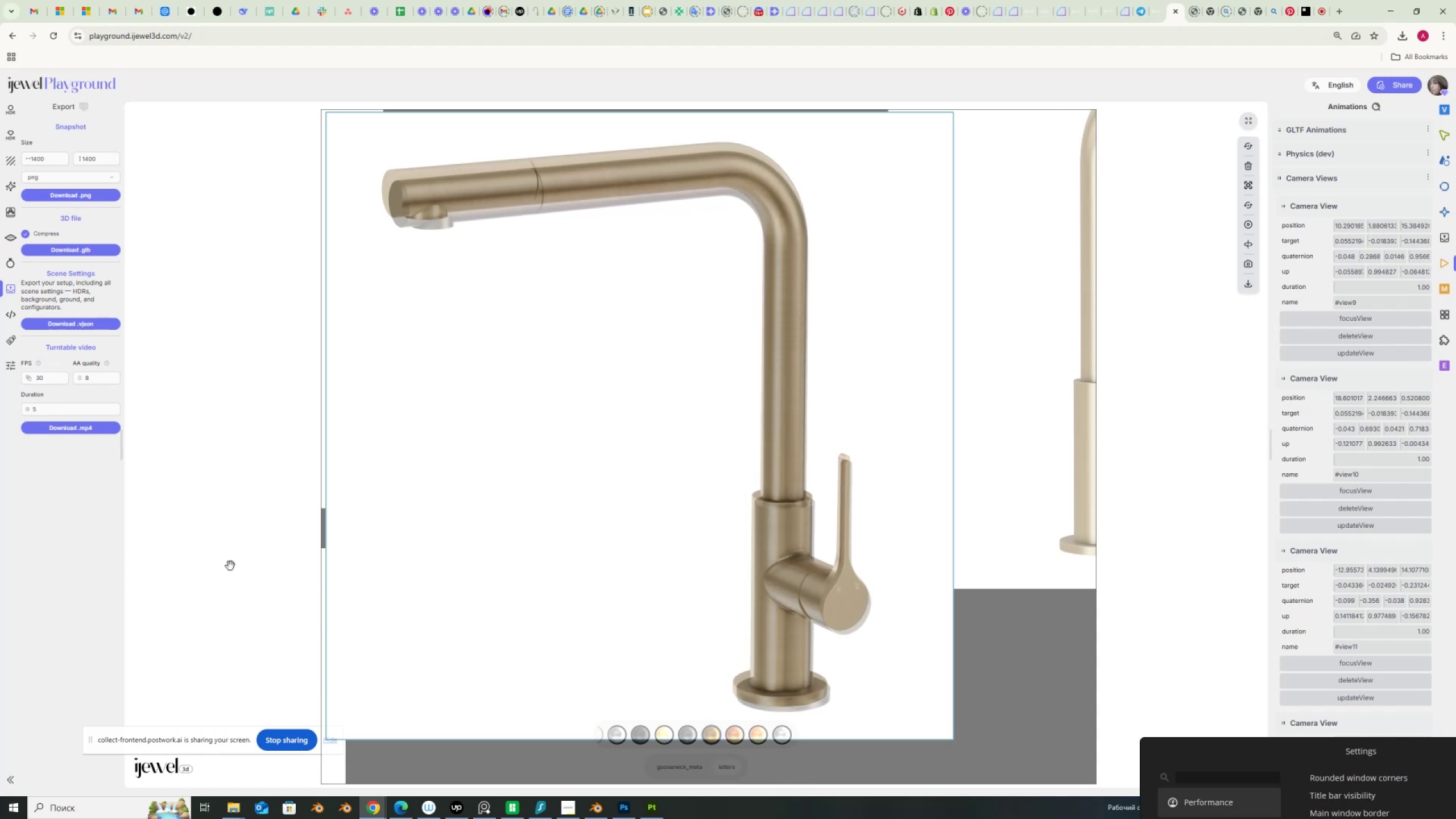 
hold_key(key=ShiftLeft, duration=1.5)
left_click_drag(start_coordinate=[230, 566], to_coordinate=[227, 557])
 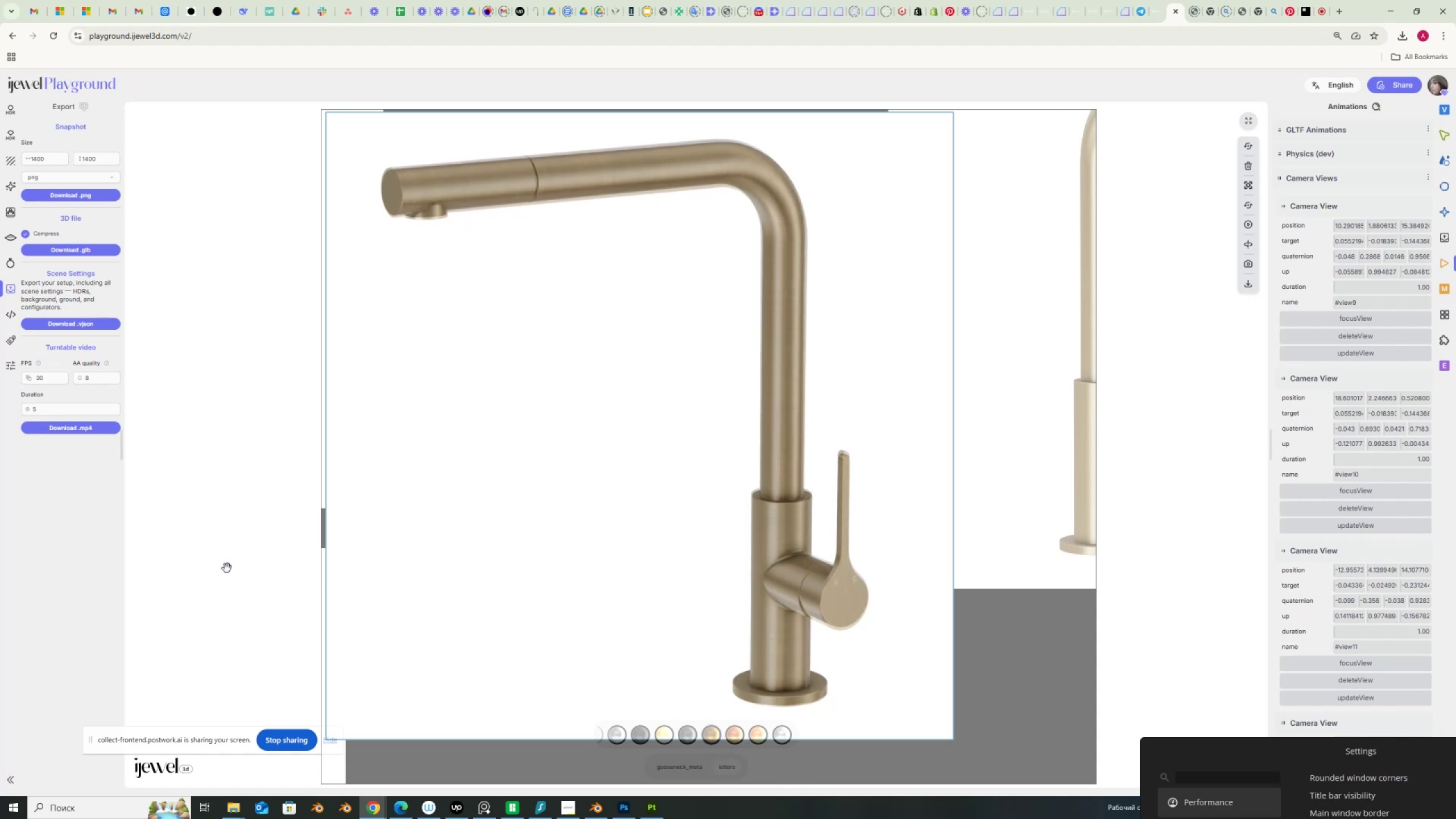 
hold_key(key=ShiftLeft, duration=1.51)
 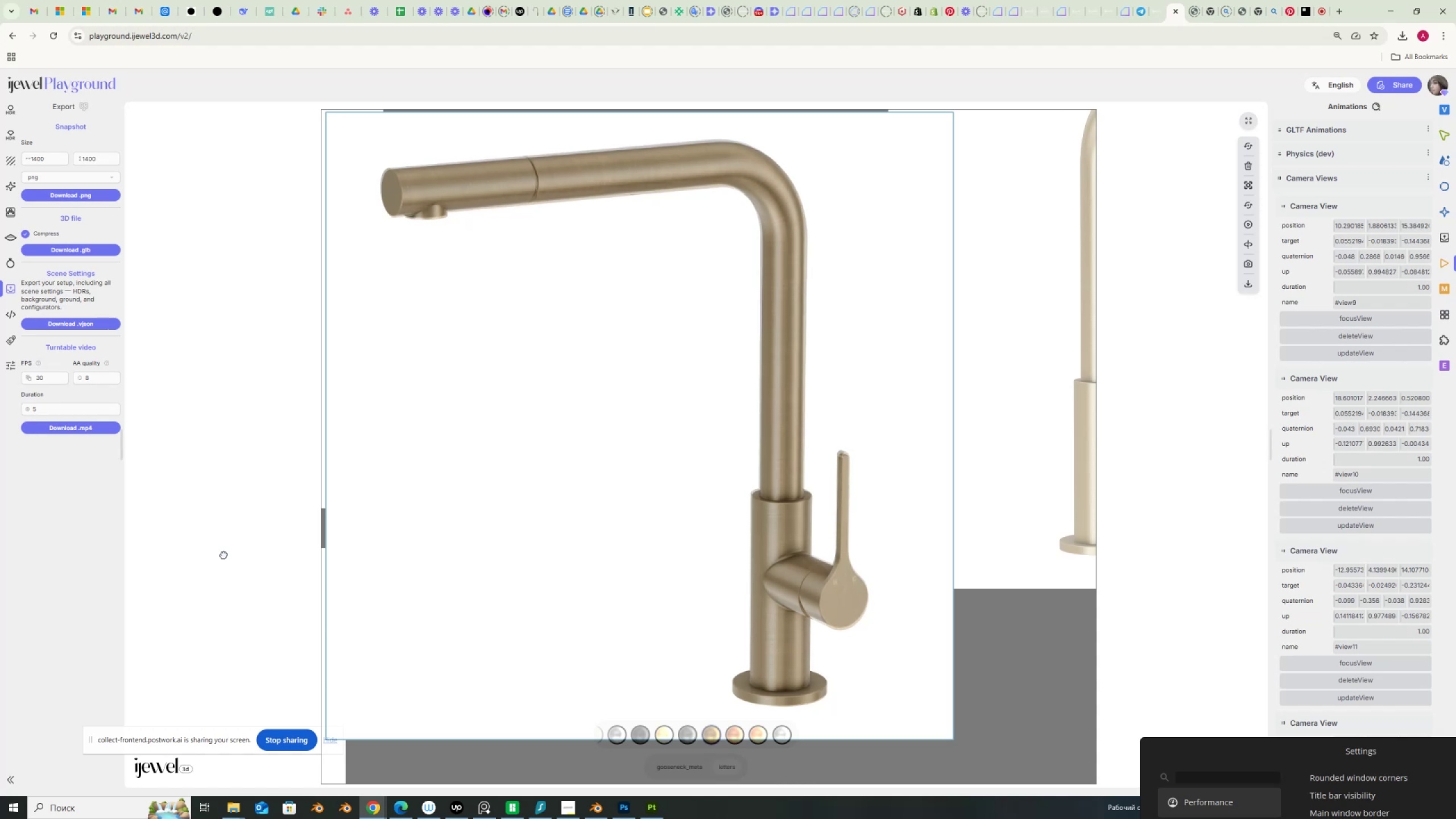 
hold_key(key=ShiftLeft, duration=1.51)
 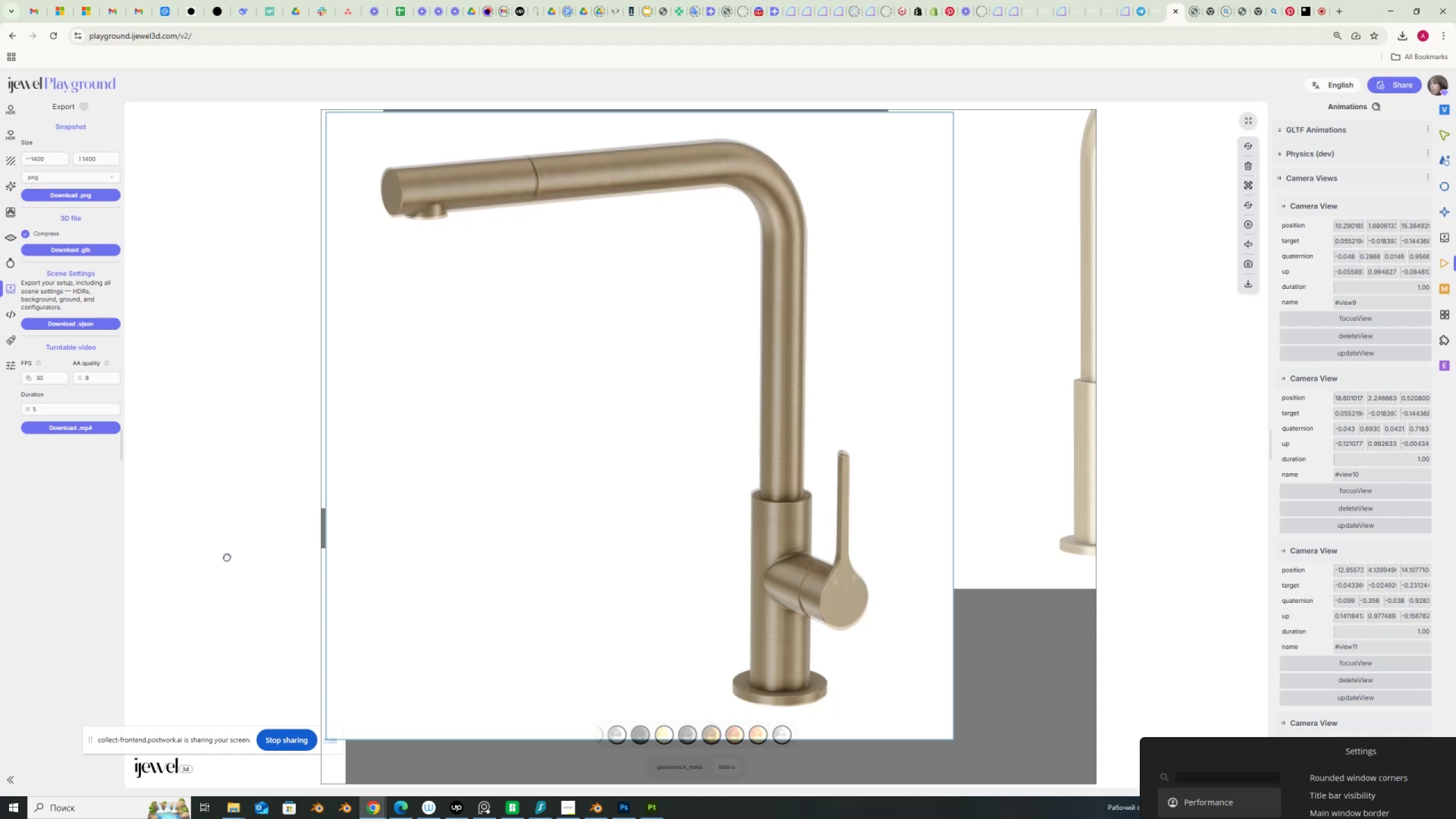 
hold_key(key=ShiftLeft, duration=0.61)
 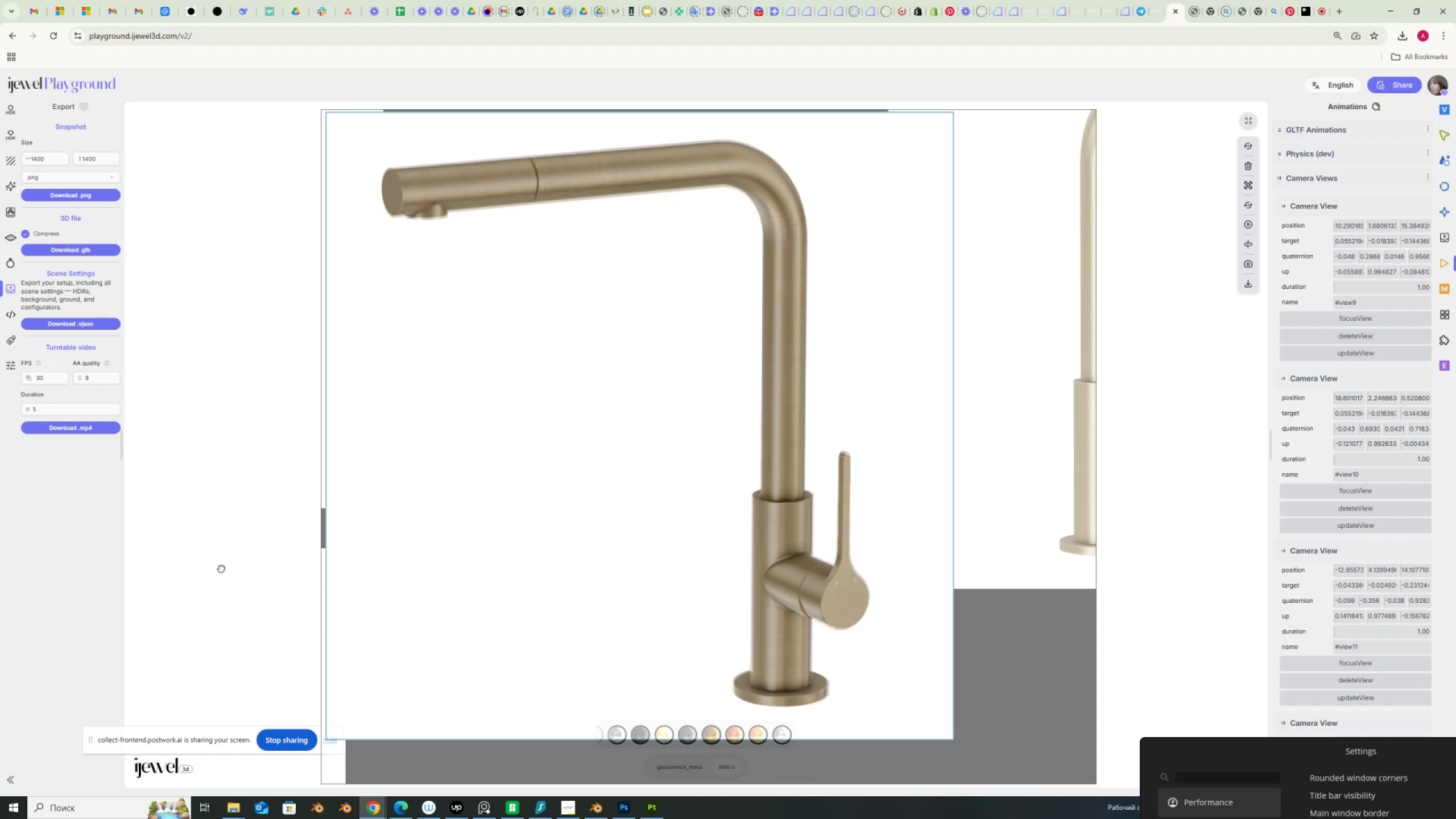 
wait(16.18)
 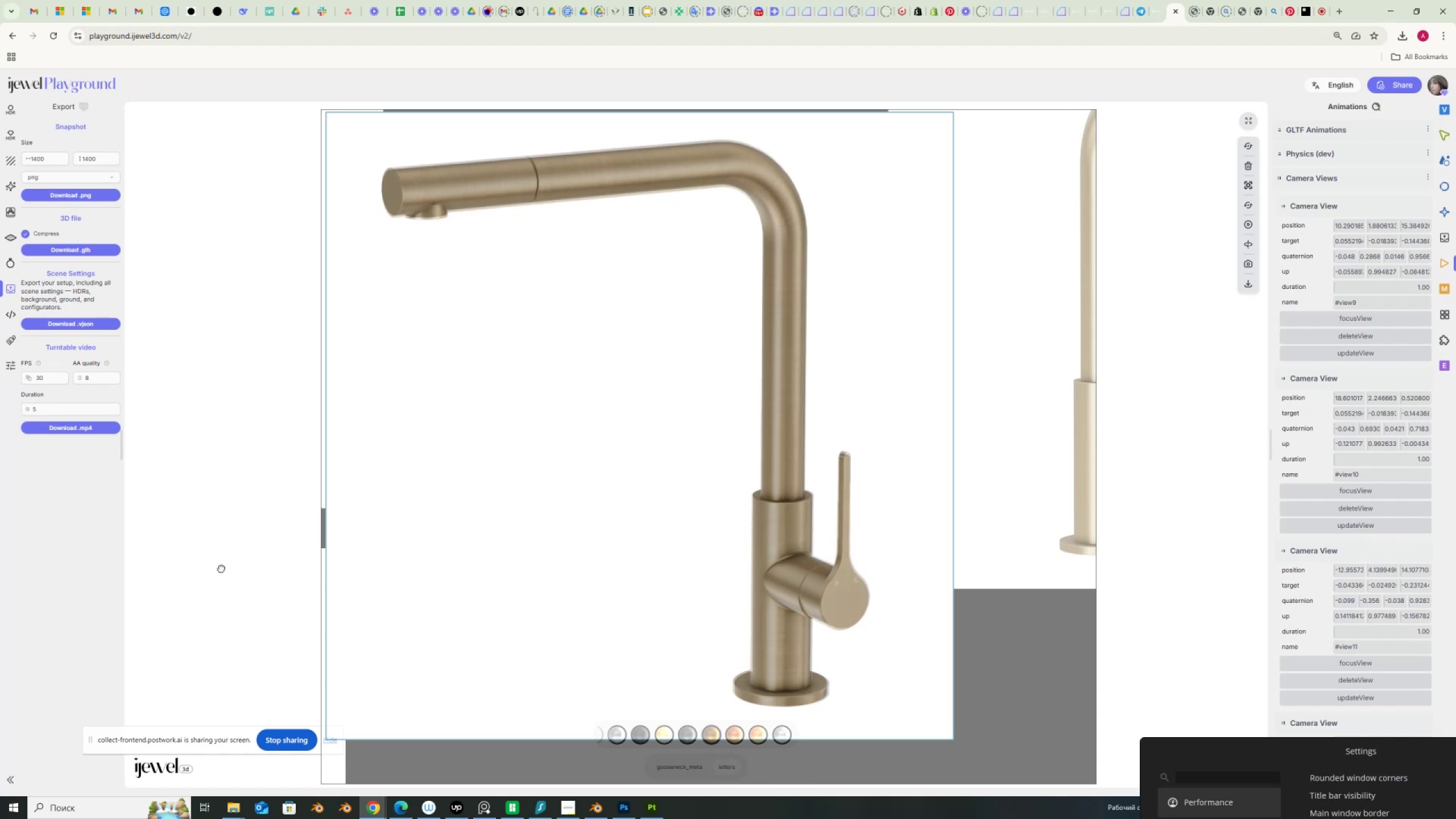 
hold_key(key=ShiftLeft, duration=1.53)
left_click_drag(start_coordinate=[229, 572], to_coordinate=[225, 566])
 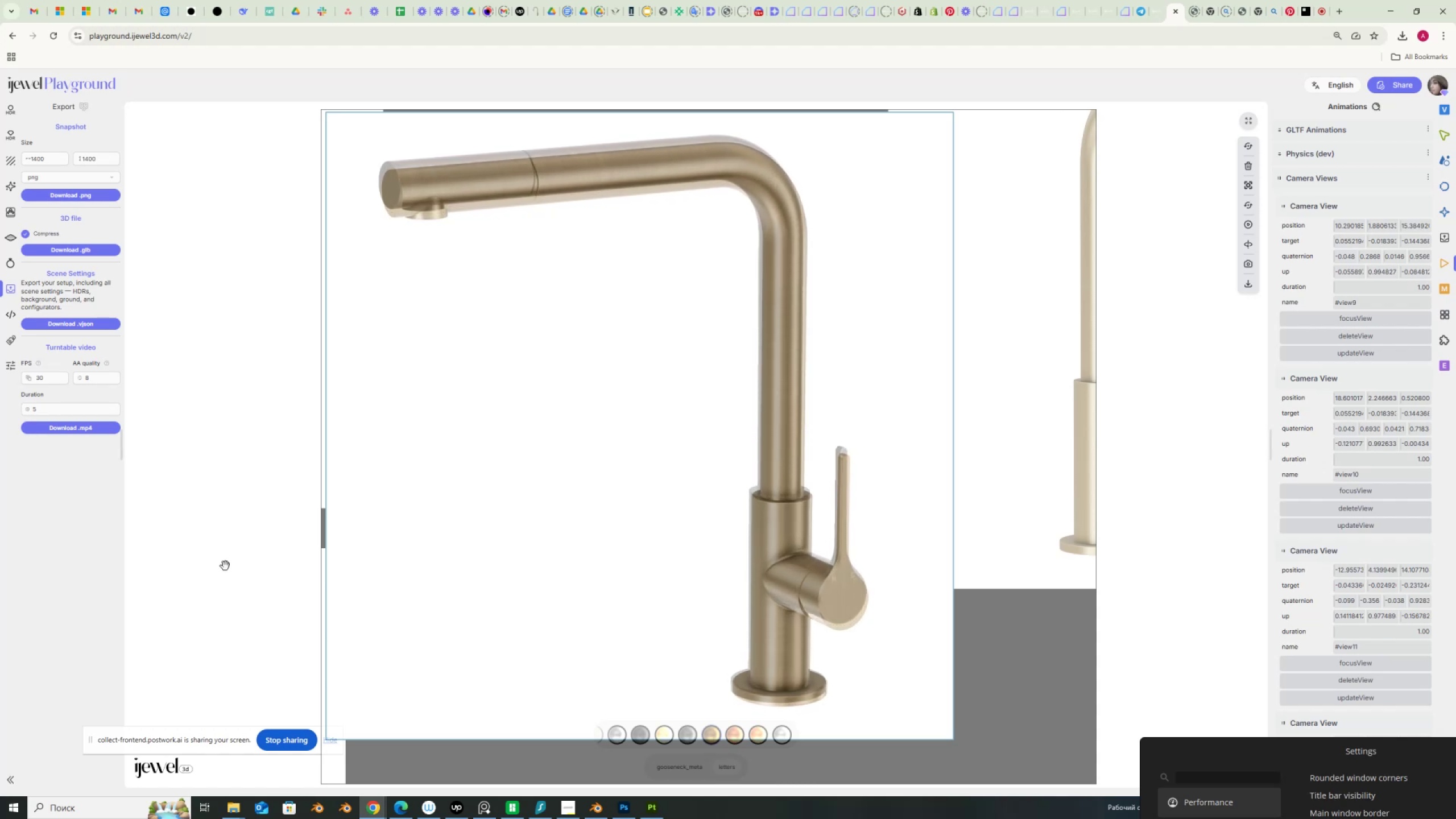 
hold_key(key=ShiftLeft, duration=1.52)
 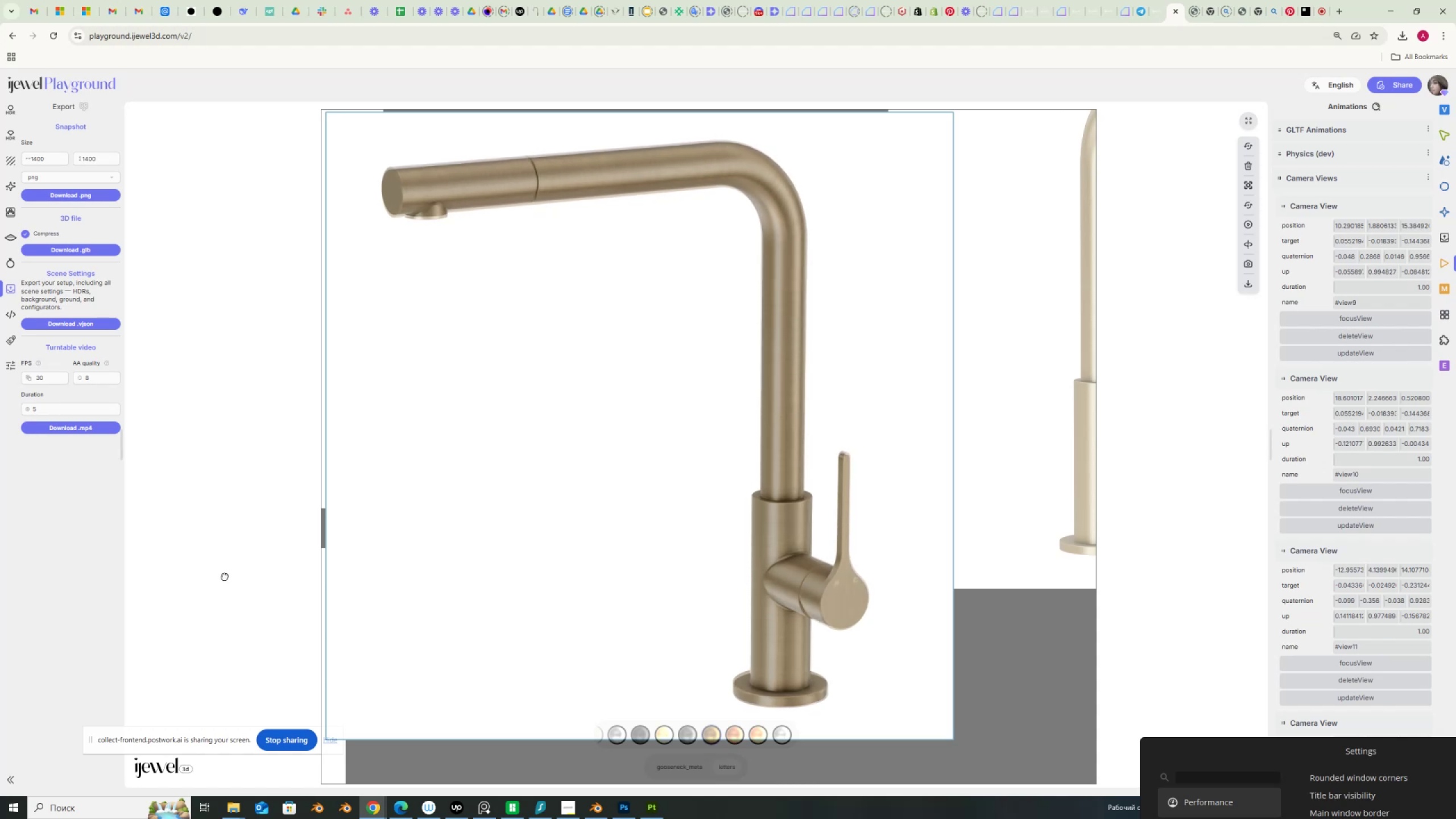 
hold_key(key=ShiftLeft, duration=1.51)
 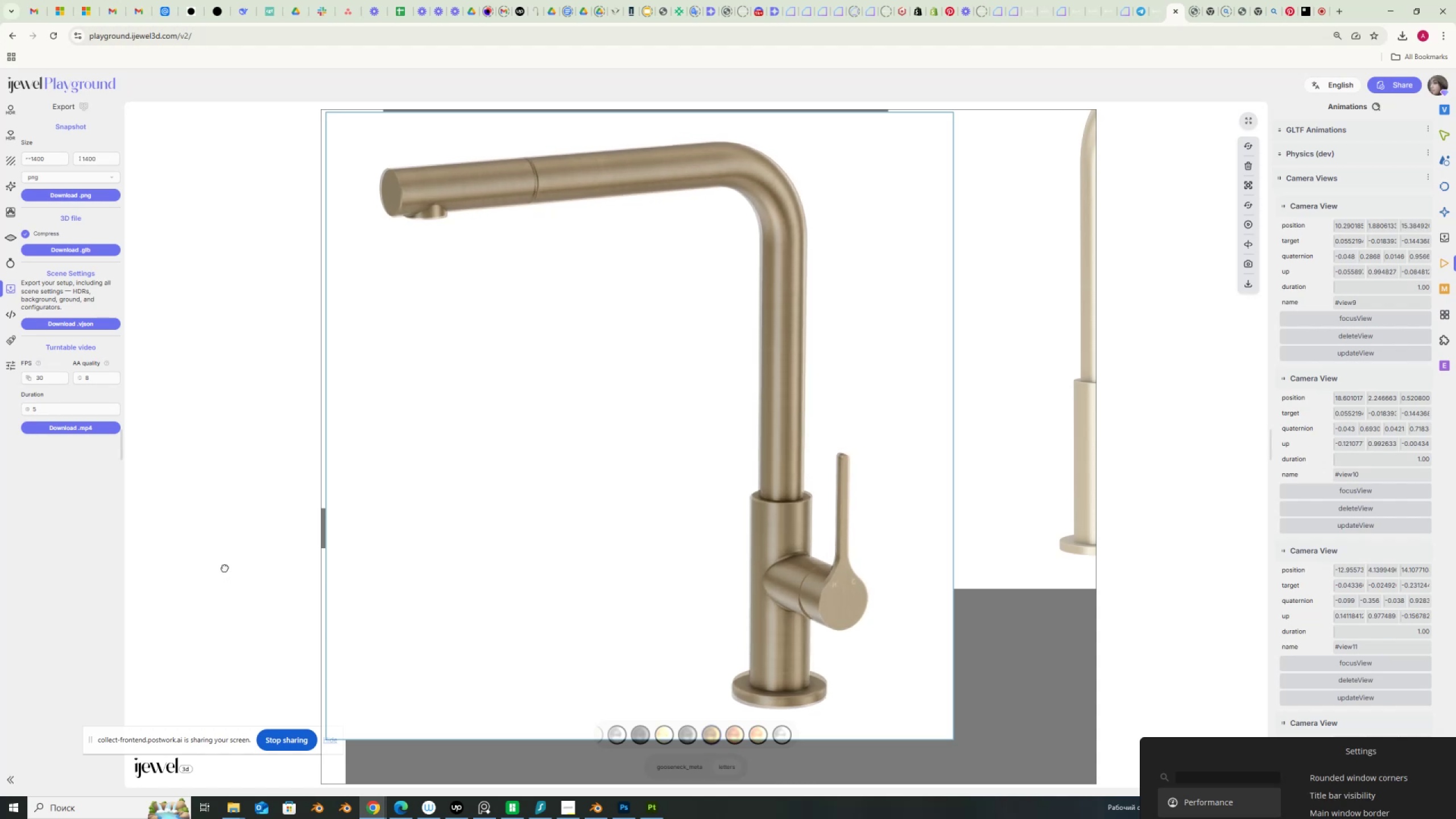 
hold_key(key=ShiftLeft, duration=1.52)
 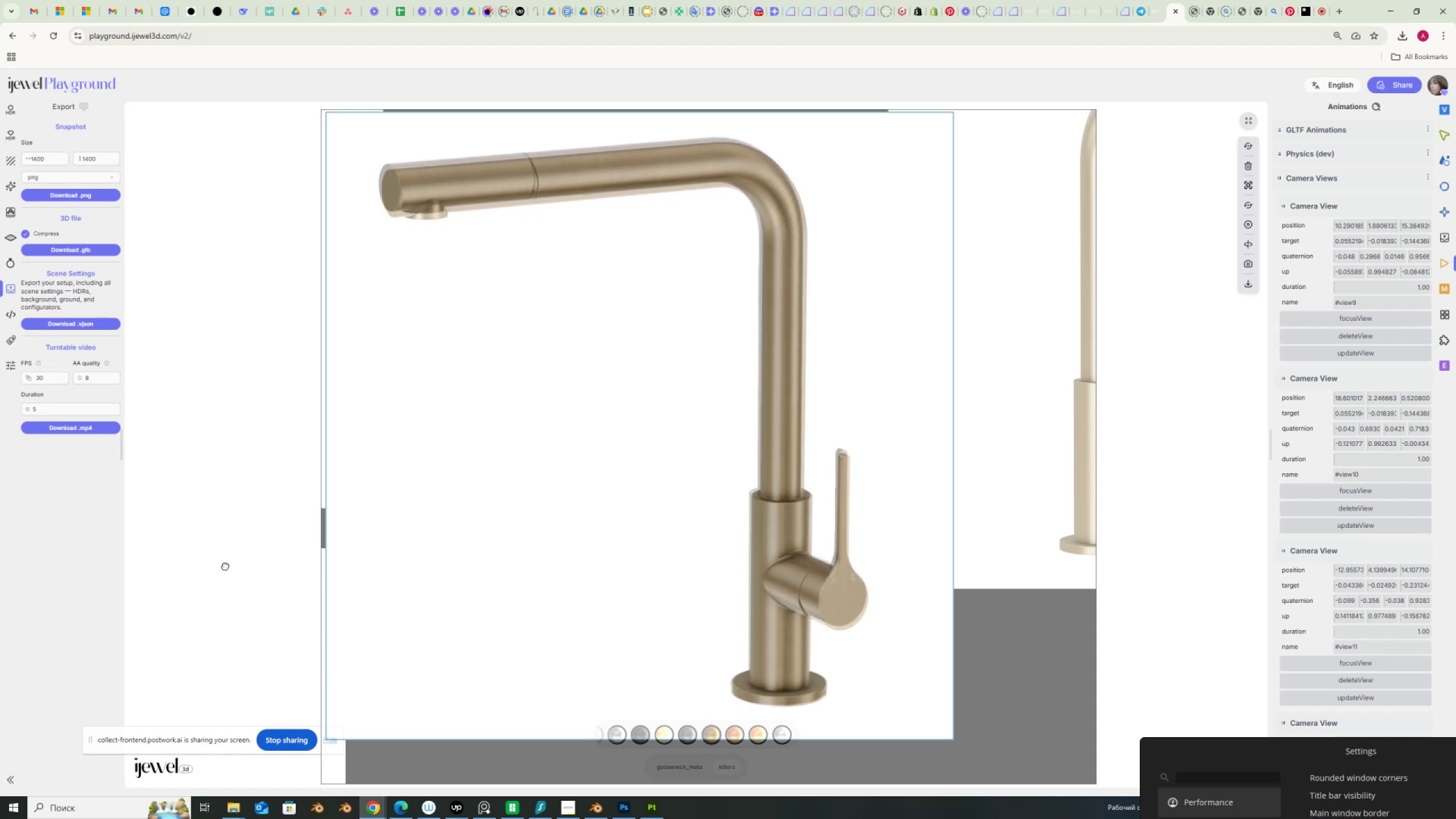 
hold_key(key=ShiftLeft, duration=1.53)
 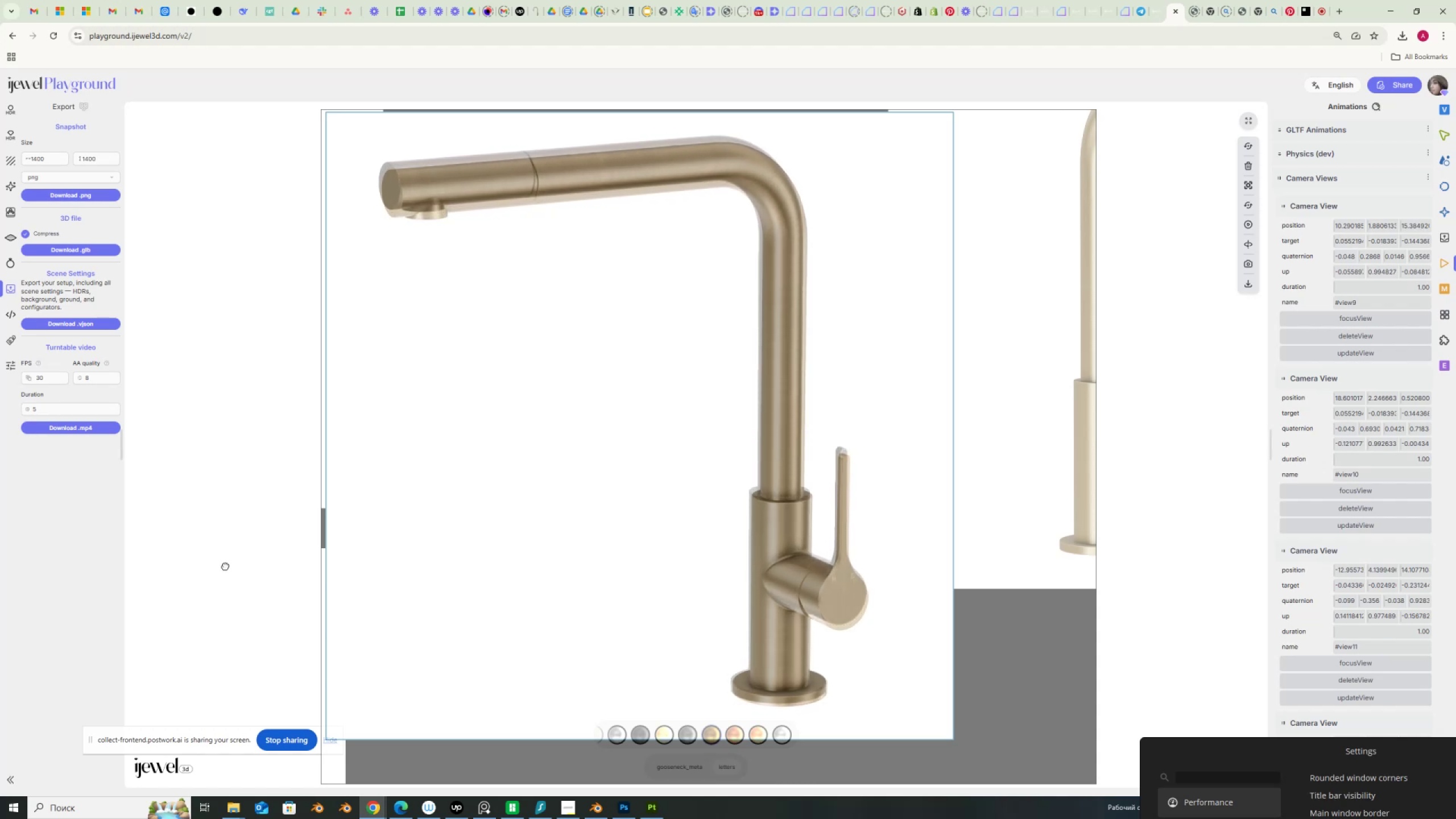 
key(Shift+ShiftLeft)
 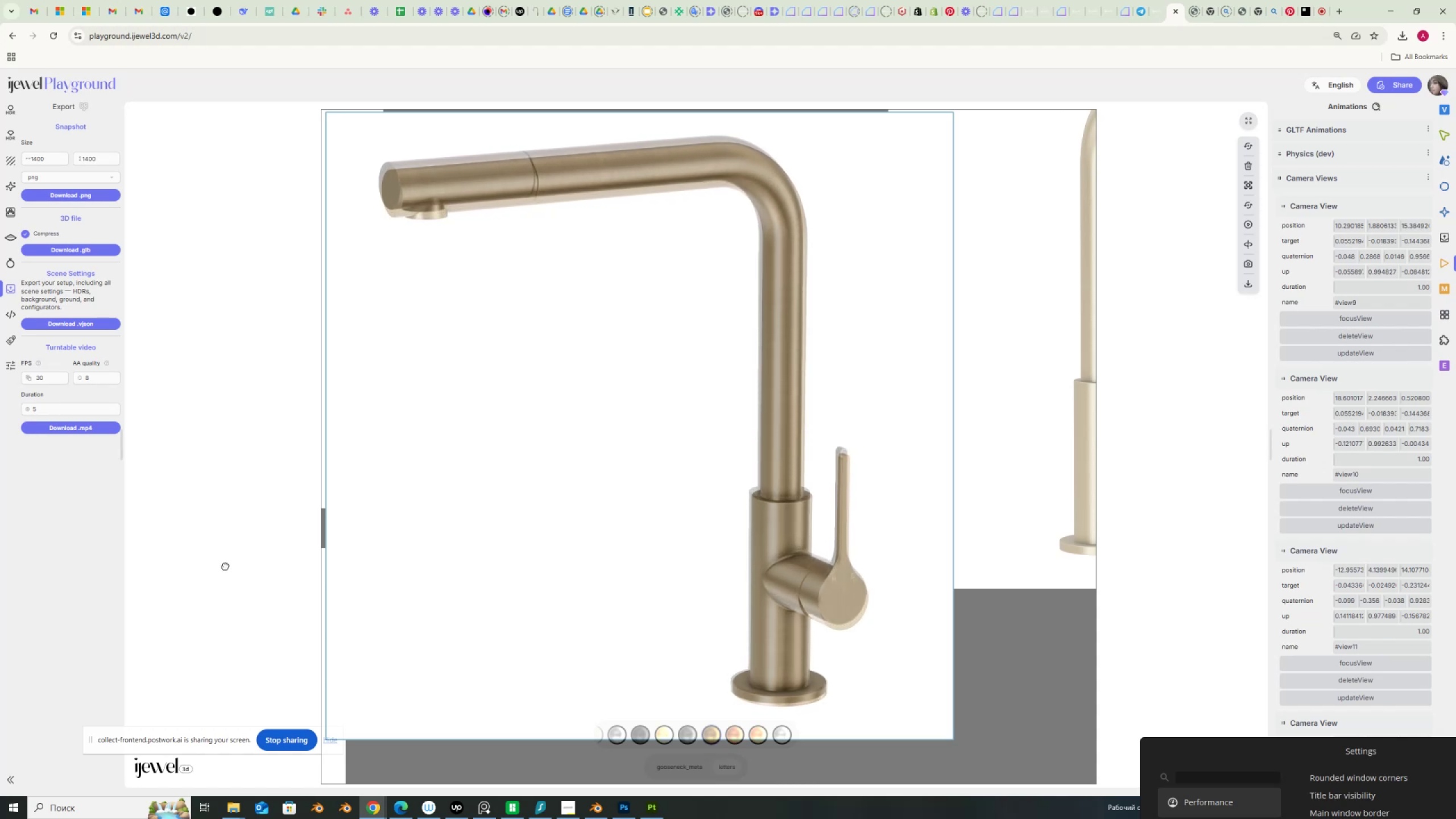 
key(Shift+ShiftLeft)
 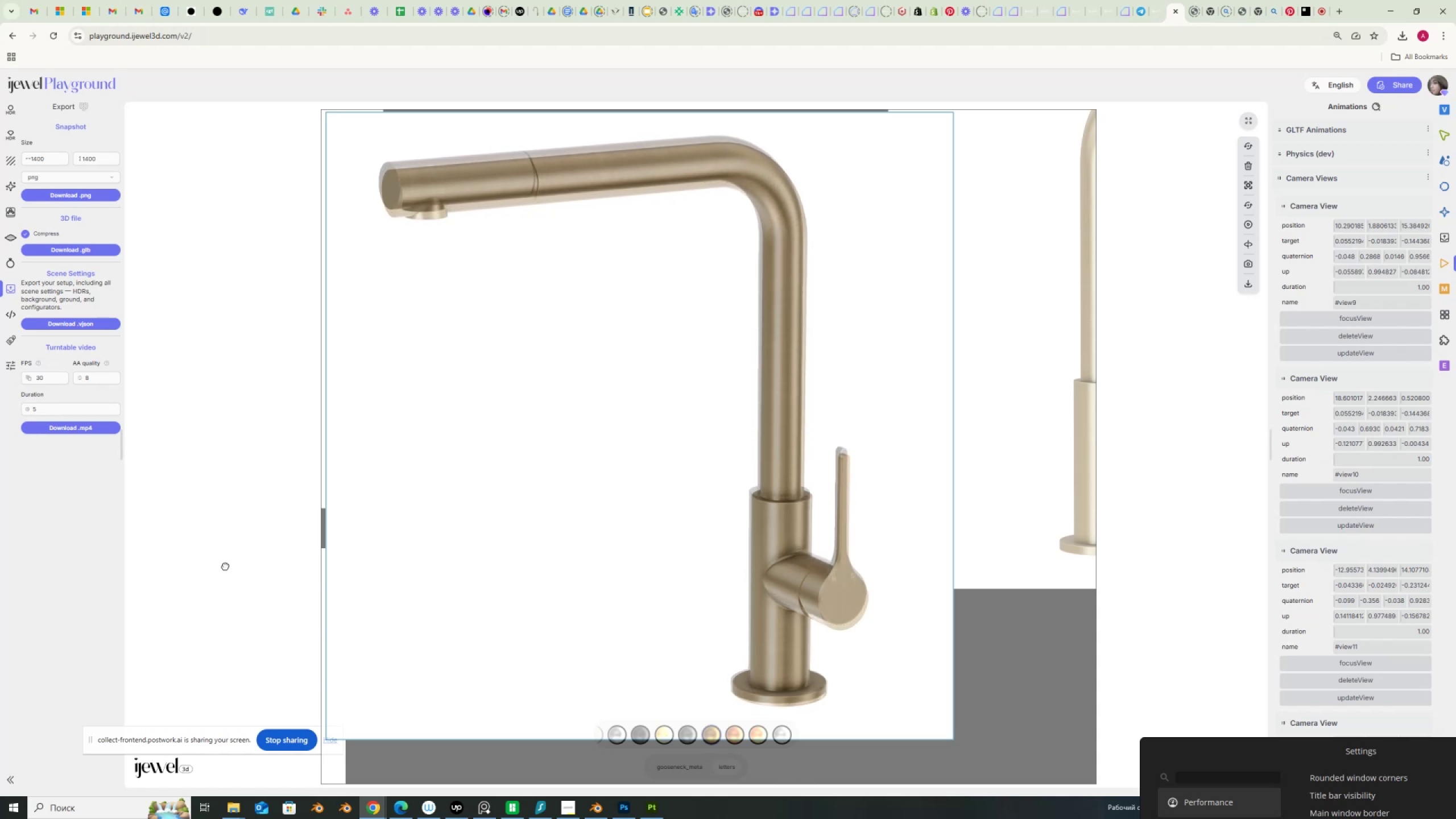 
key(Shift+ShiftLeft)
 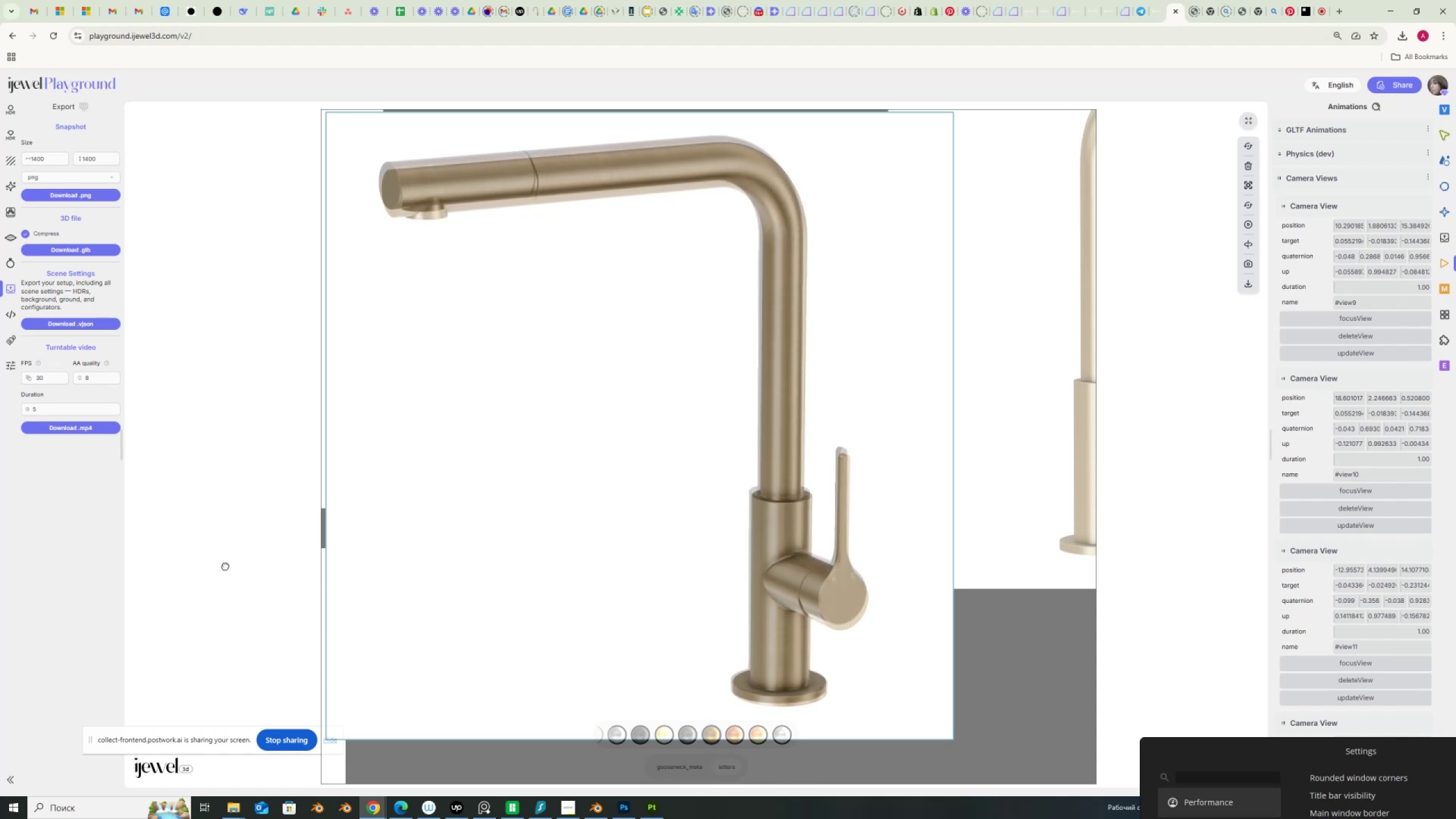 
key(Shift+ShiftLeft)
 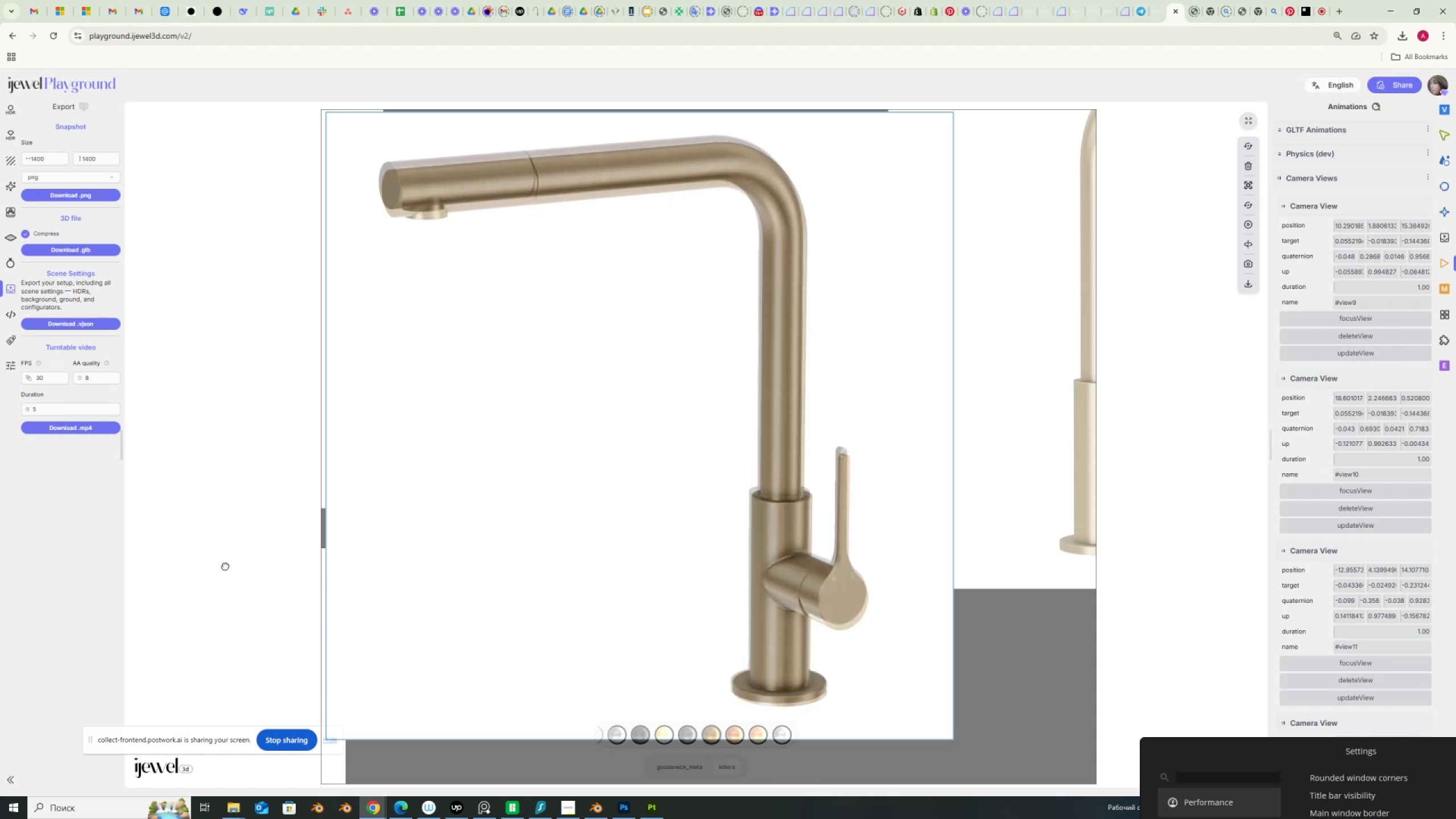 
key(Shift+ShiftLeft)
 